 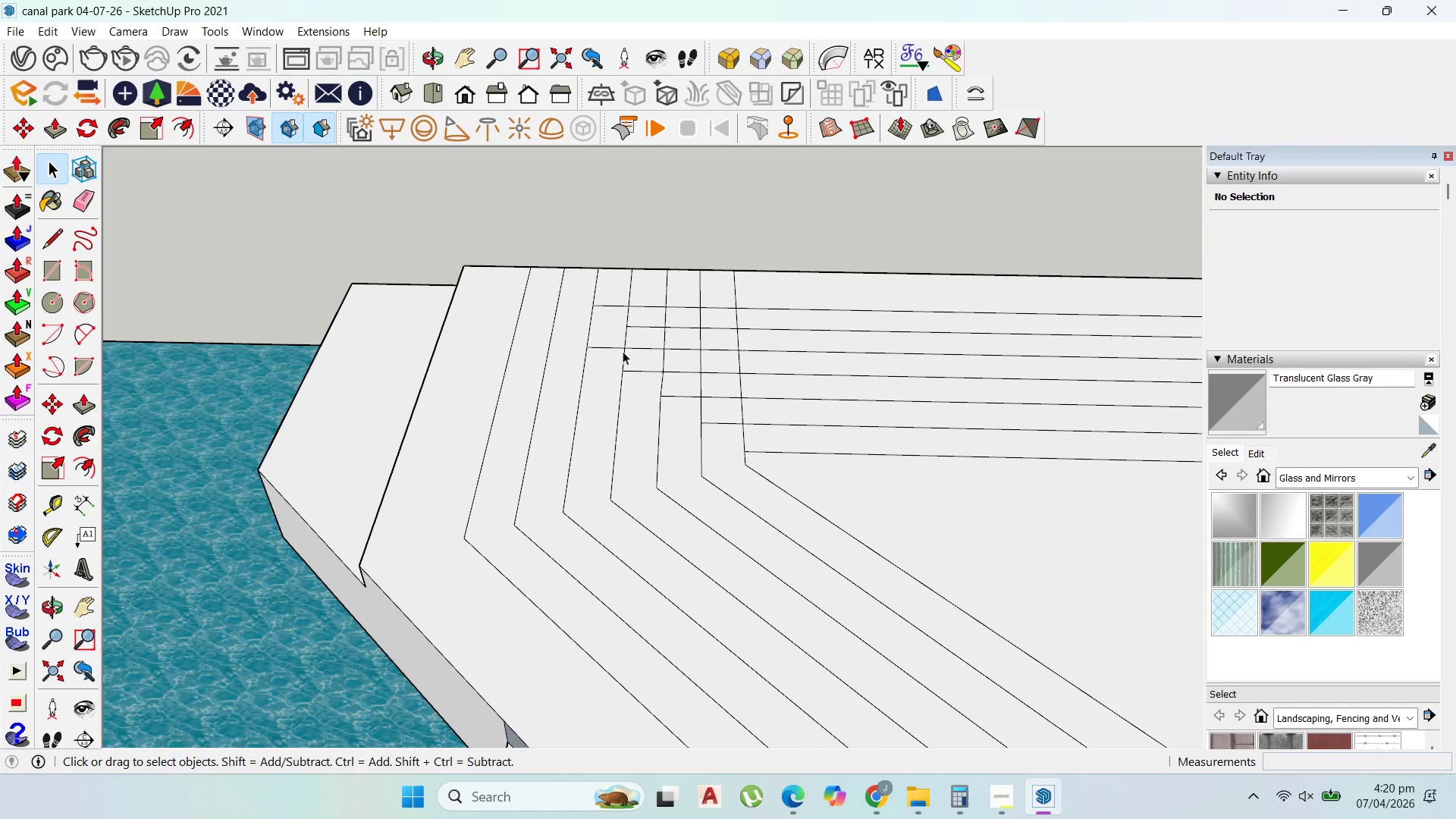 
left_click([606, 347])
 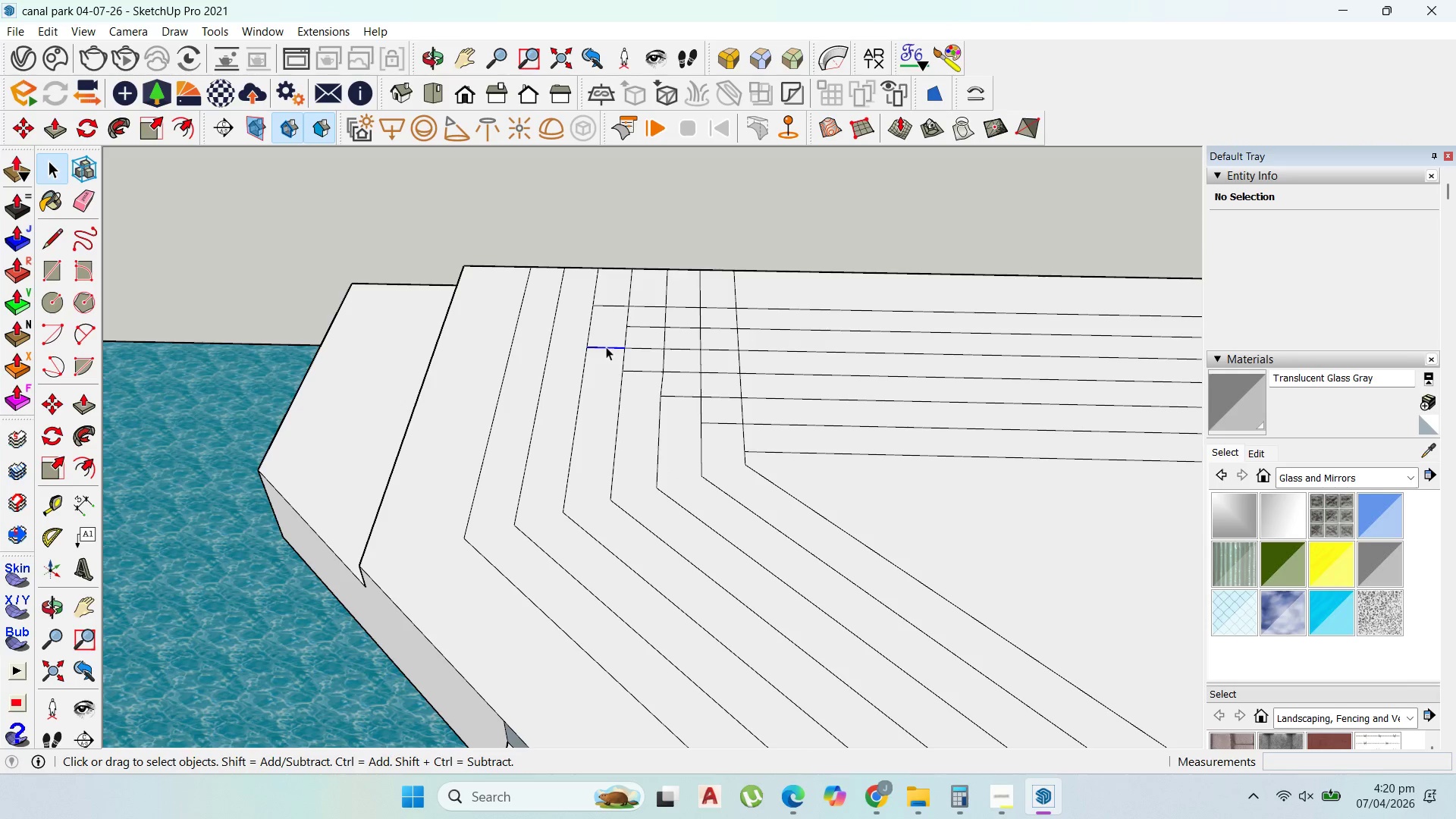 
key(Delete)
 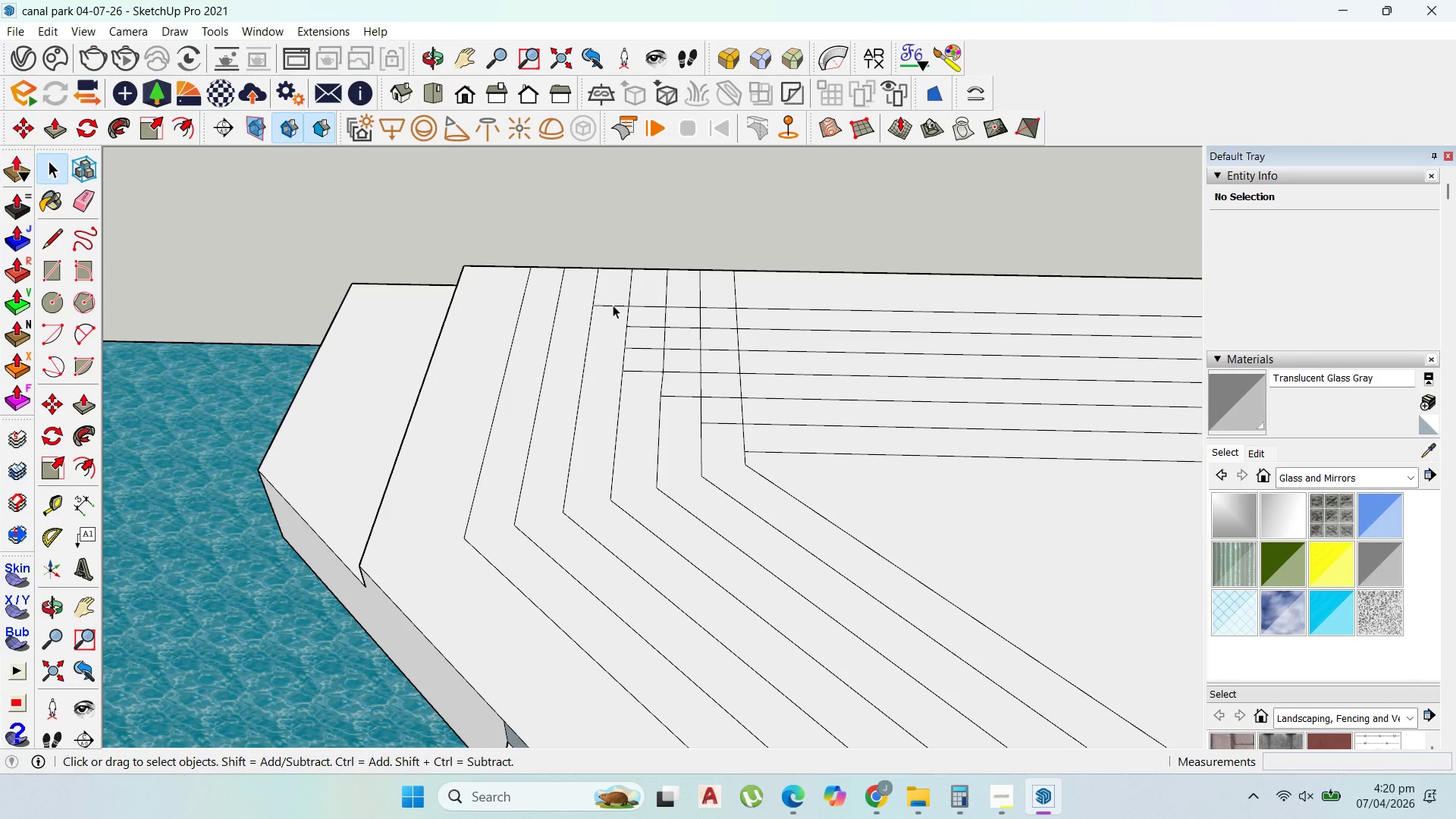 
left_click([613, 305])
 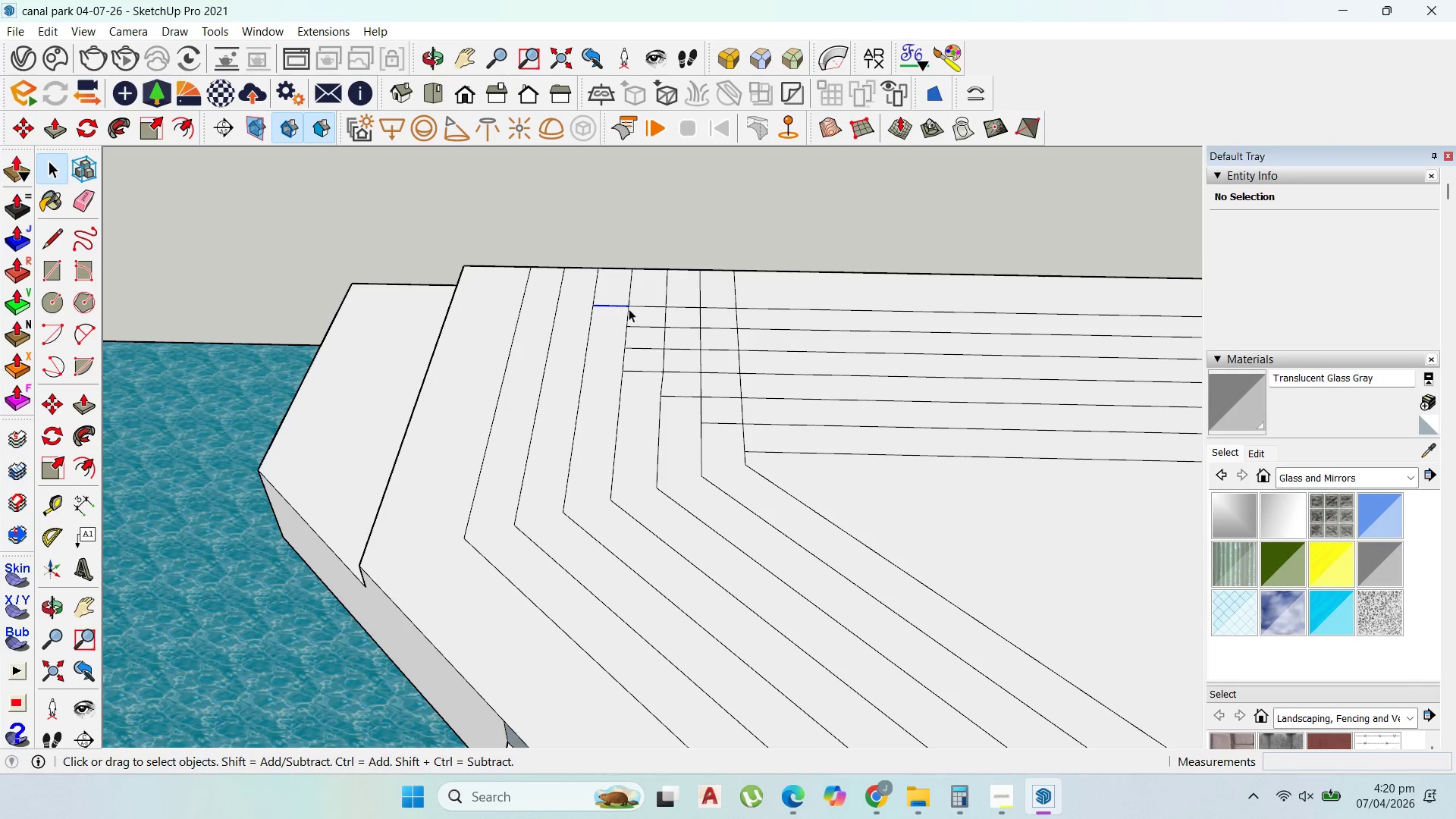 
key(Delete)
 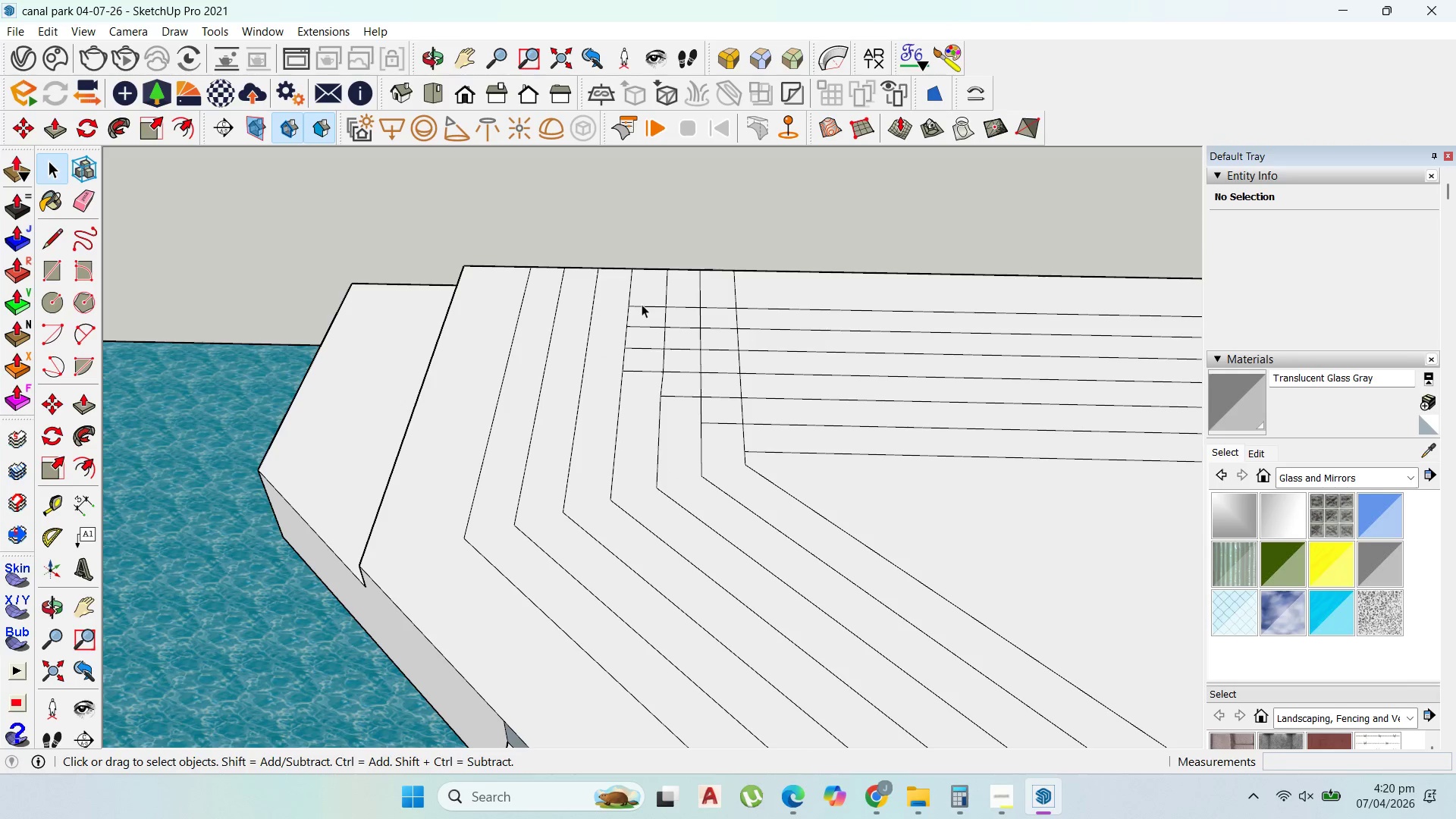 
left_click([642, 304])
 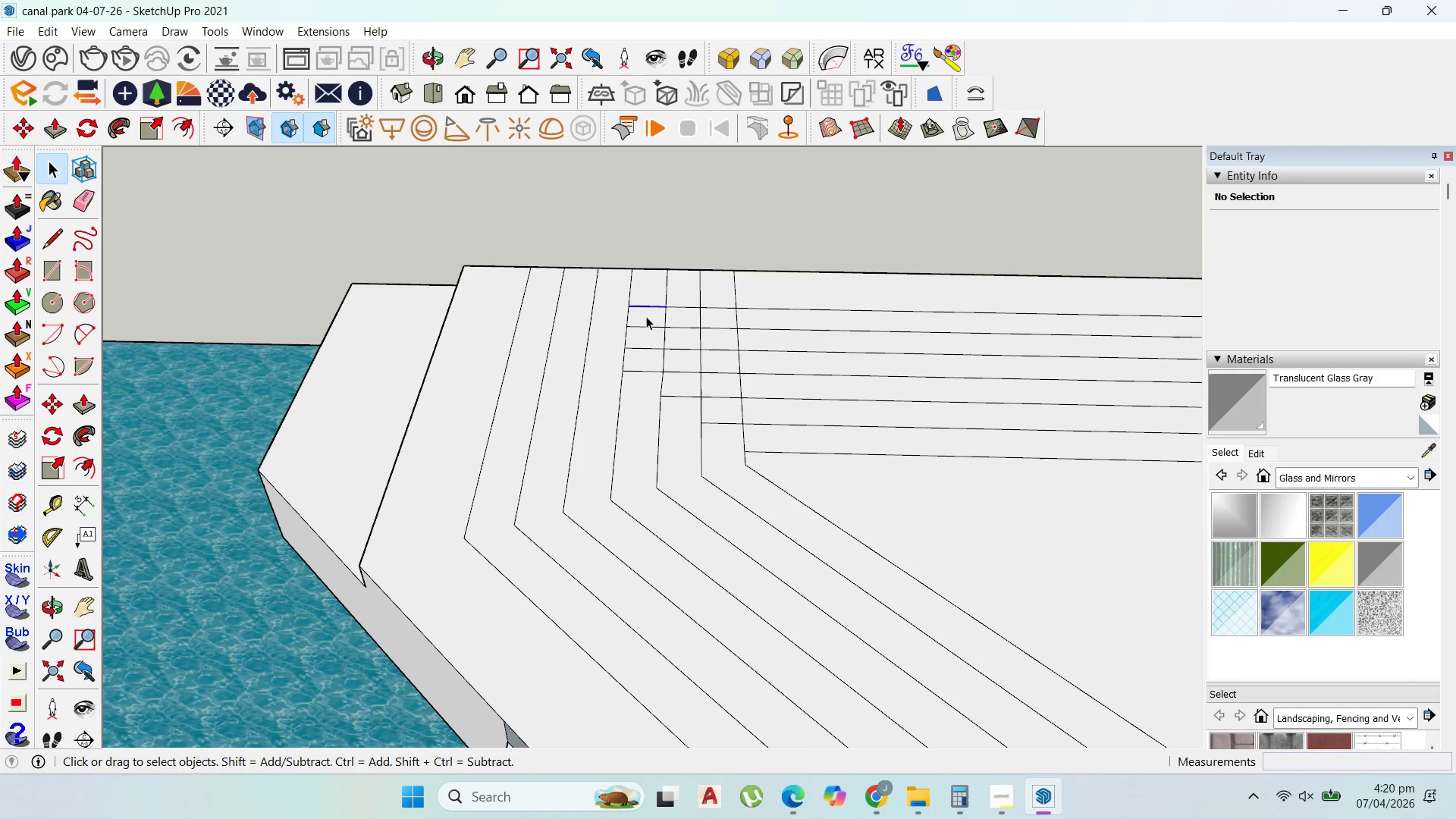 
key(Delete)
 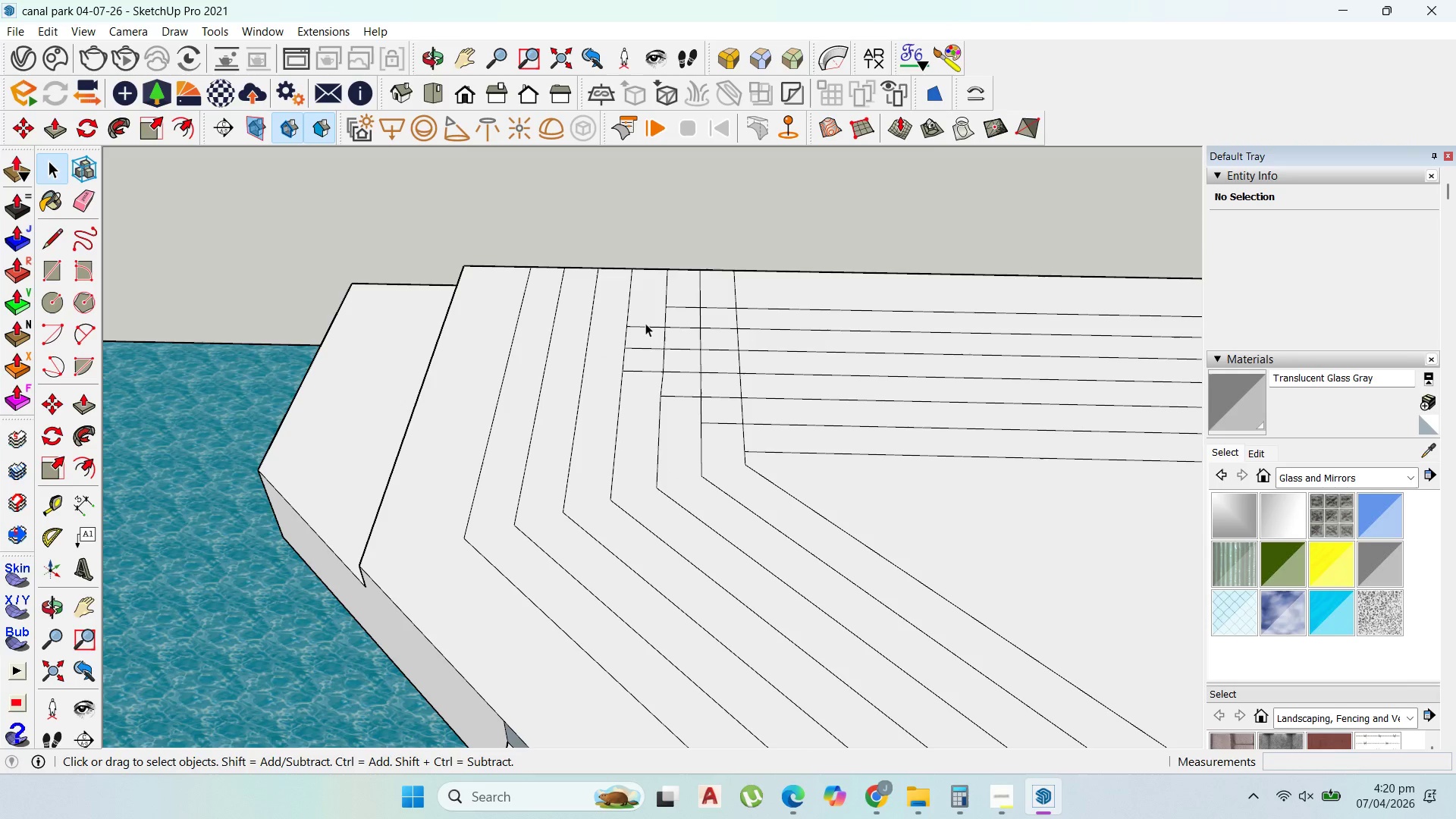 
left_click([645, 323])
 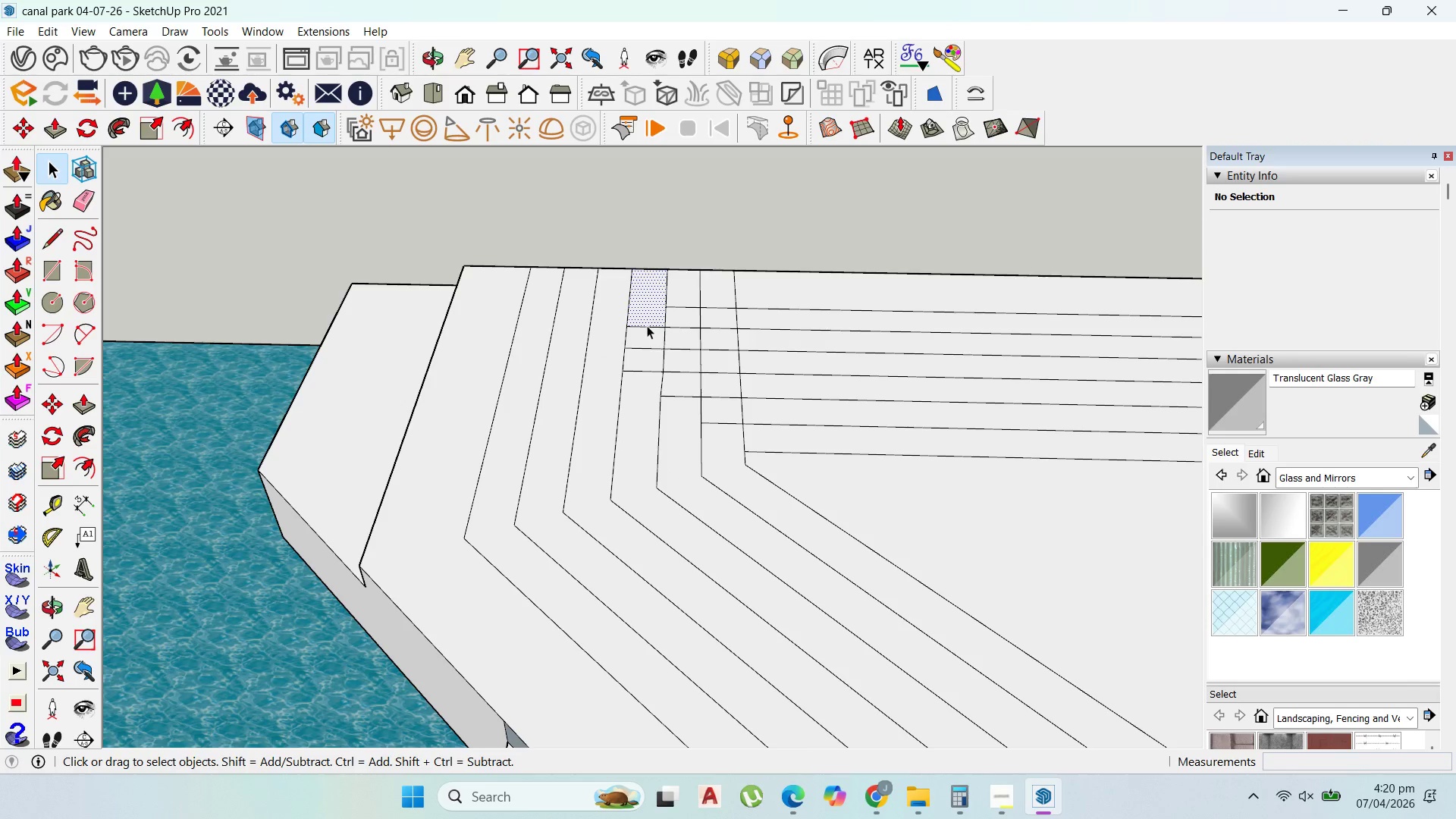 
left_click([647, 325])
 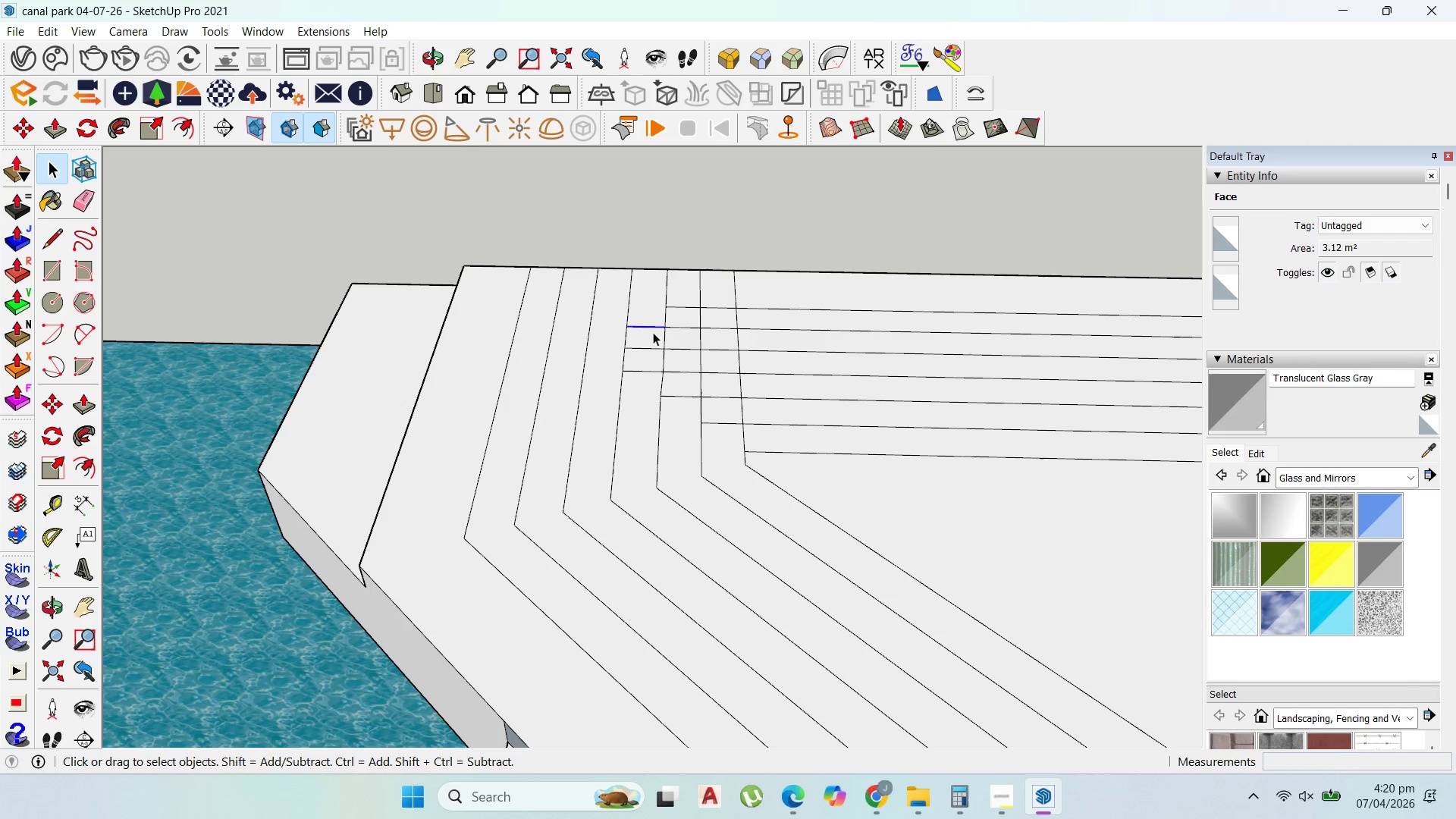 
key(Delete)
 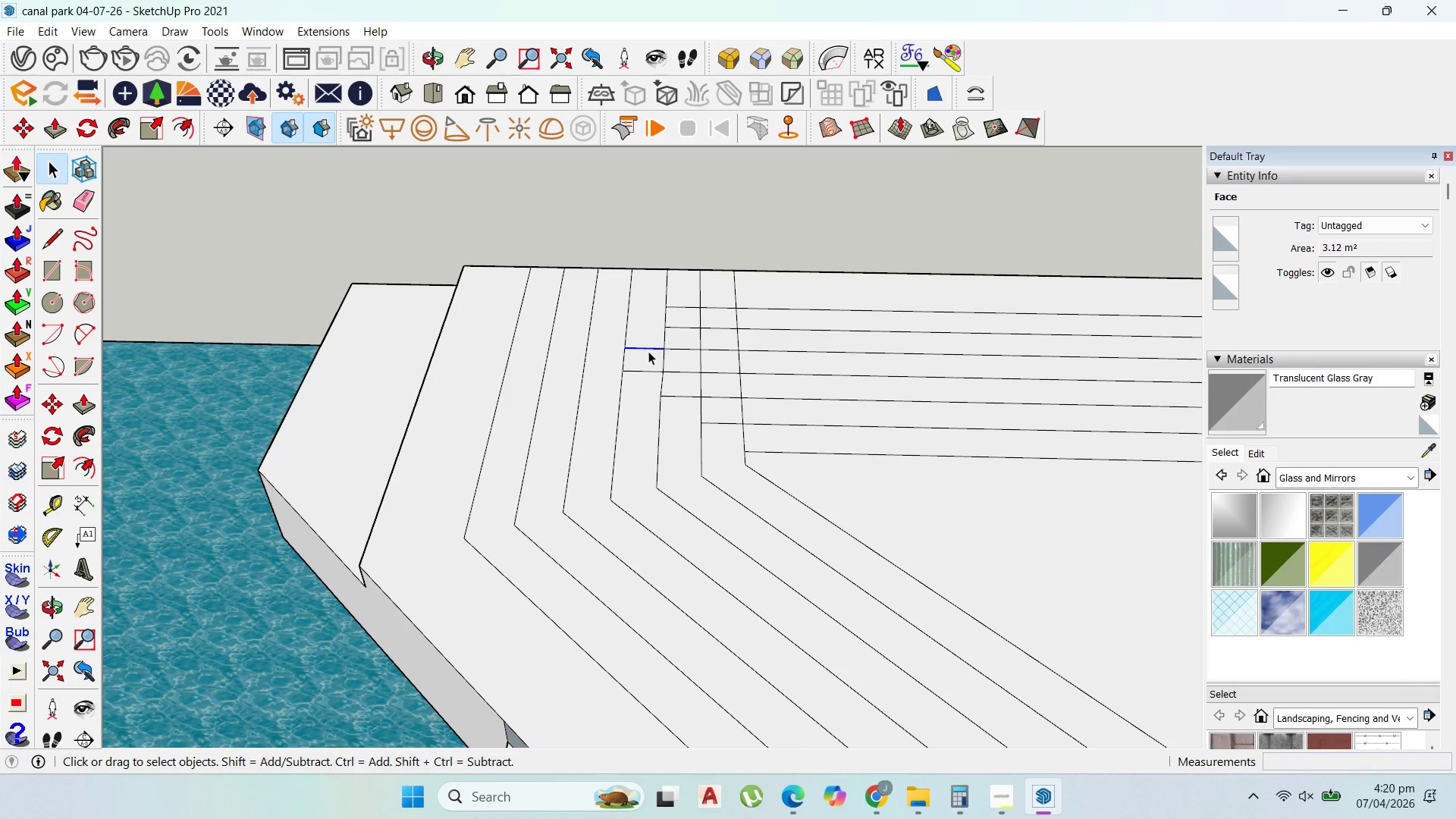 
key(Delete)
 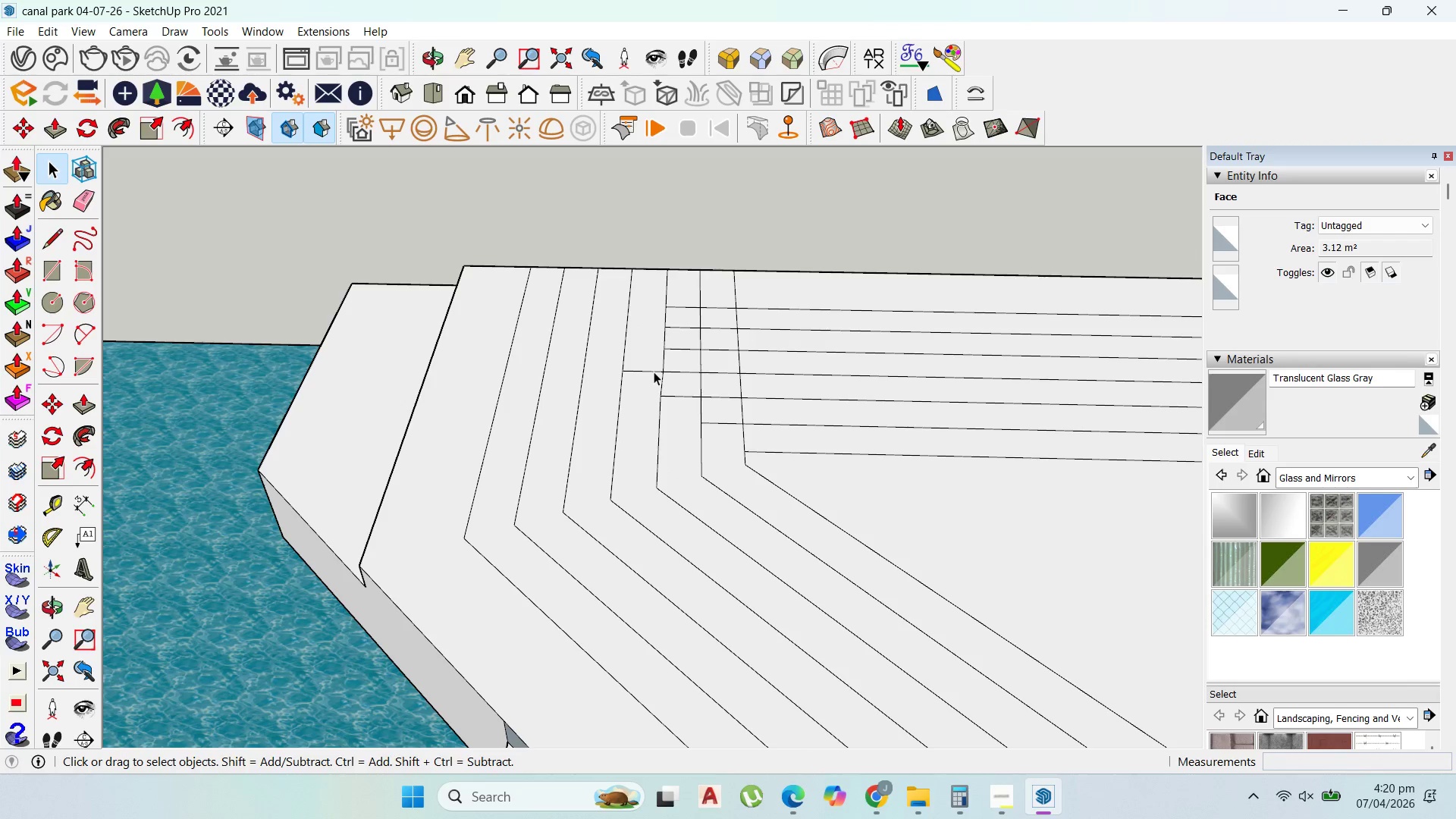 
left_click([654, 372])
 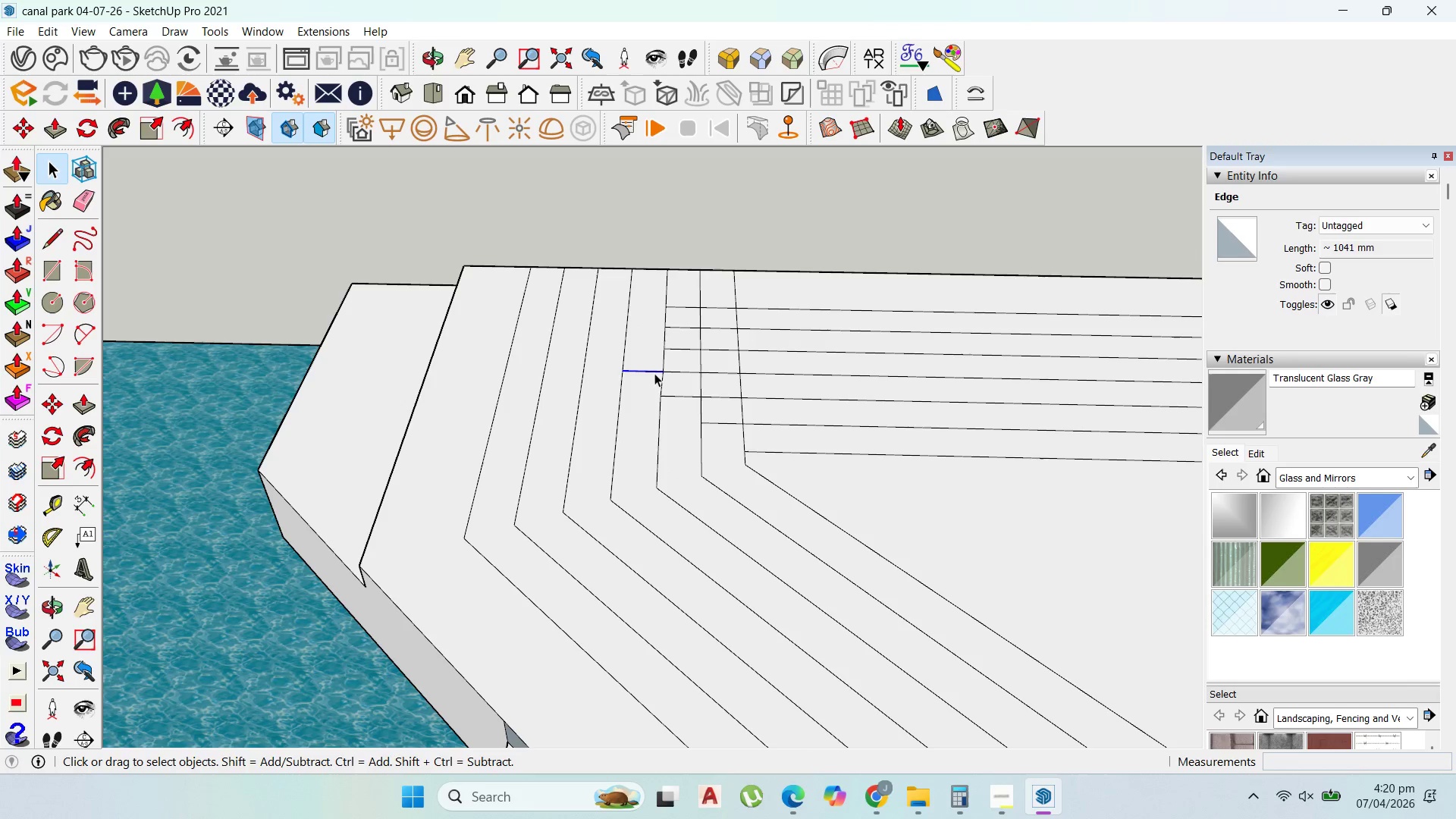 
key(Delete)
 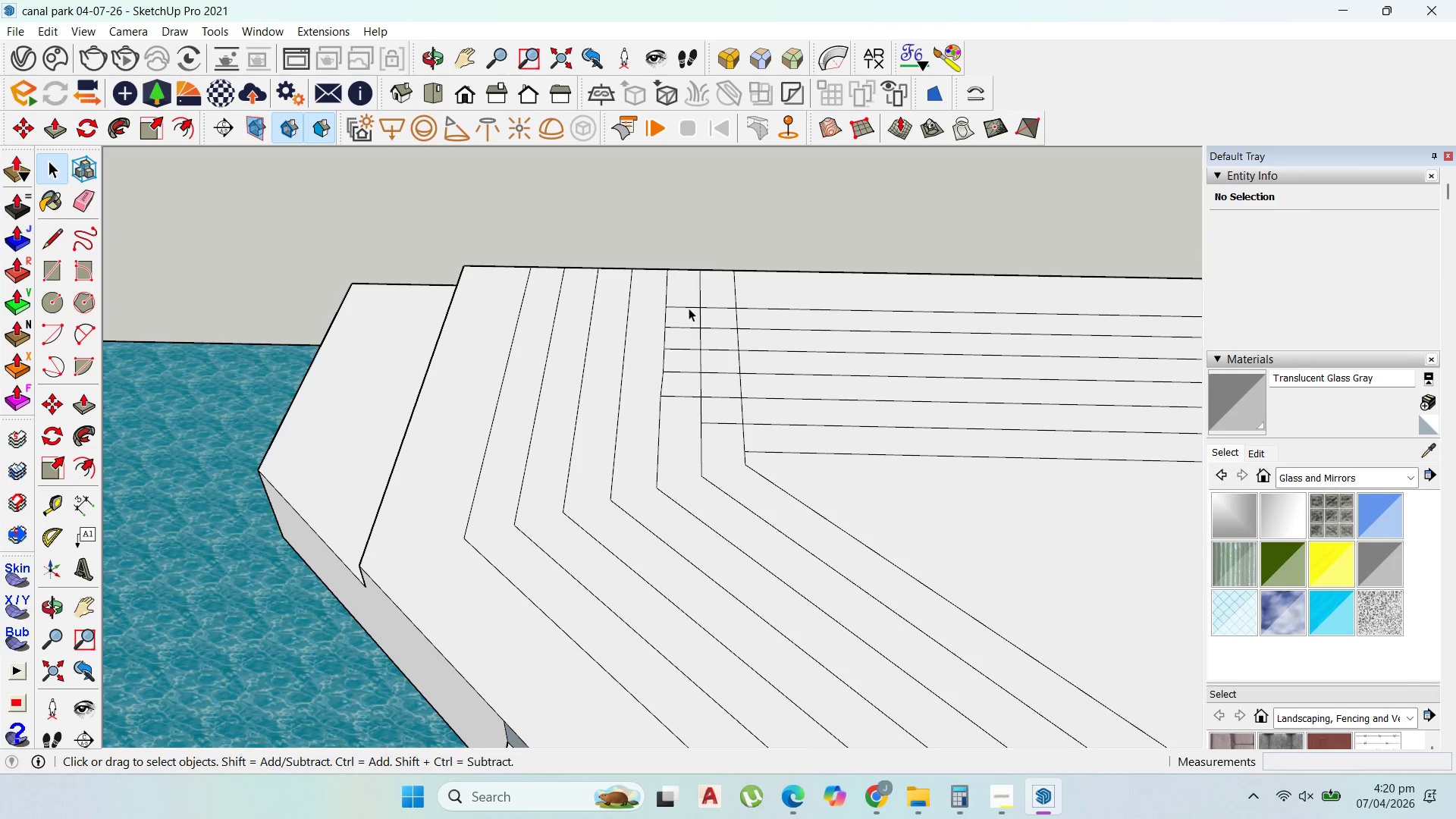 
left_click([689, 307])
 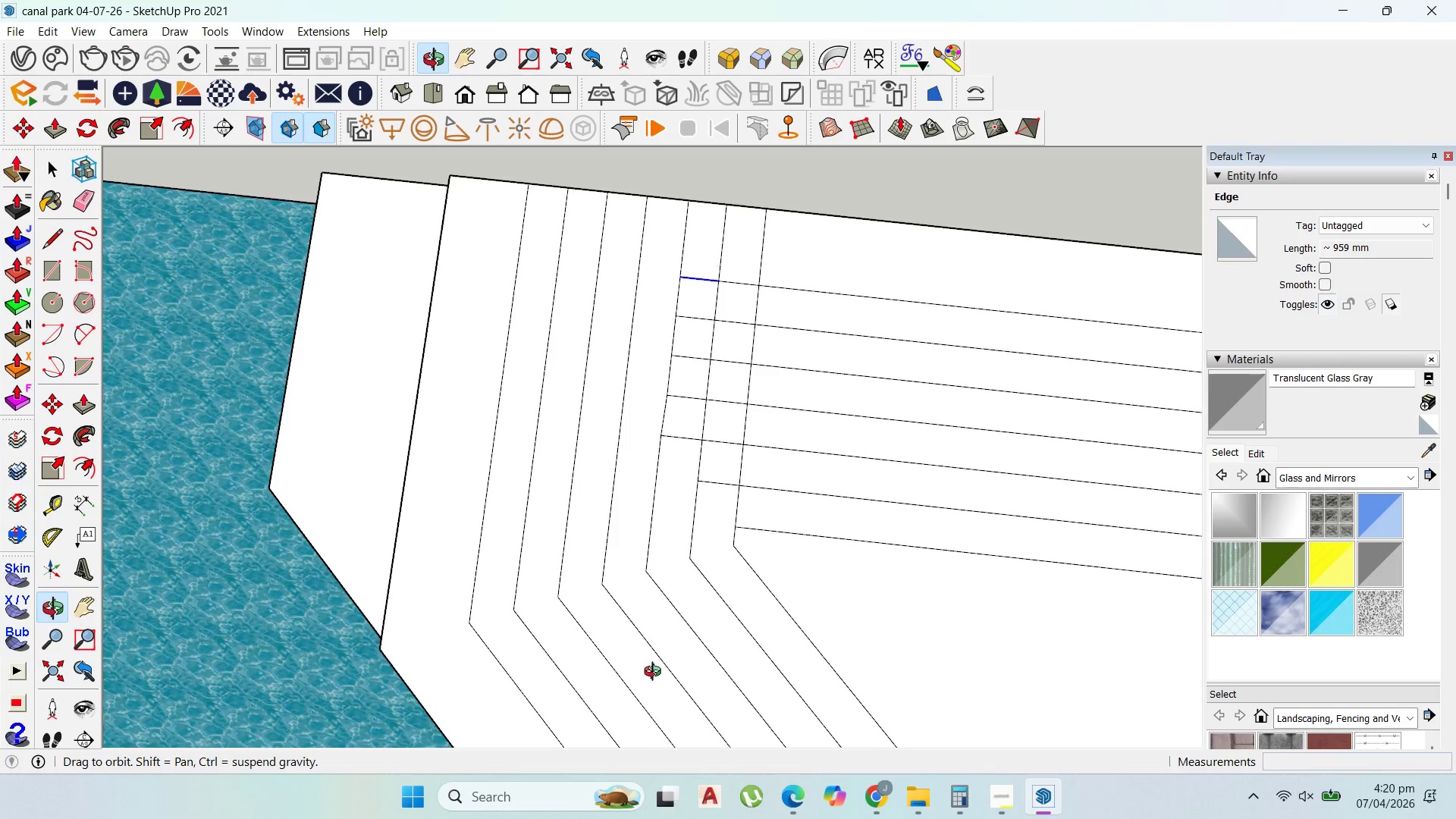 
scroll: coordinate [645, 523], scroll_direction: none, amount: 0.0
 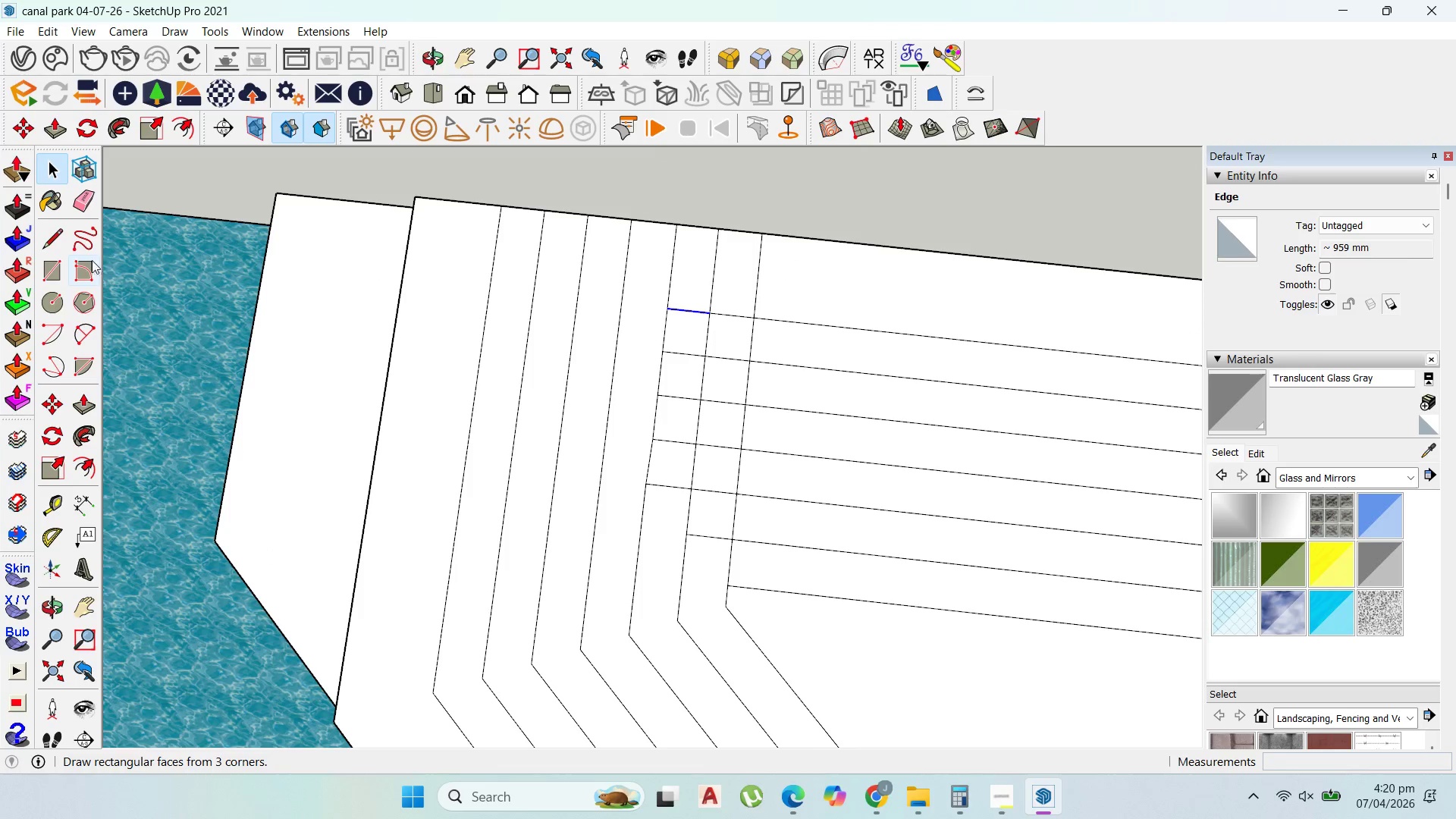 
left_click_drag(start_coordinate=[44, 234], to_coordinate=[51, 235])
 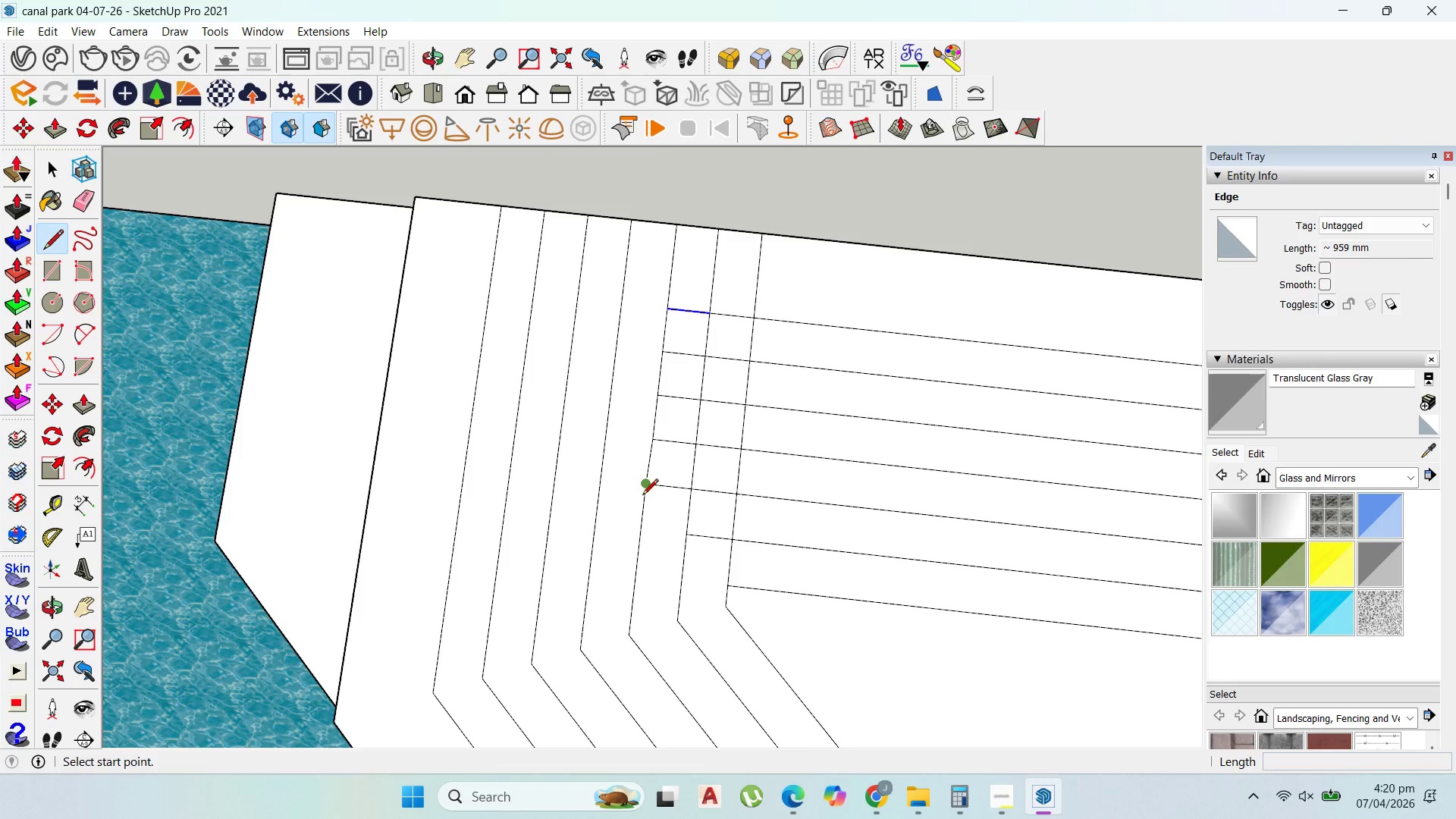 
scroll: coordinate [642, 498], scroll_direction: up, amount: 2.0
 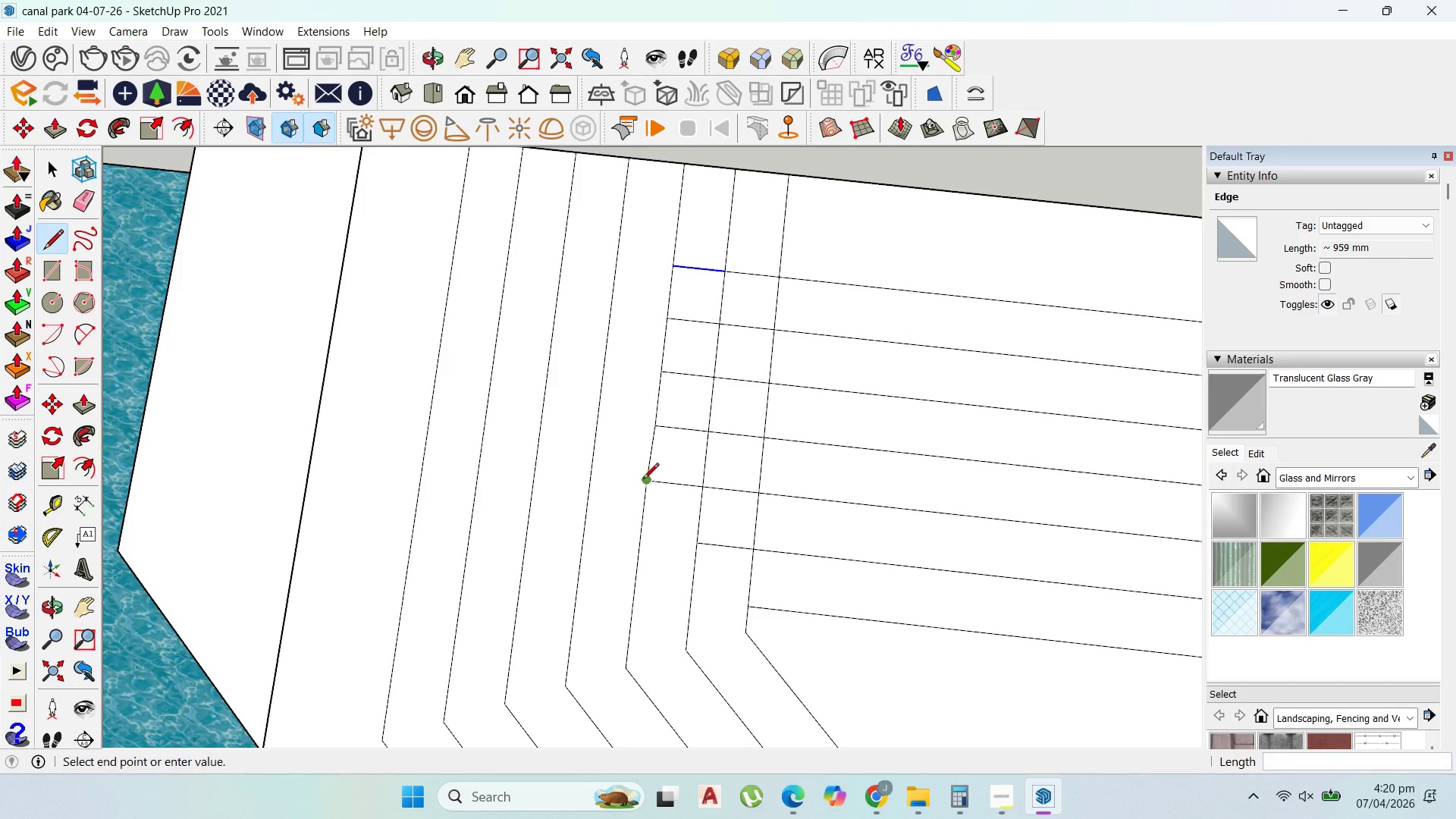 
left_click([643, 480])
 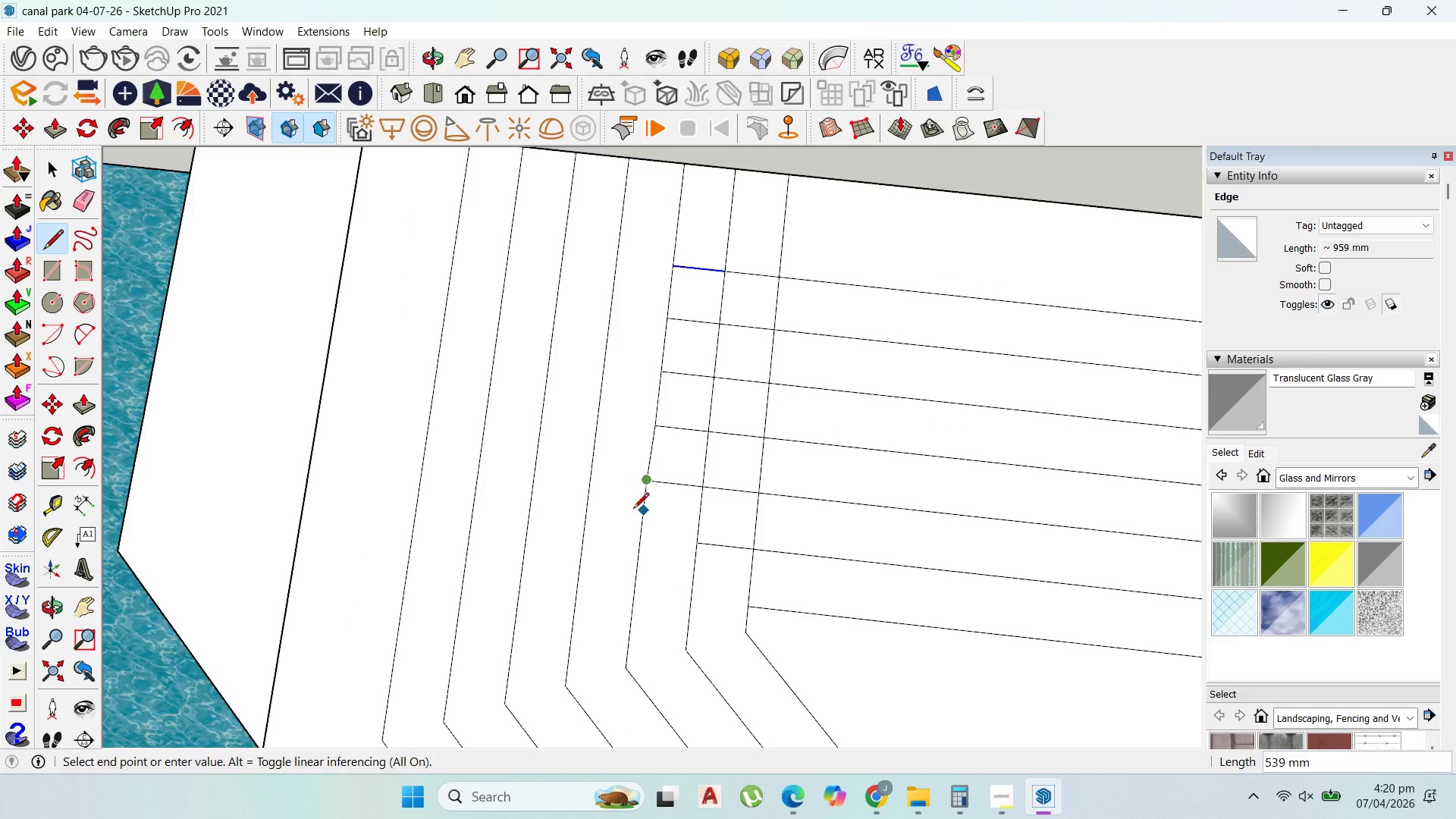 
scroll: coordinate [644, 271], scroll_direction: down, amount: 2.0
 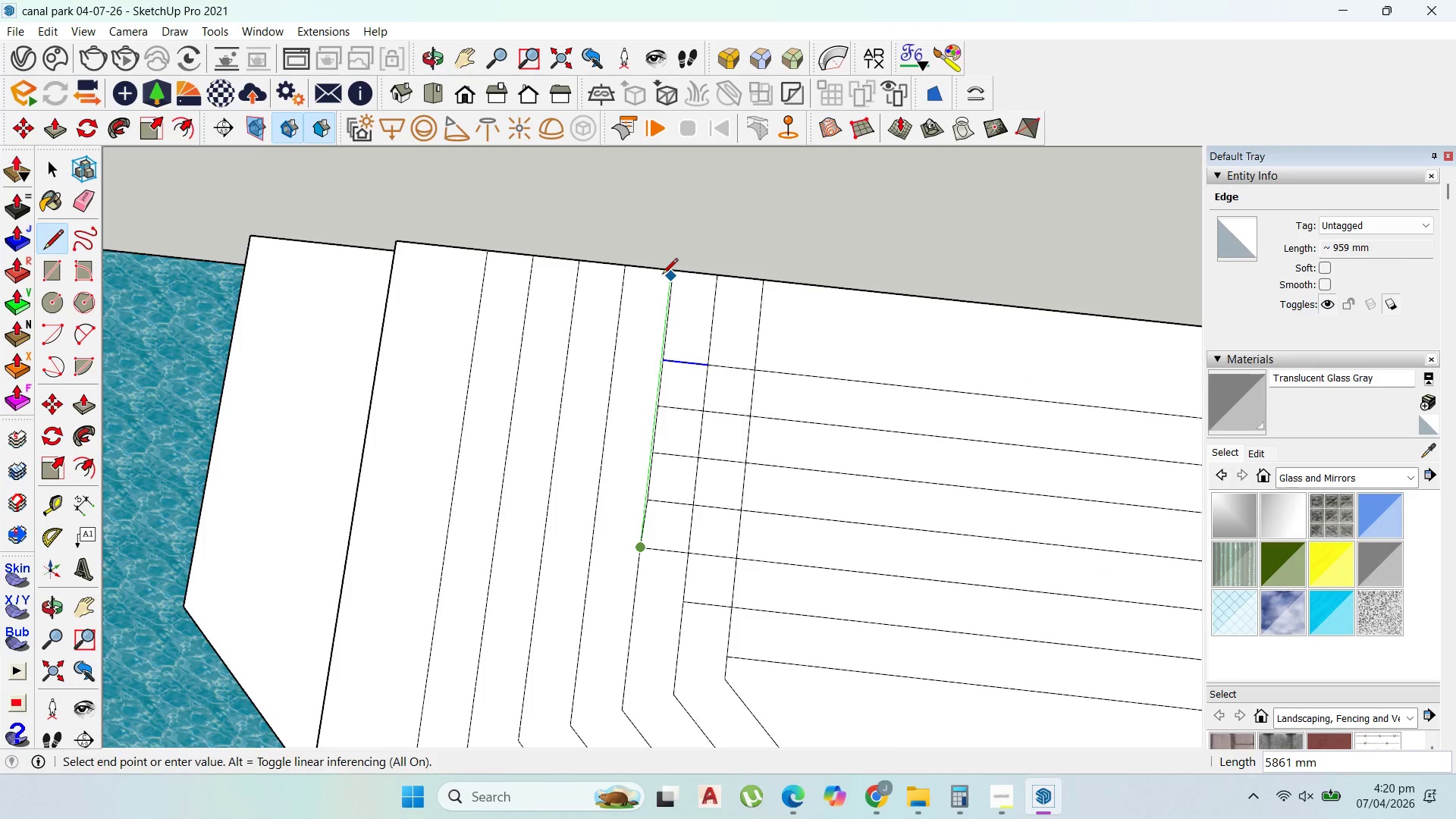 
scroll: coordinate [674, 271], scroll_direction: up, amount: 12.0
 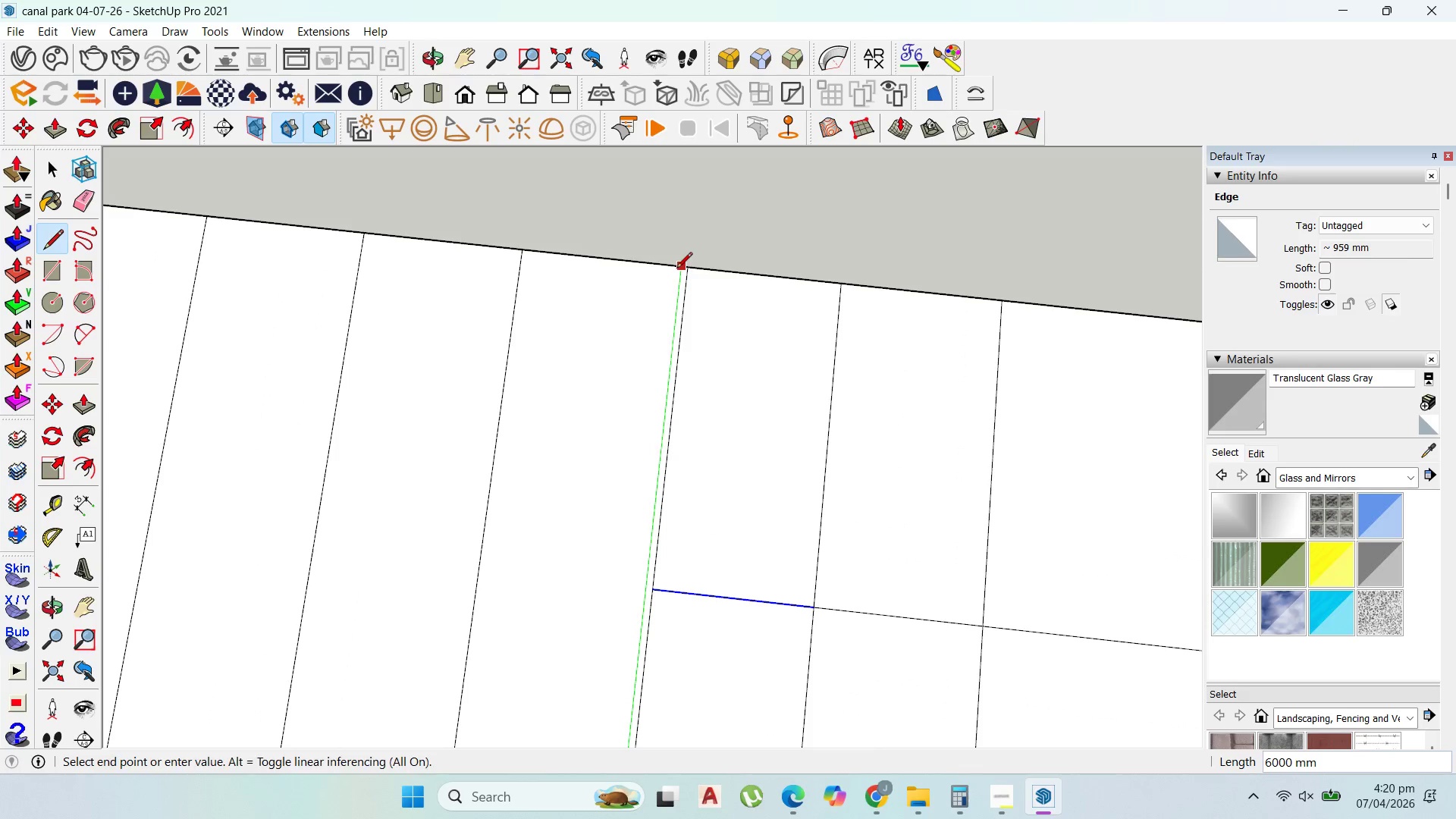 
left_click([676, 269])
 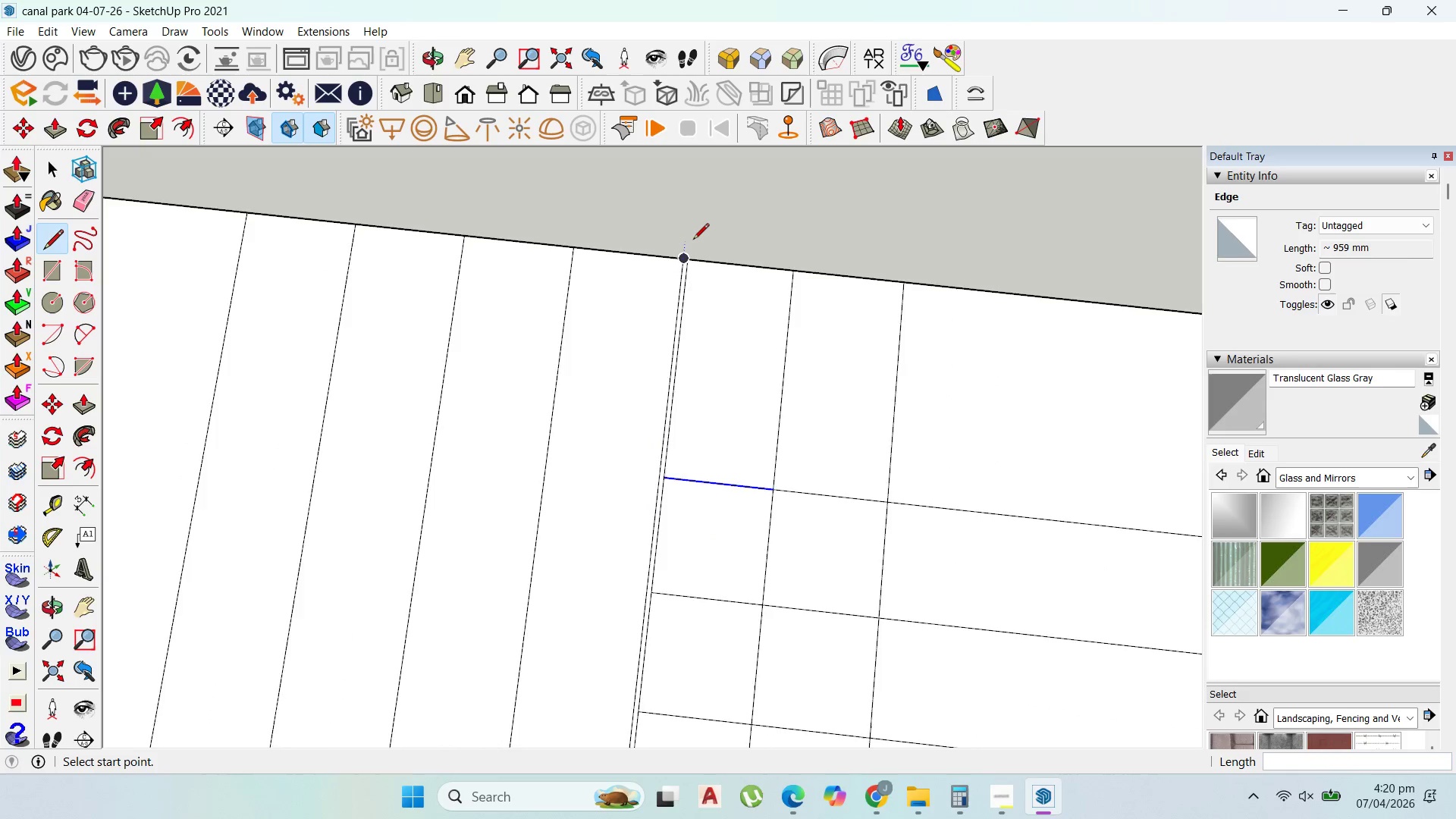 
scroll: coordinate [698, 239], scroll_direction: down, amount: 11.0
 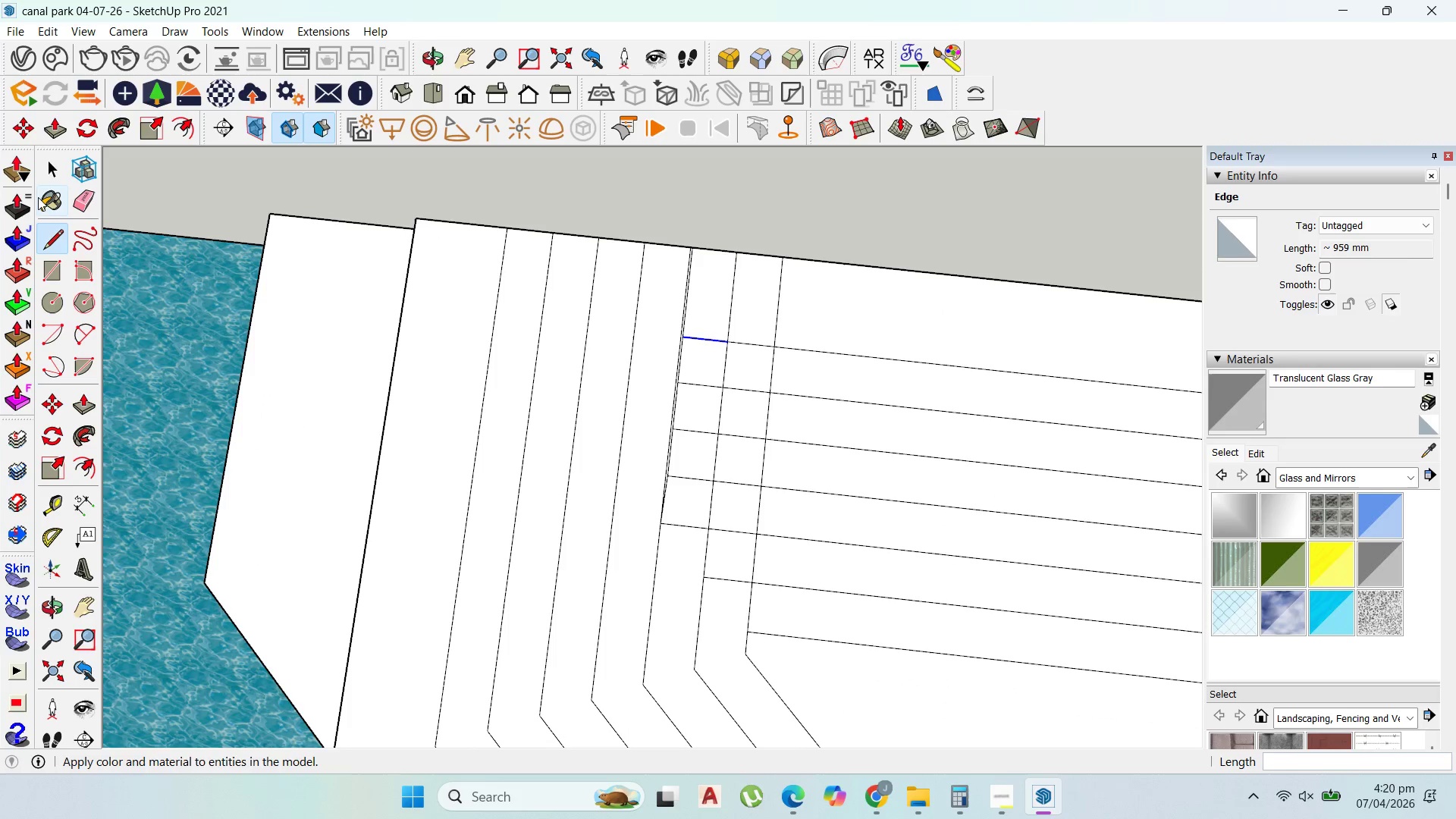 
left_click([53, 173])
 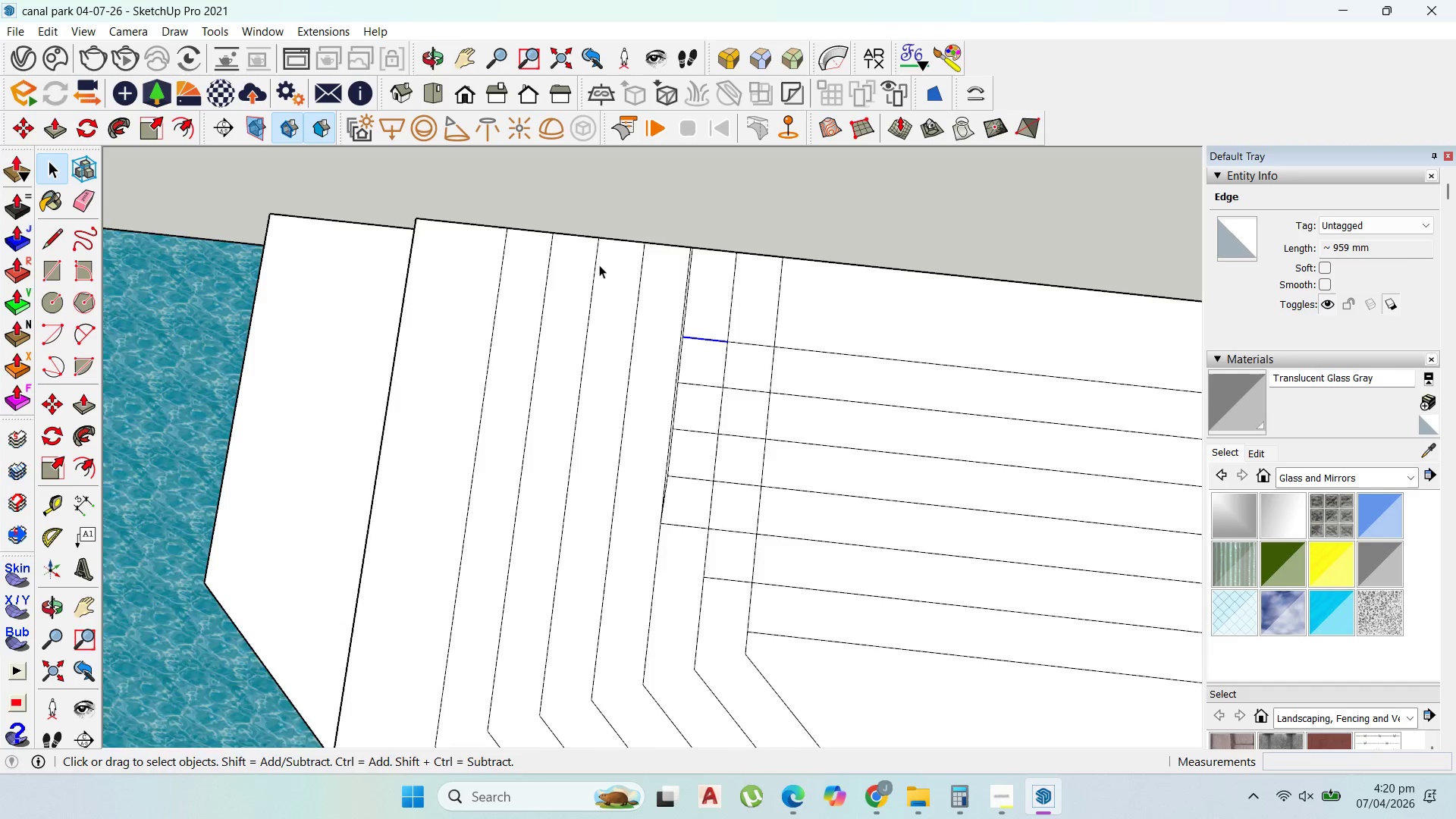 
scroll: coordinate [647, 277], scroll_direction: up, amount: 2.0
 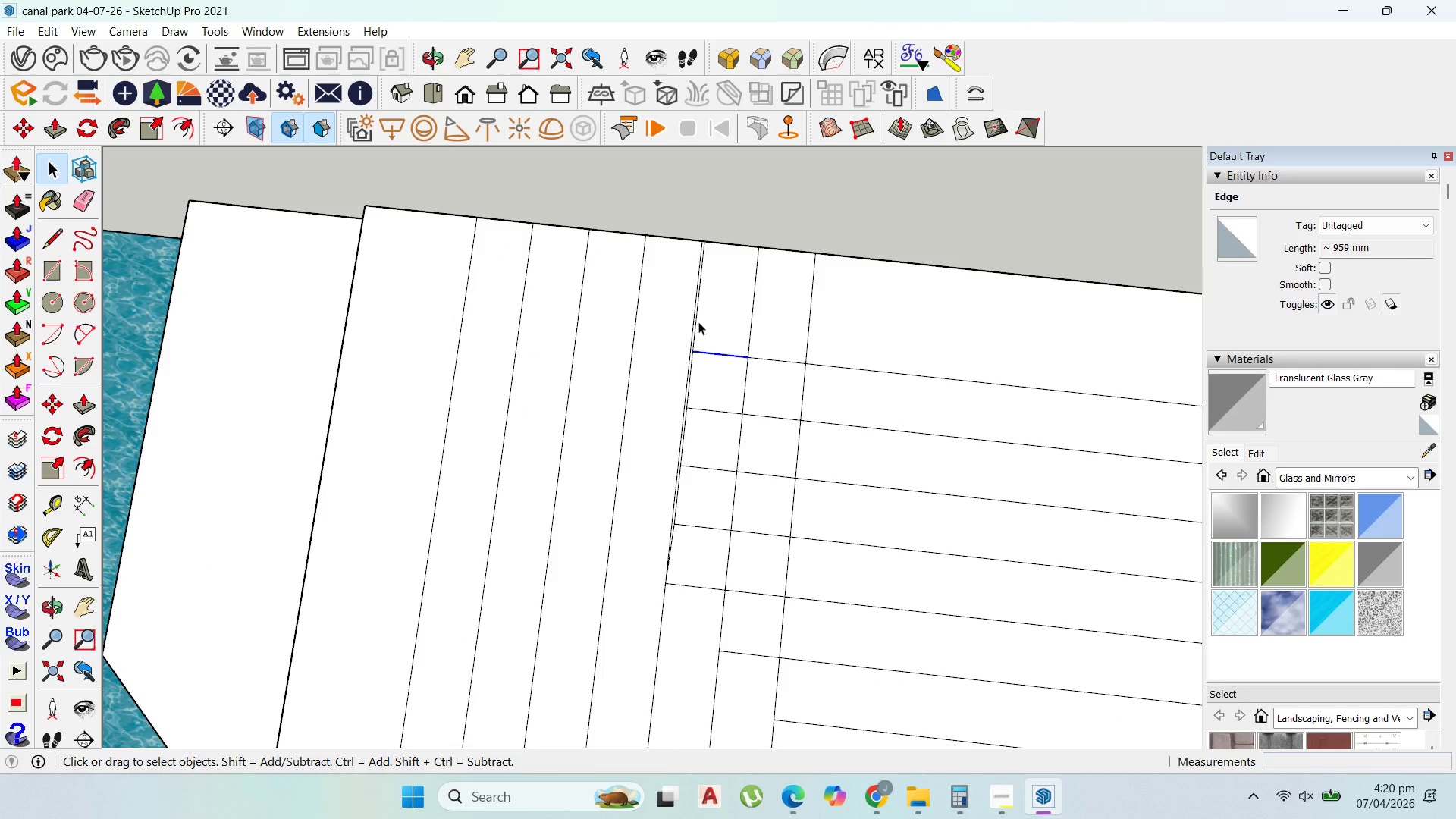 
left_click([698, 322])
 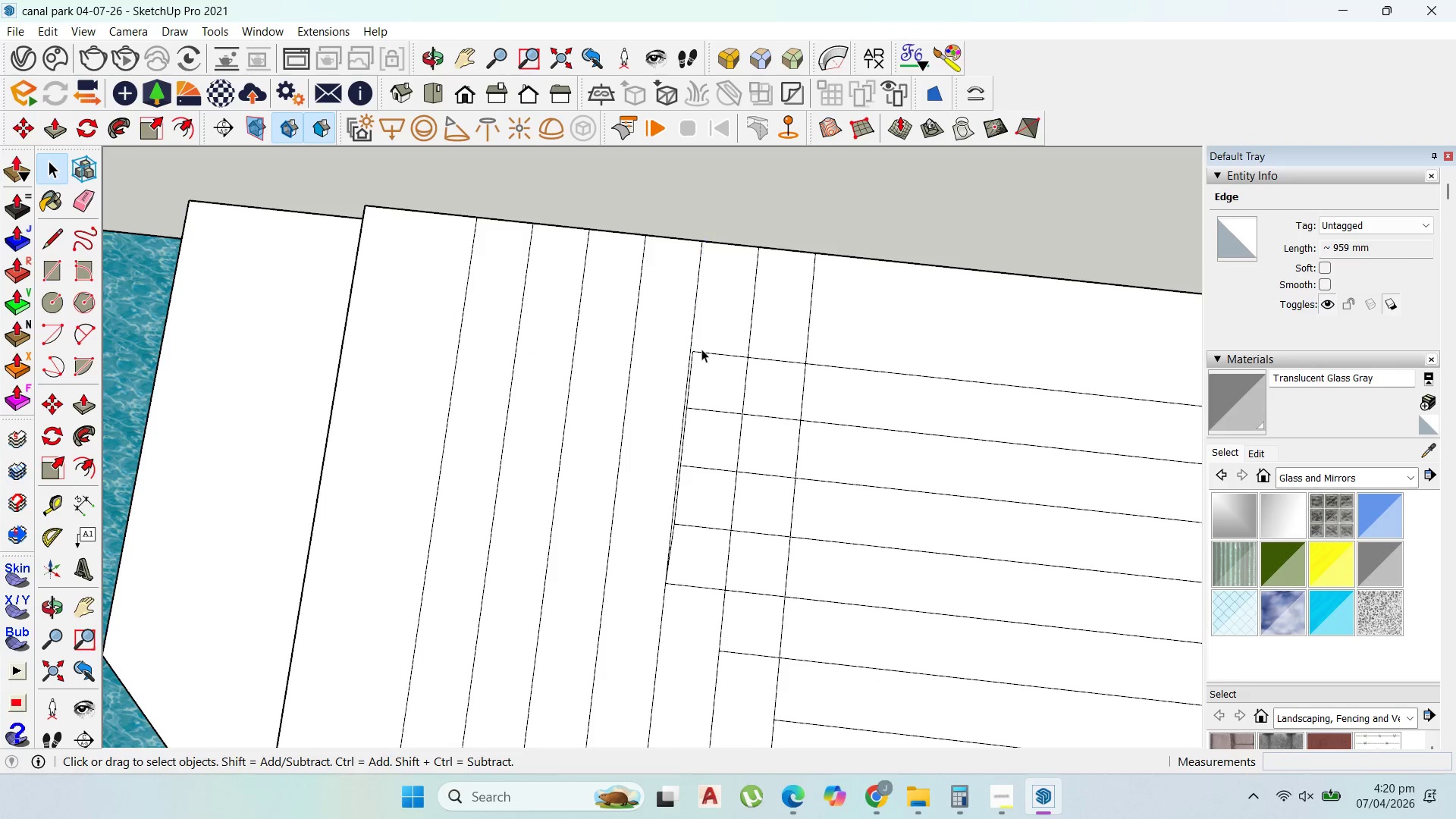 
key(Delete)
 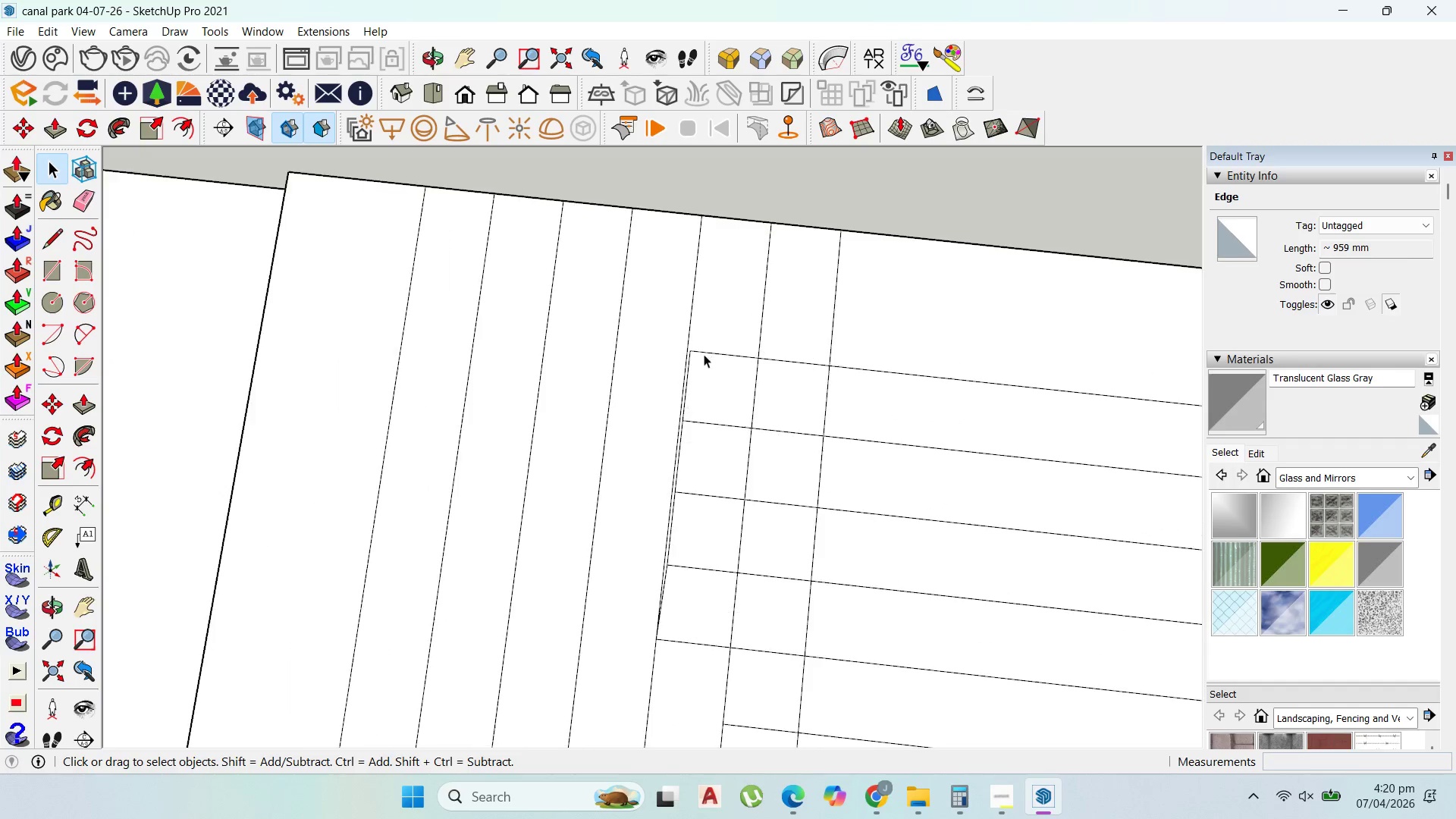 
left_click([707, 353])
 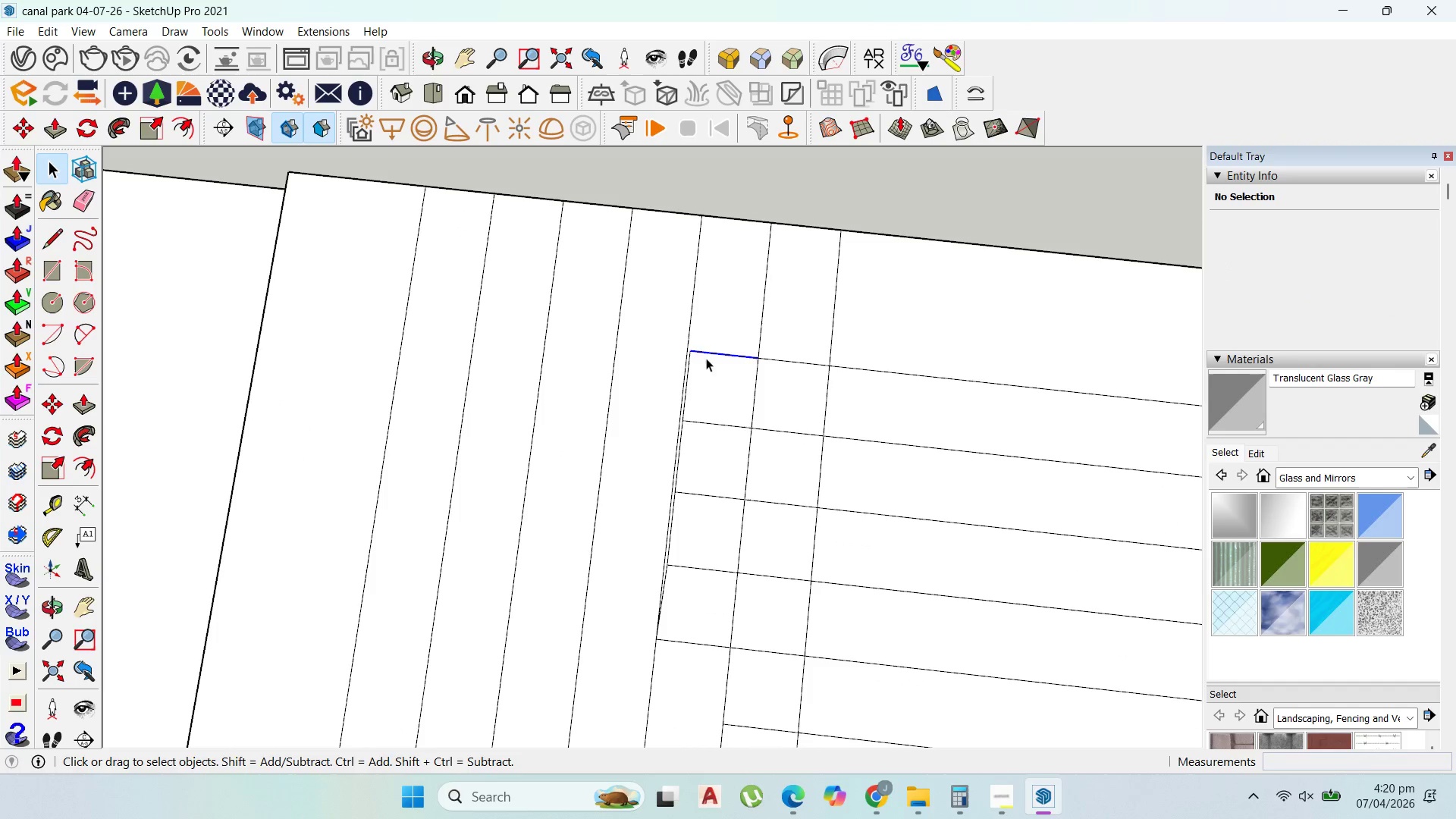 
scroll: coordinate [704, 354], scroll_direction: up, amount: 2.0
 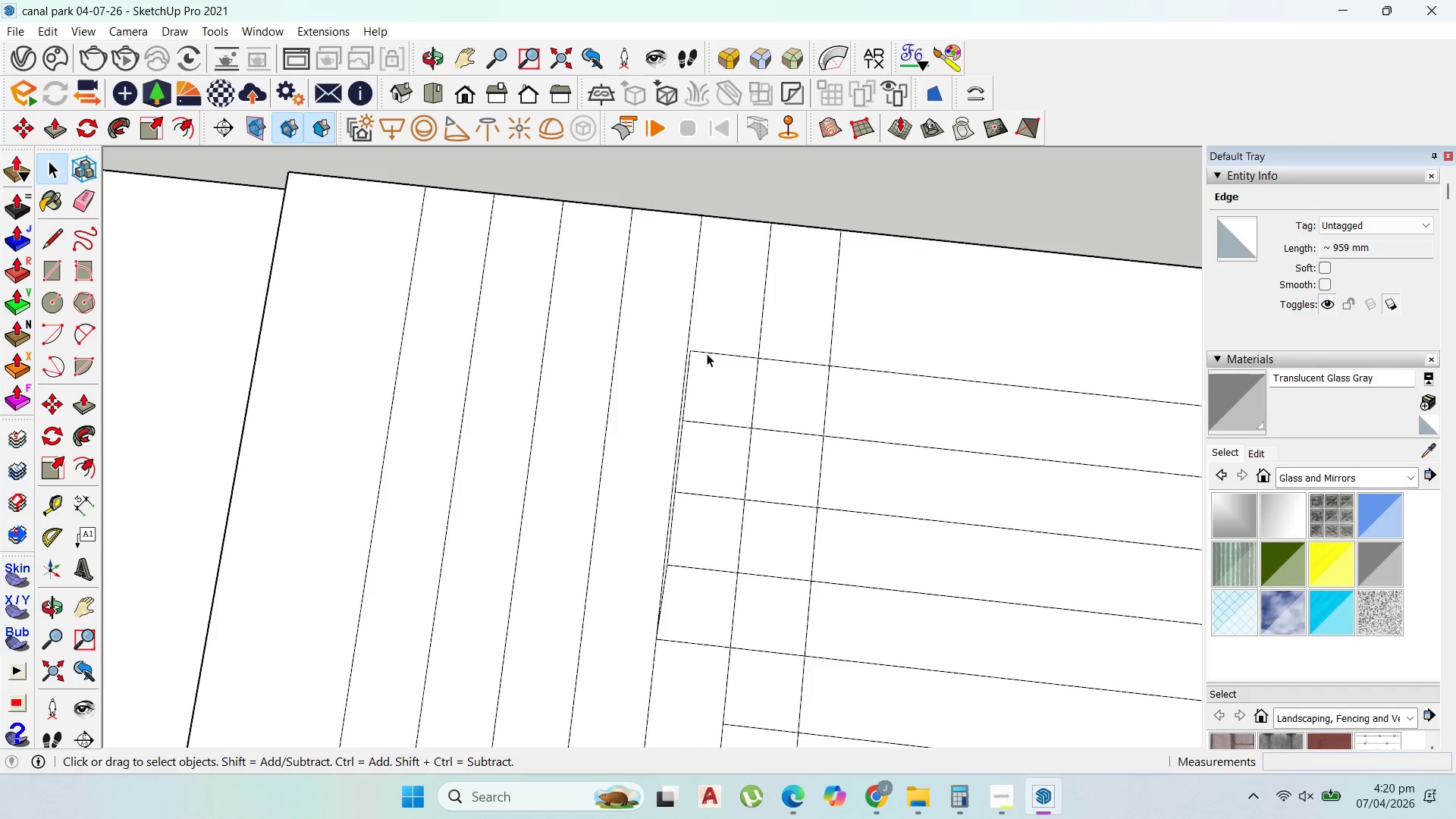 
key(Delete)
 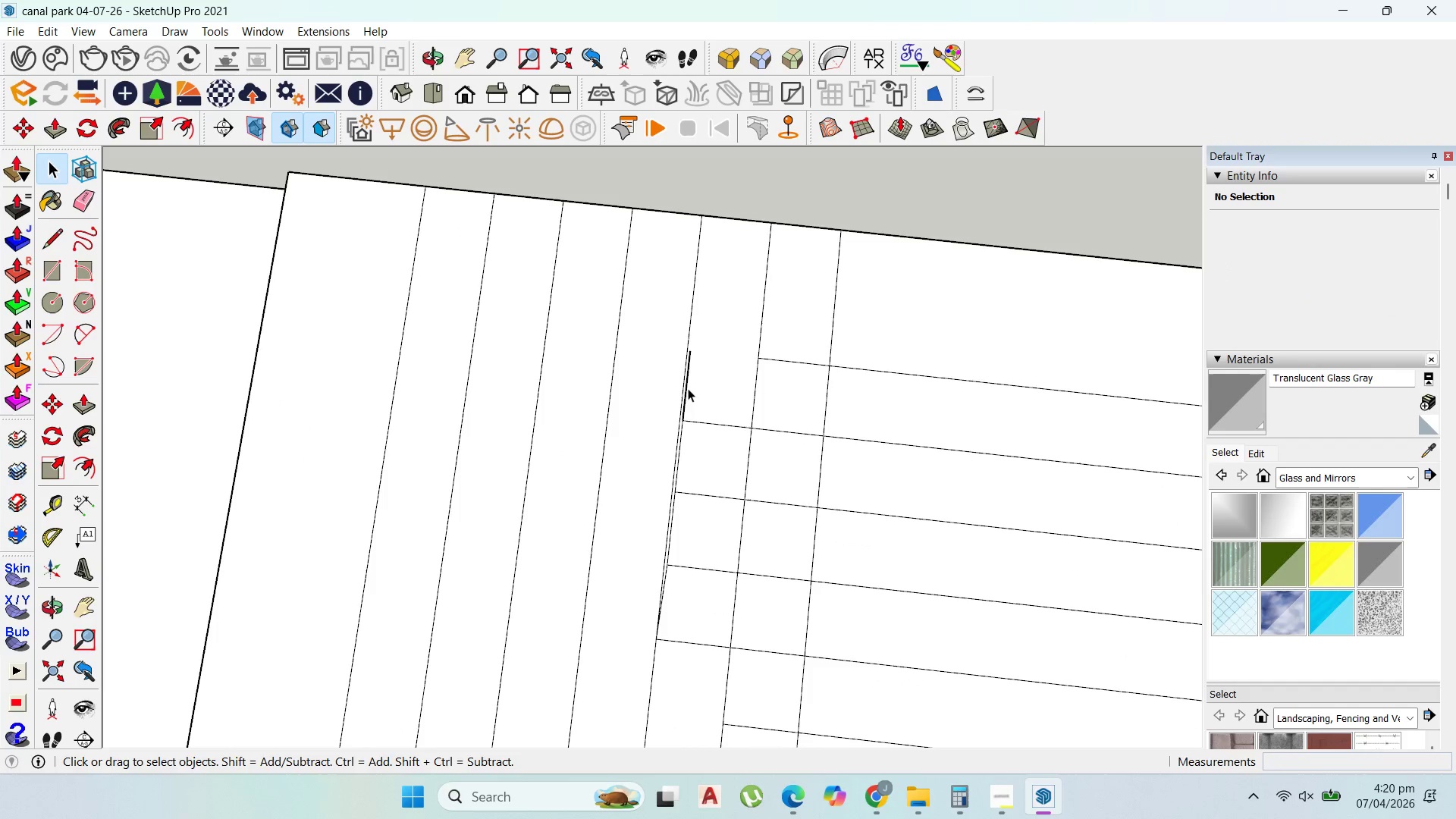 
left_click([688, 388])
 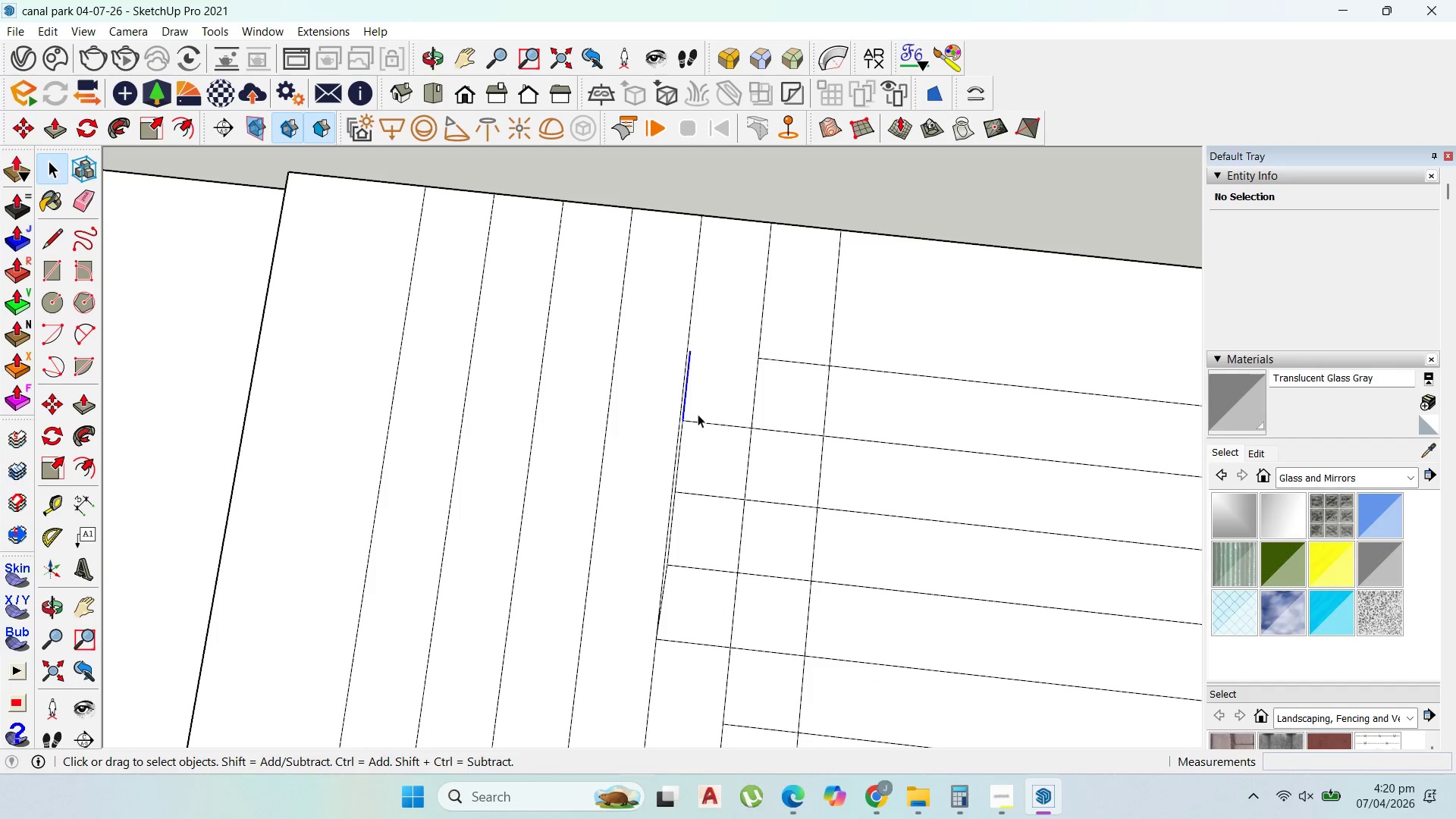 
key(Delete)
 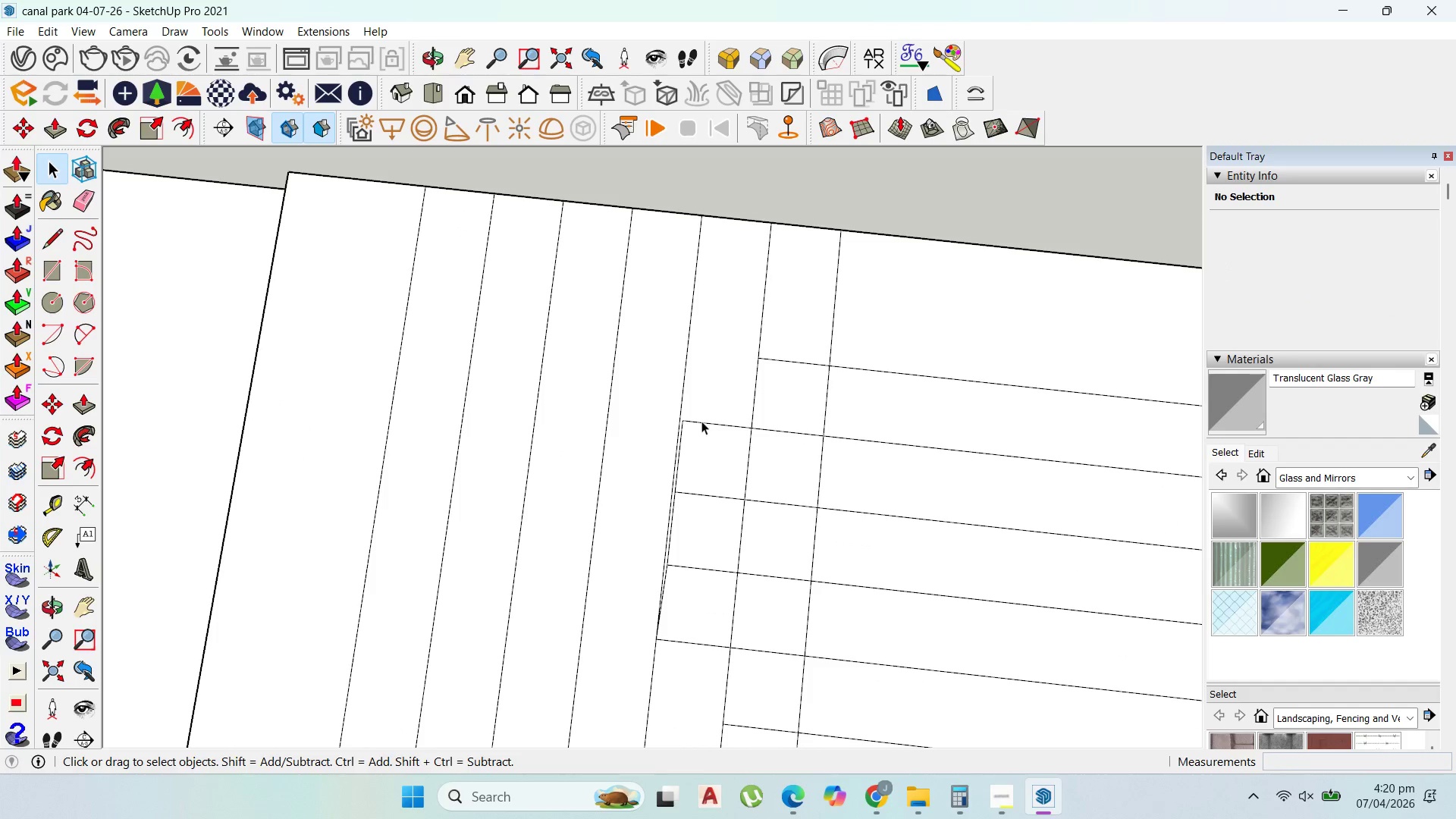 
left_click([701, 421])
 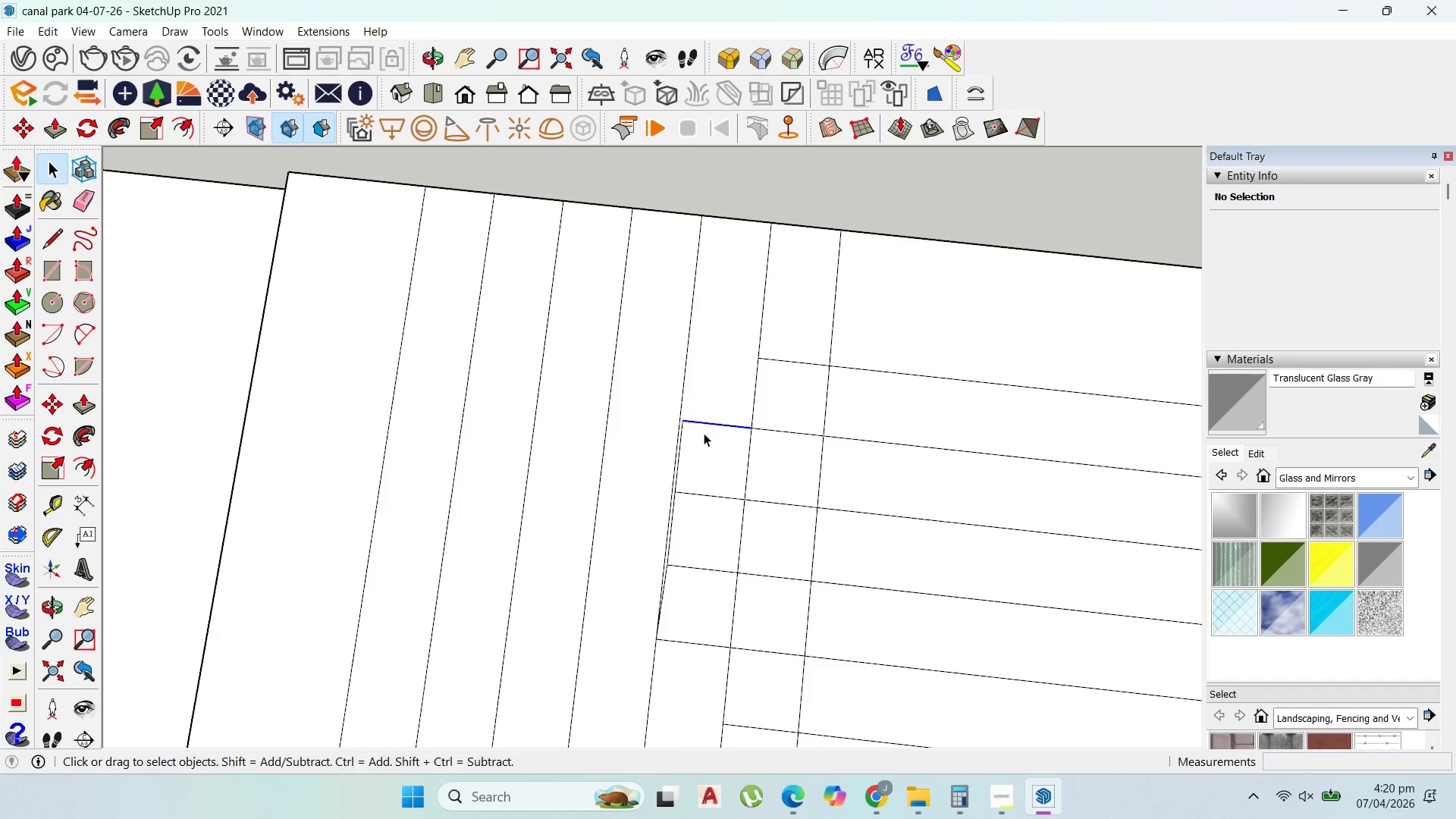 
key(Delete)
 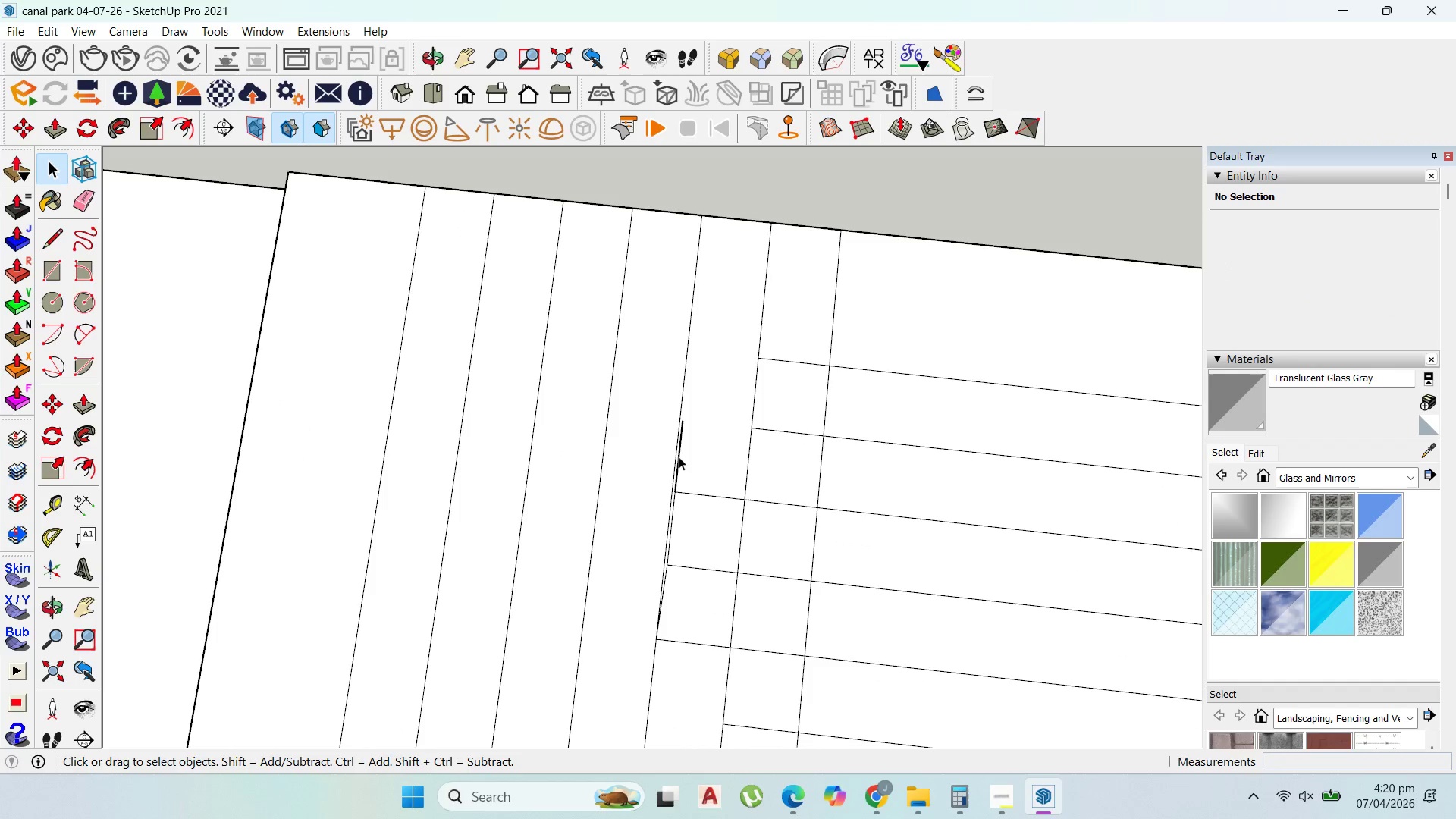 
left_click([679, 457])
 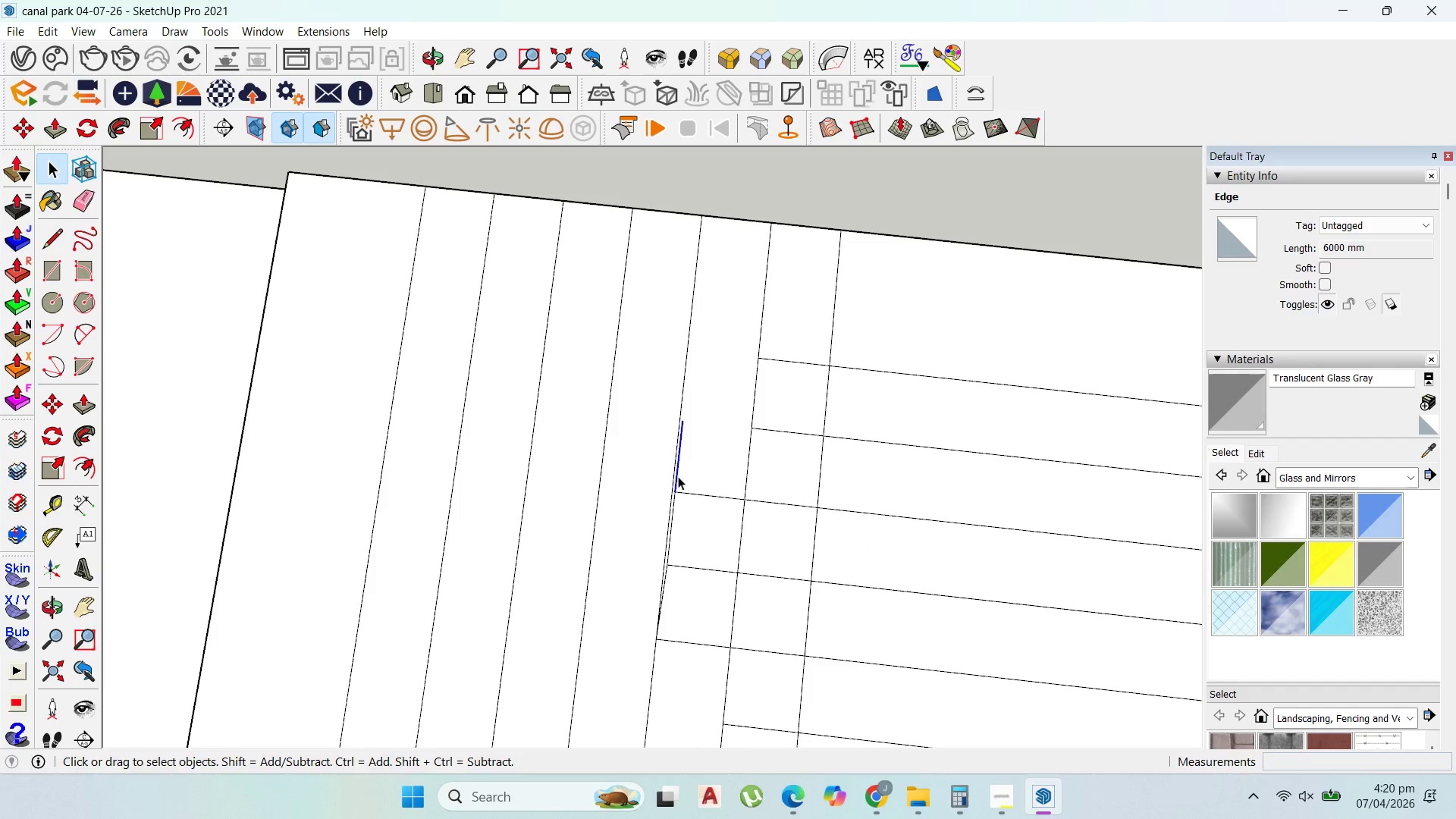 
key(Delete)
 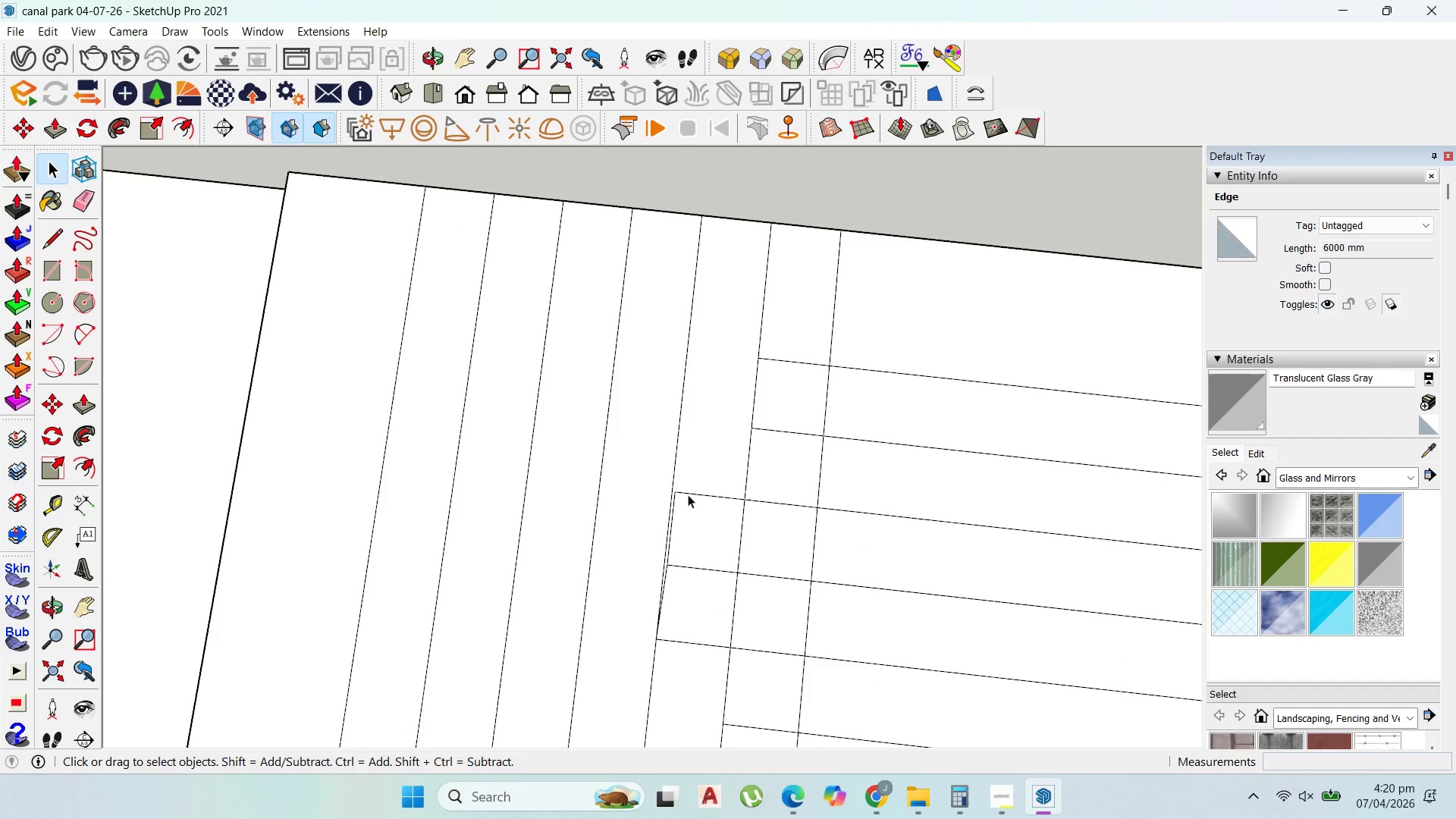 
left_click([689, 494])
 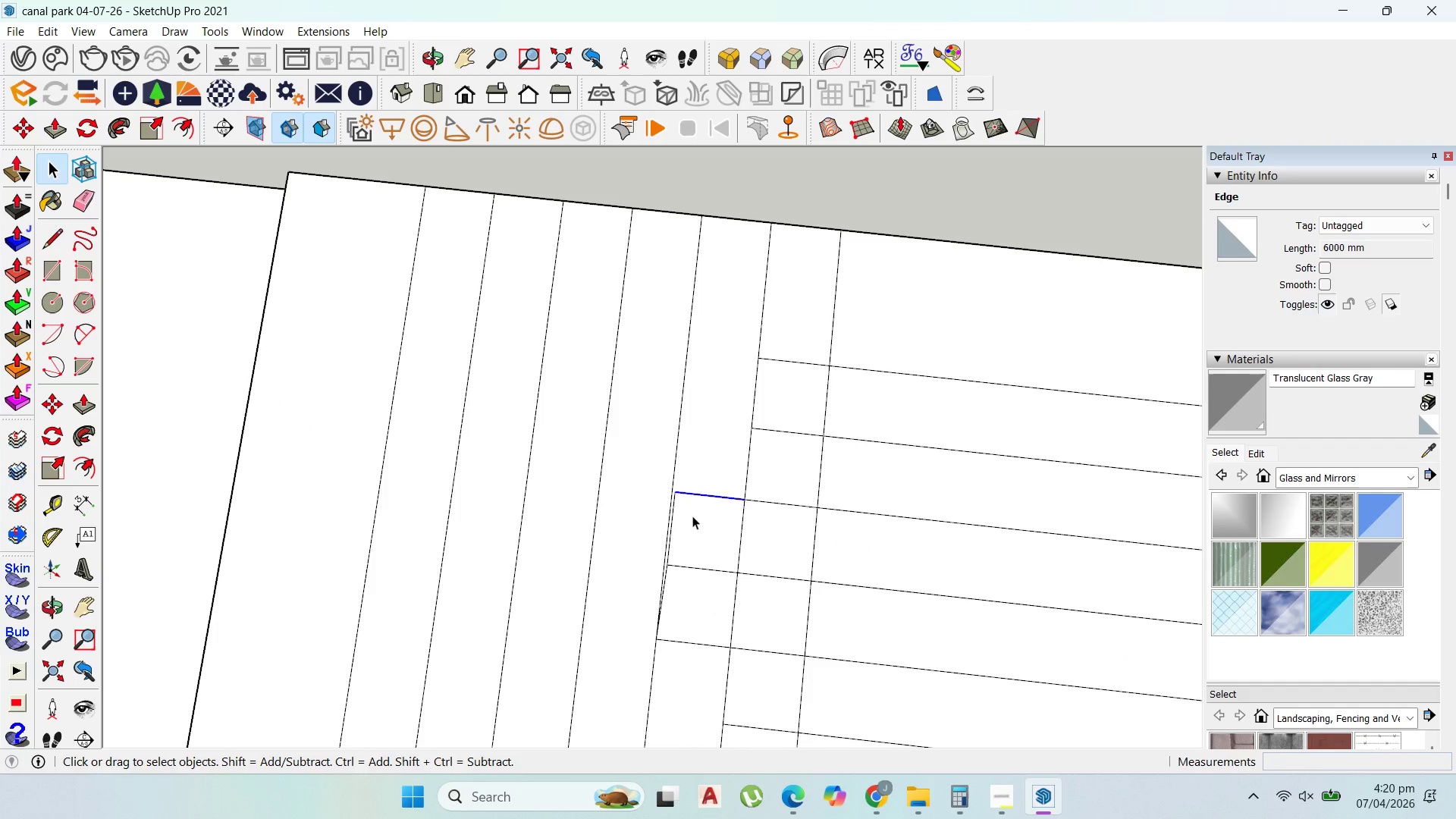 
key(Delete)
 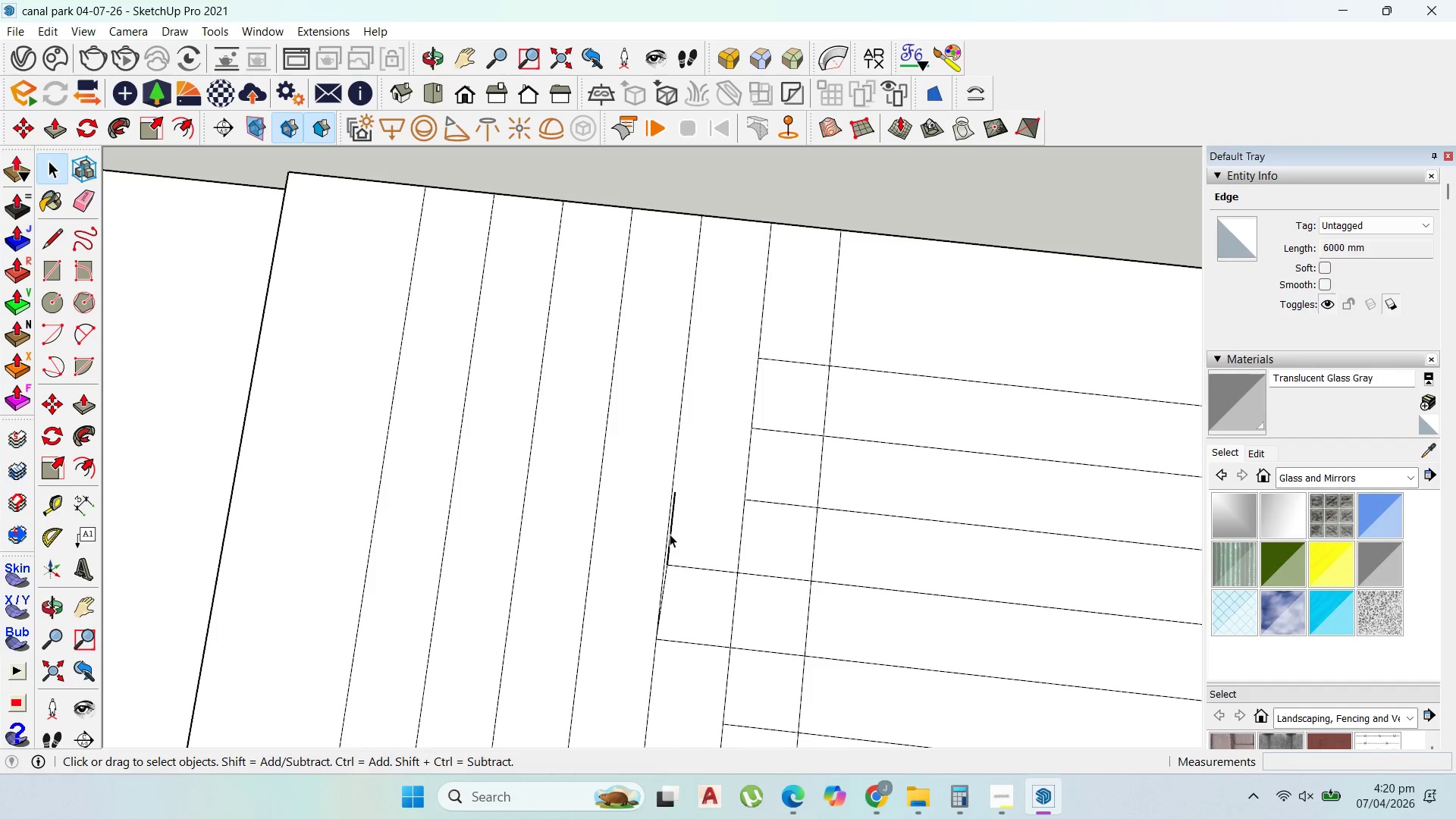 
left_click([670, 534])
 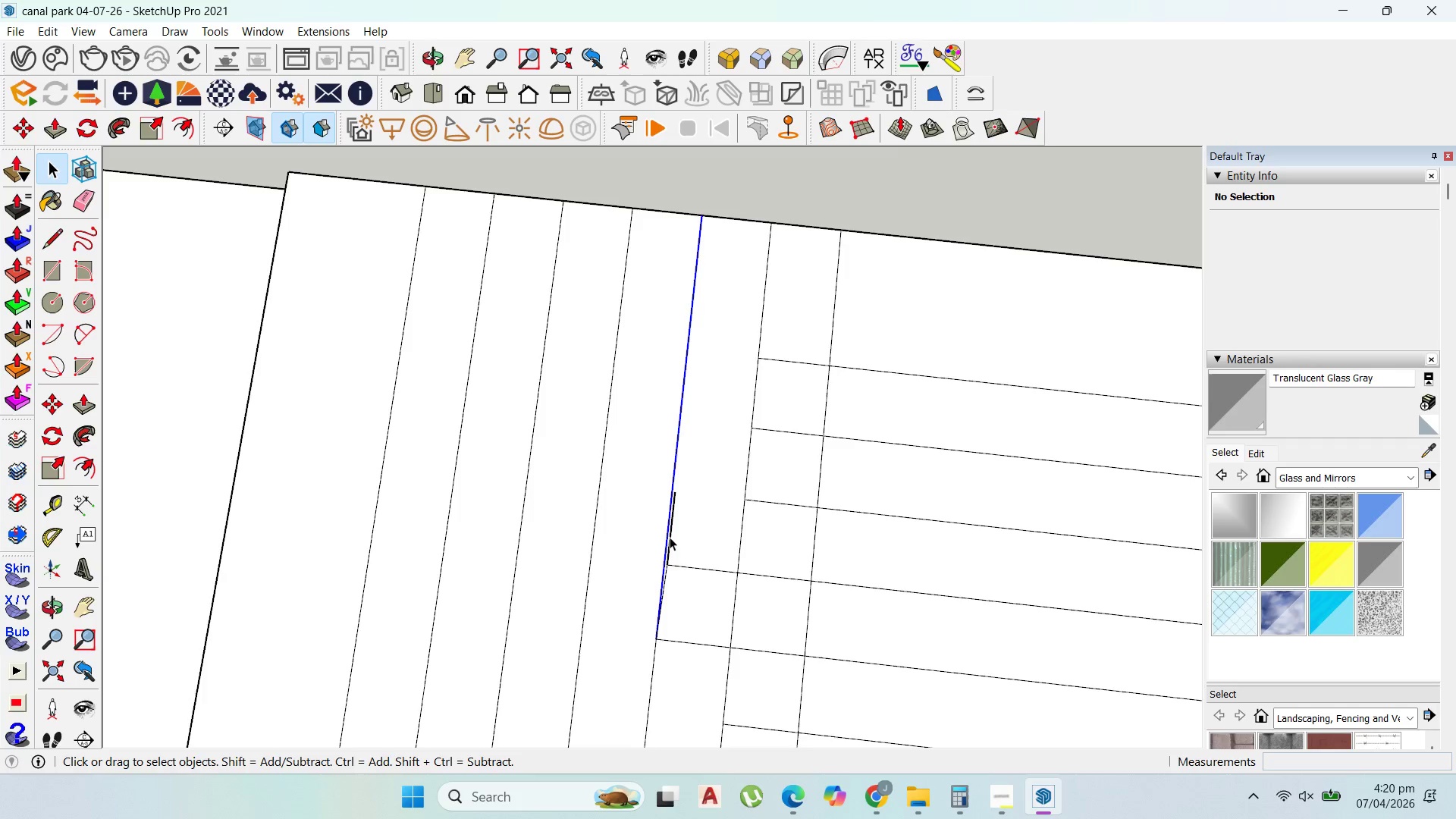 
left_click([666, 554])
 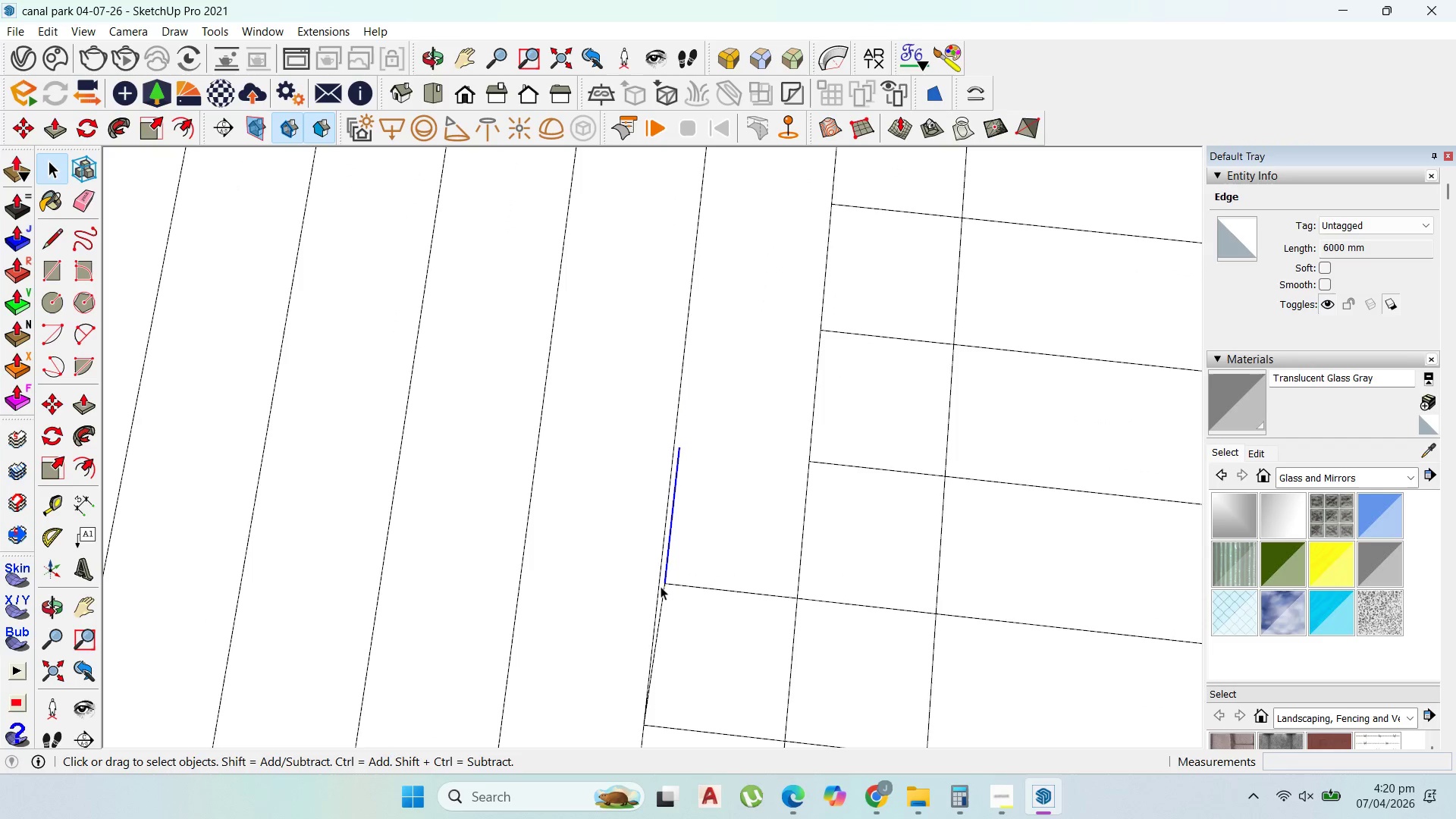 
scroll: coordinate [668, 551], scroll_direction: up, amount: 6.0
 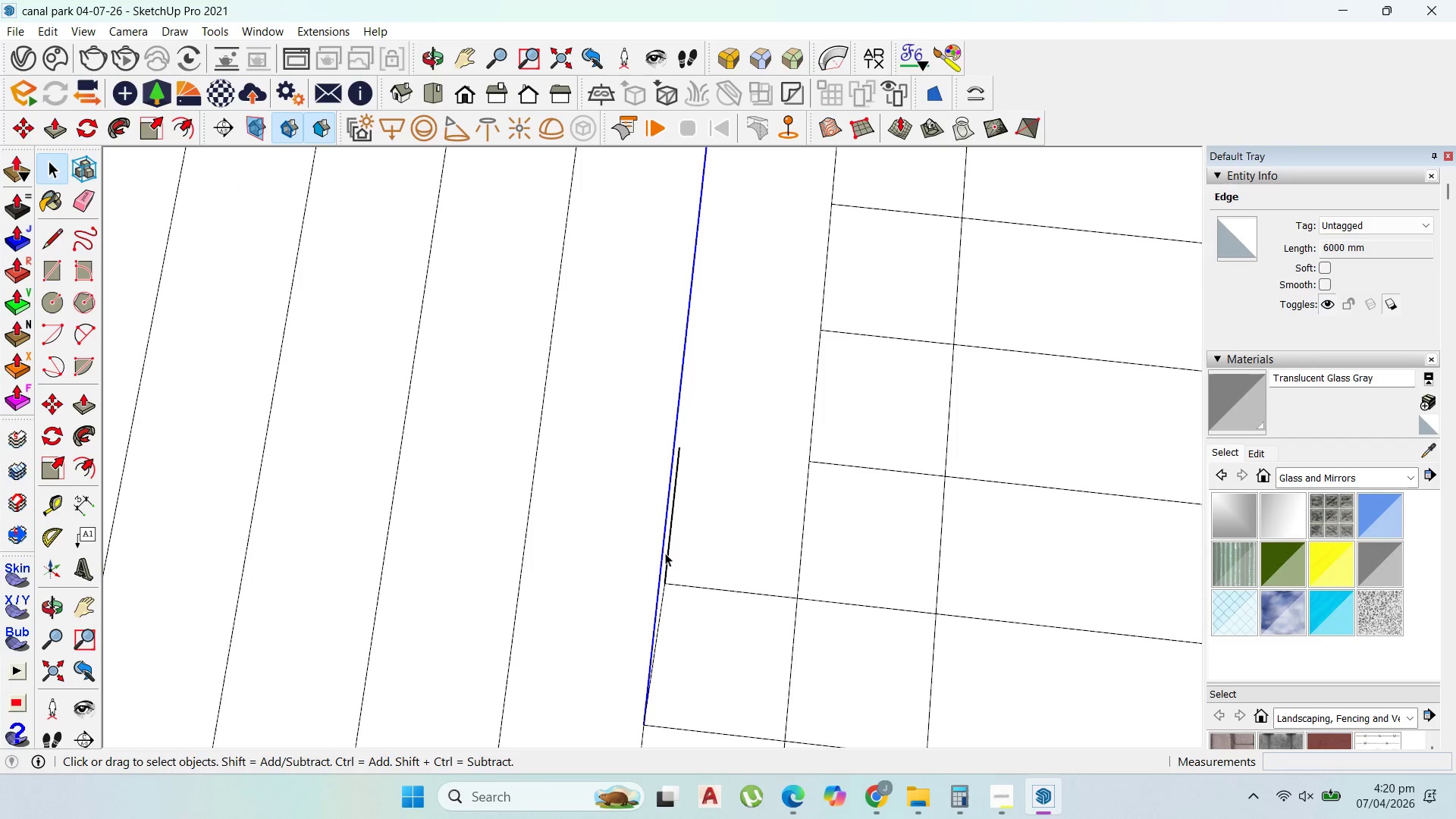 
key(Delete)
 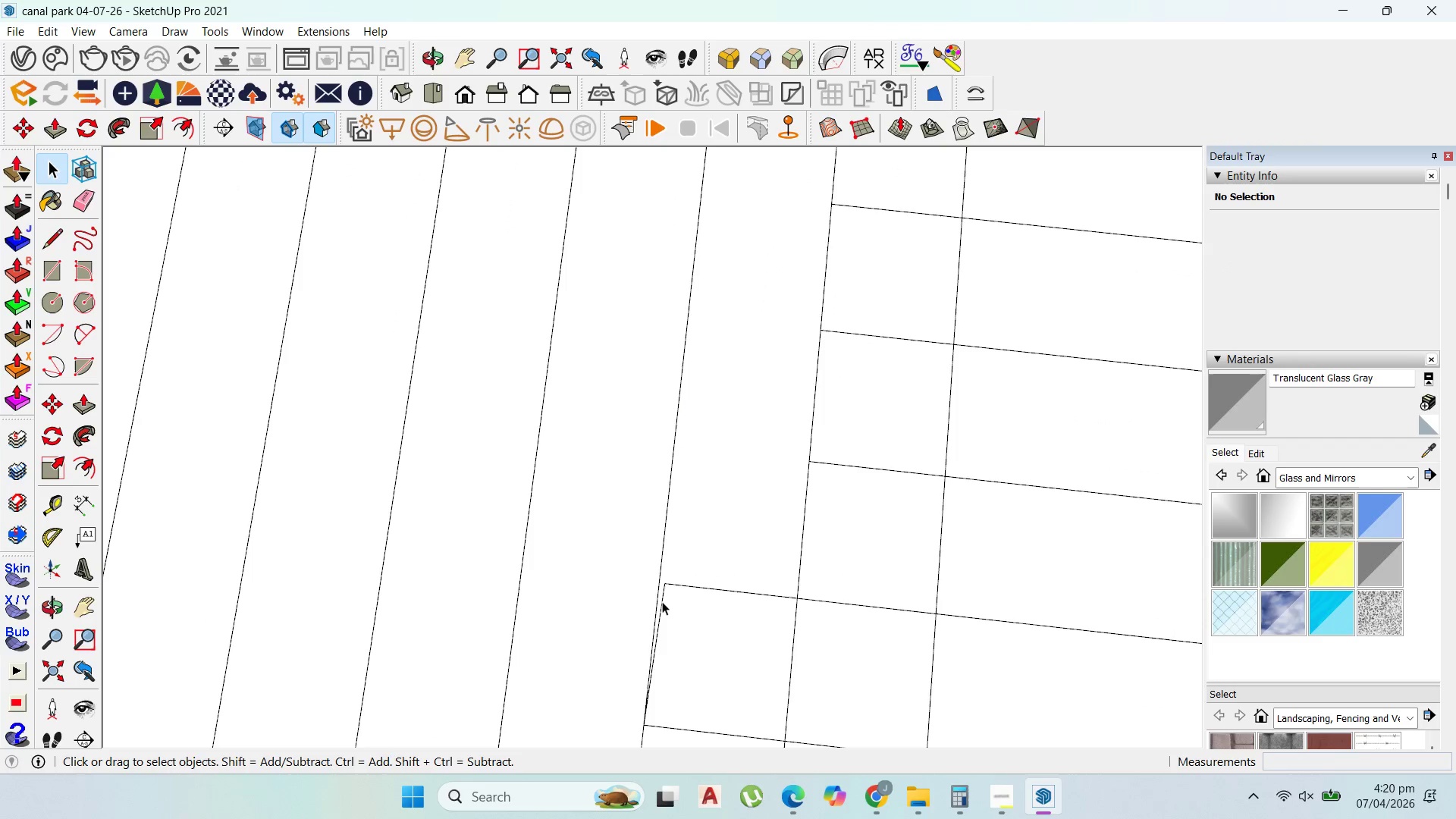 
key(Delete)
 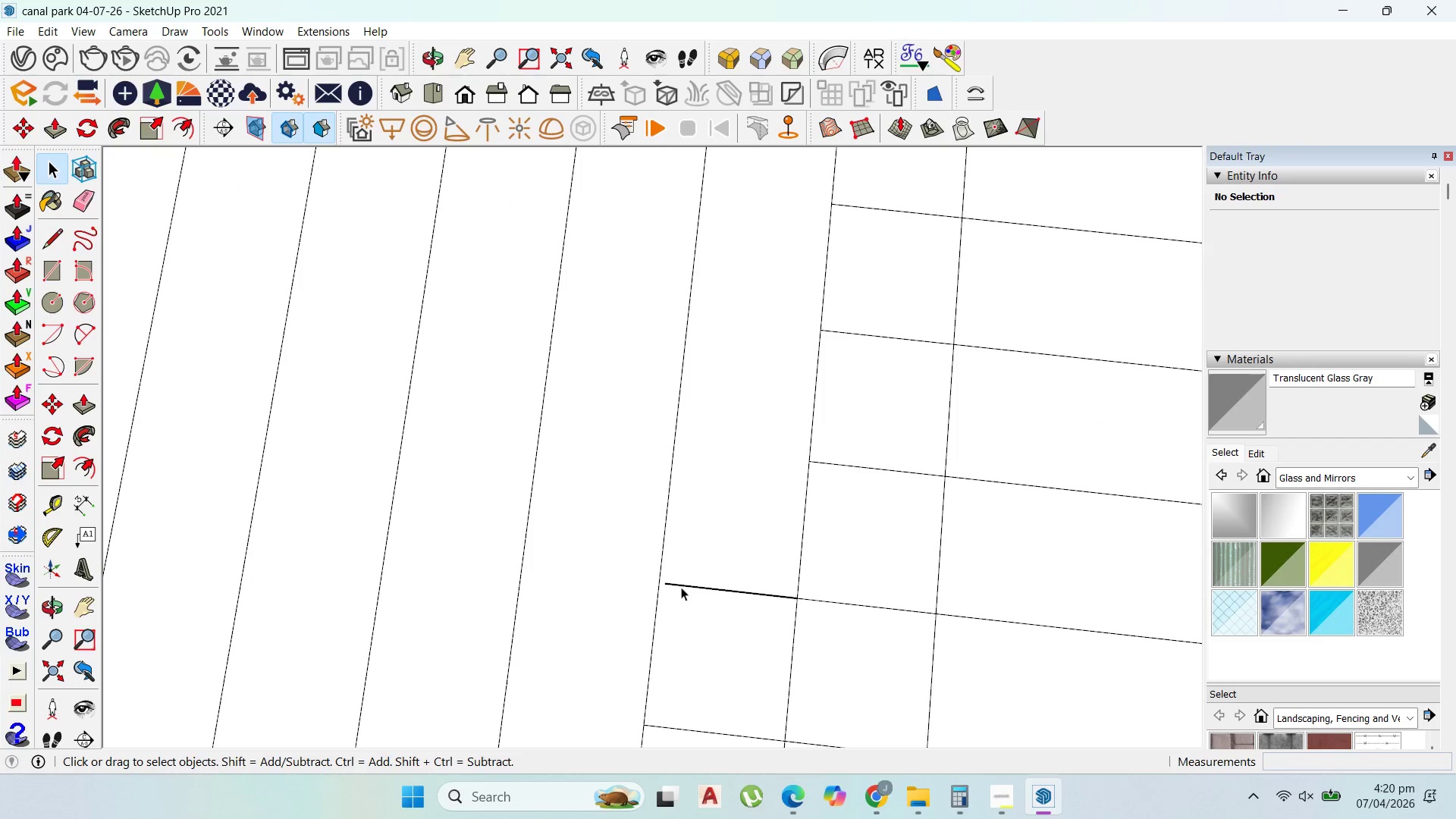 
left_click([682, 586])
 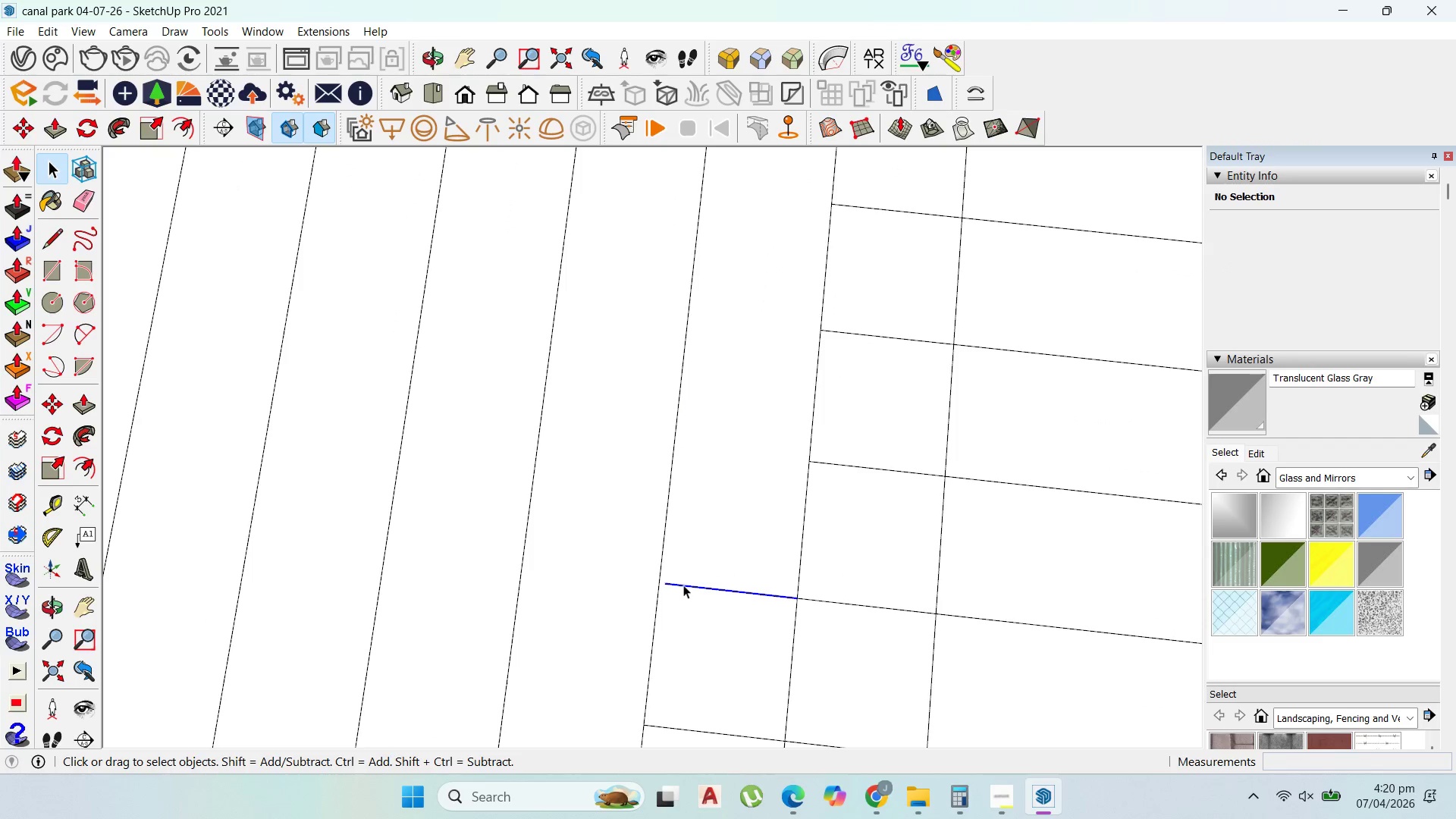 
key(Delete)
 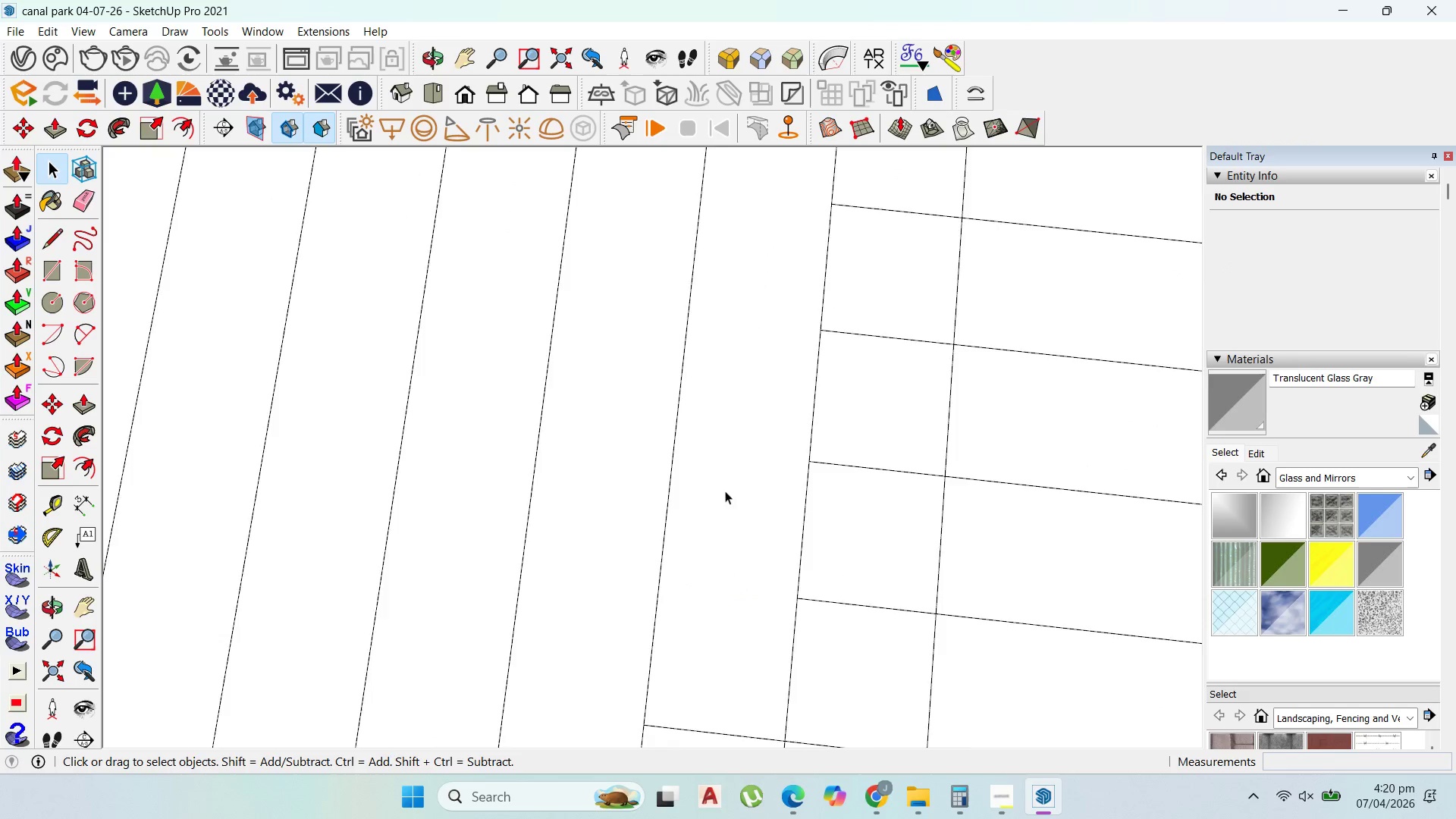 
scroll: coordinate [748, 441], scroll_direction: down, amount: 5.0
 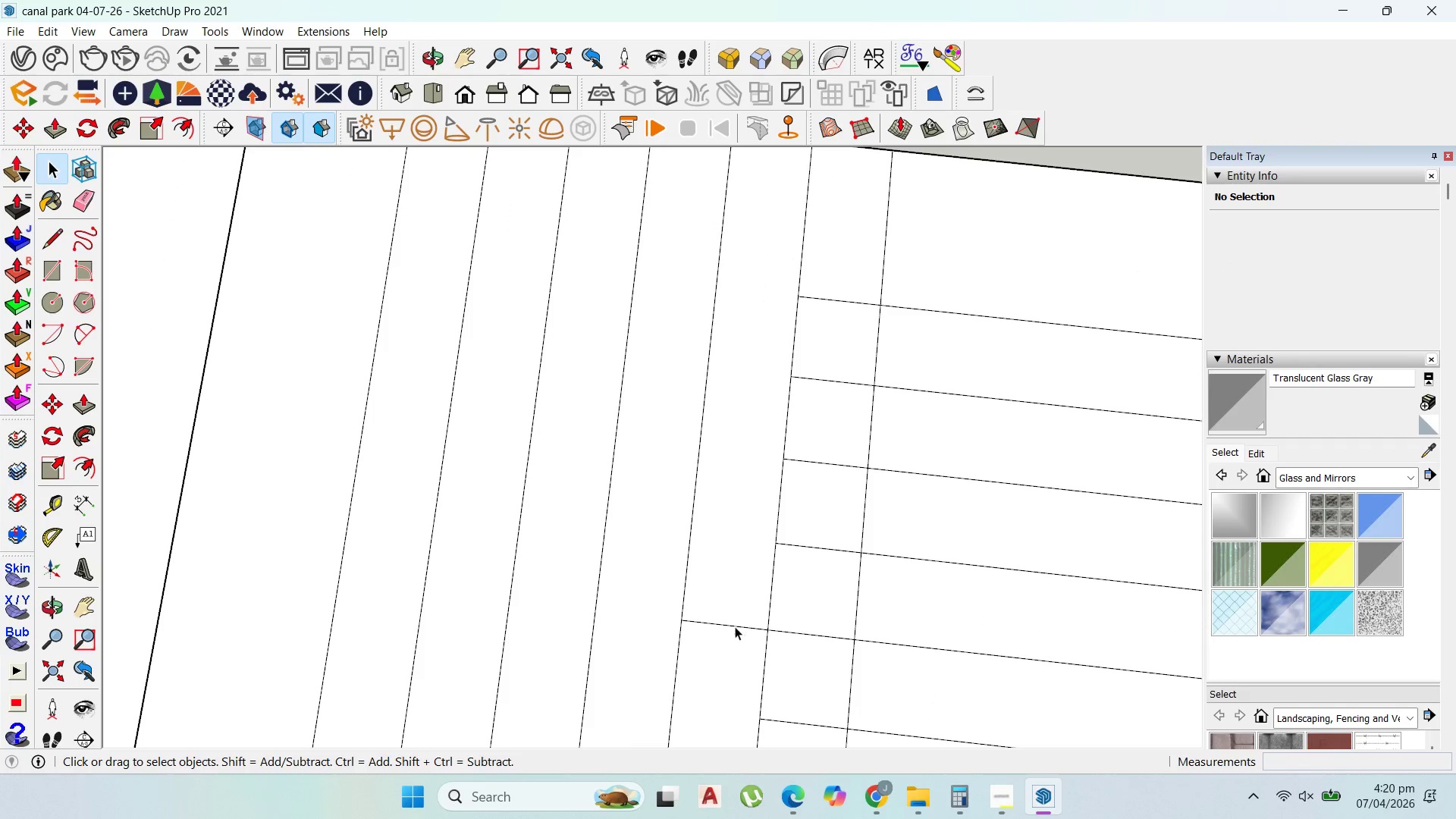 
left_click([735, 628])
 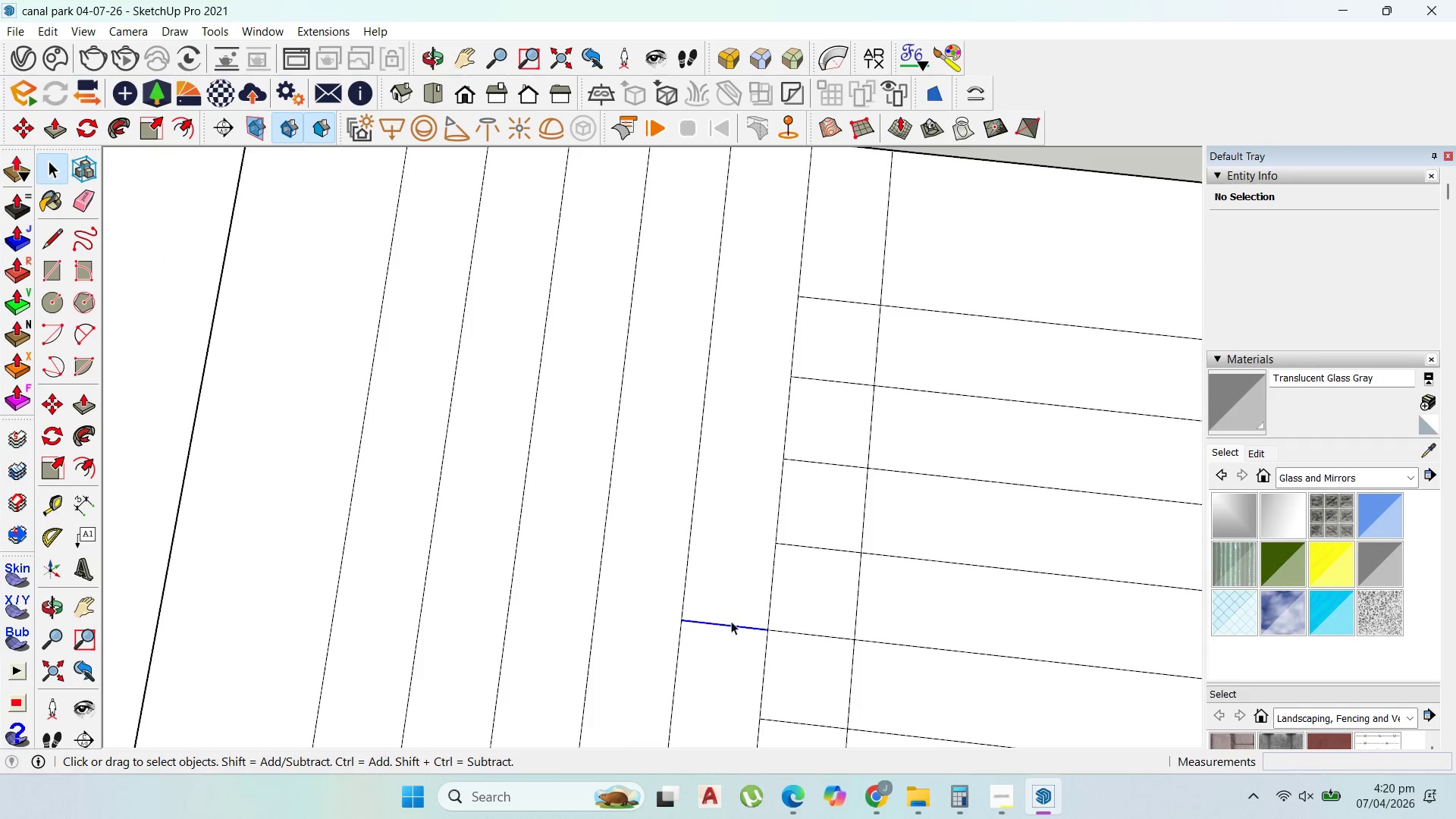 
key(Delete)
 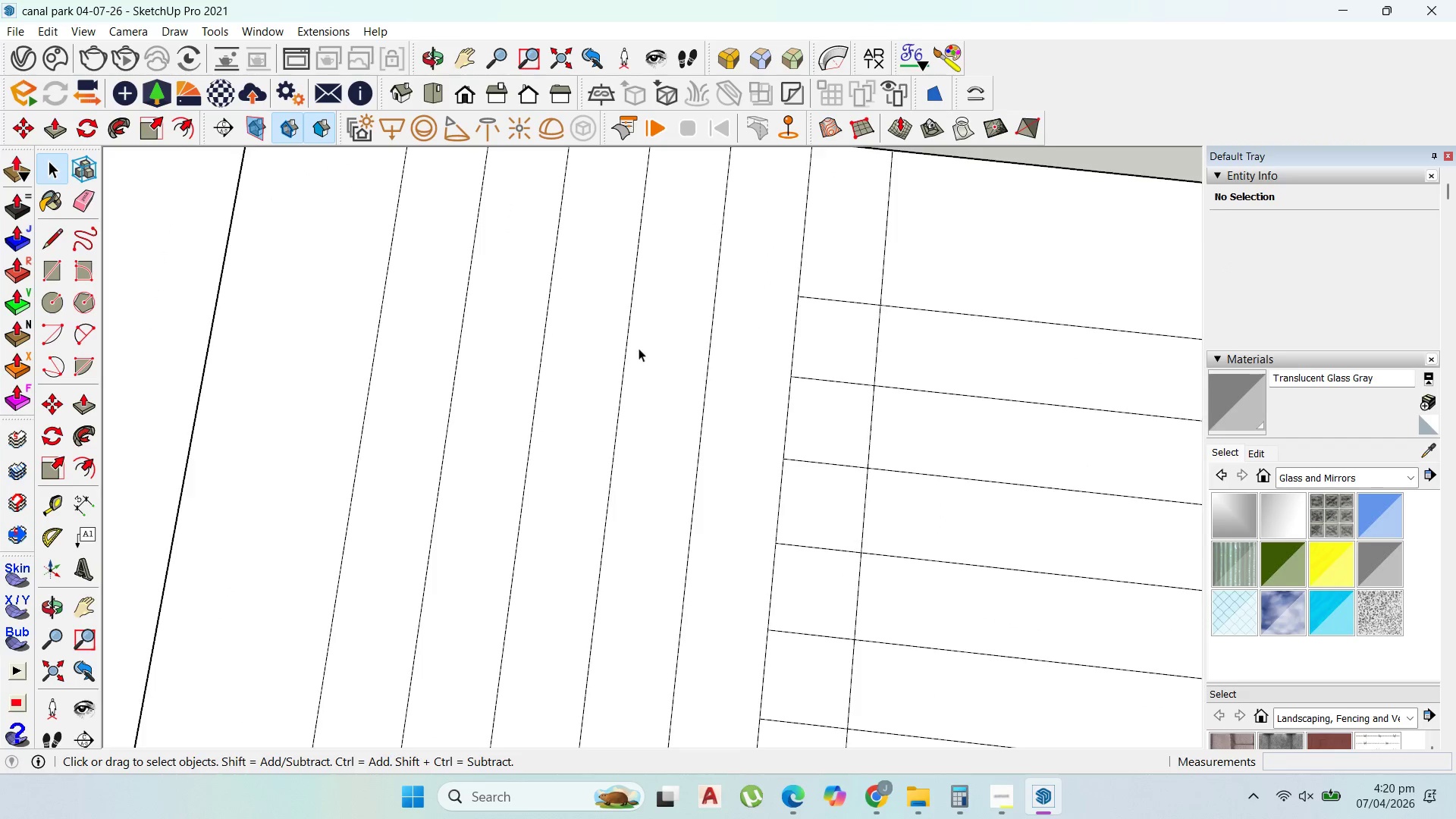 
scroll: coordinate [684, 312], scroll_direction: down, amount: 10.0
 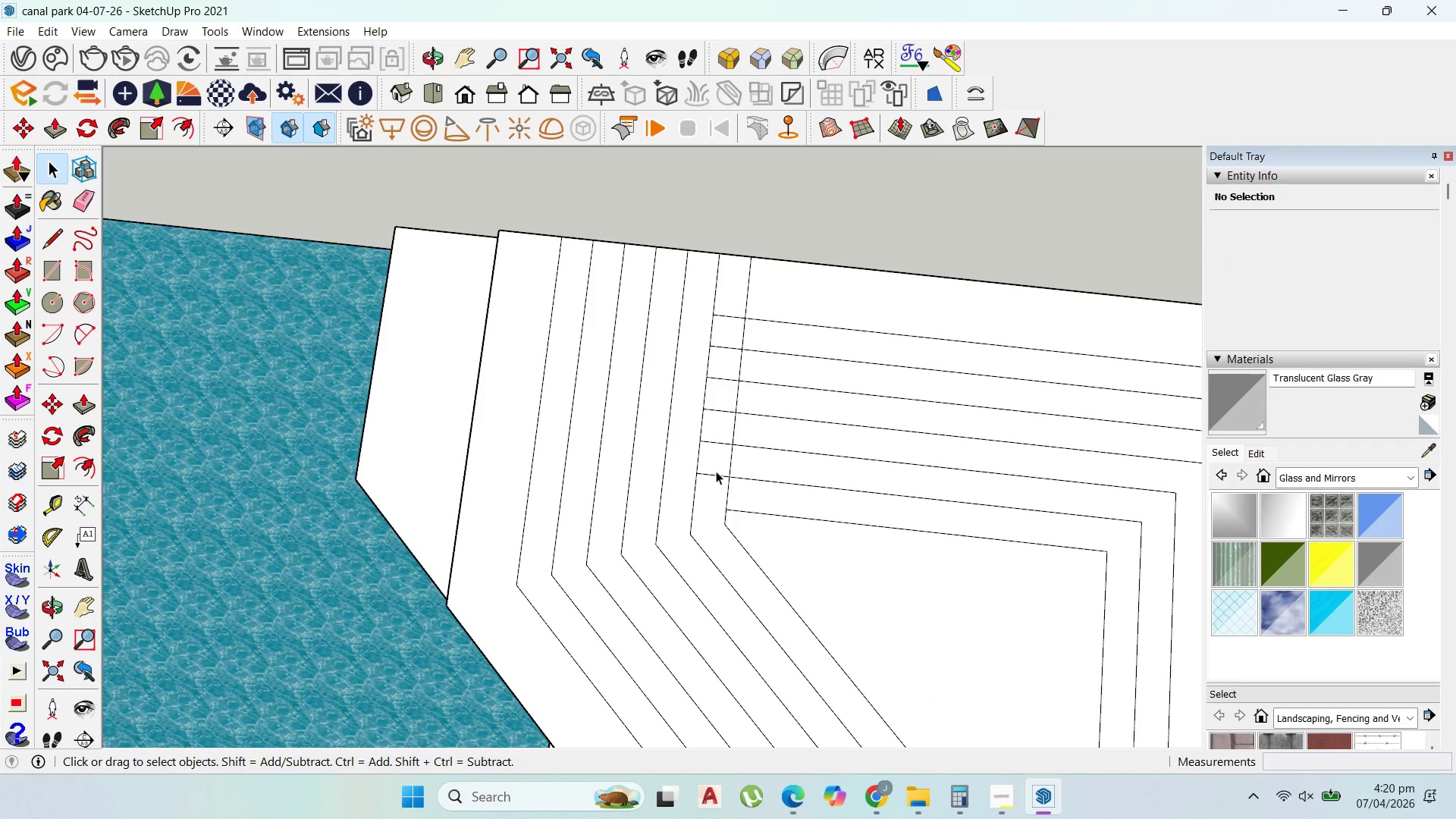 
left_click([717, 472])
 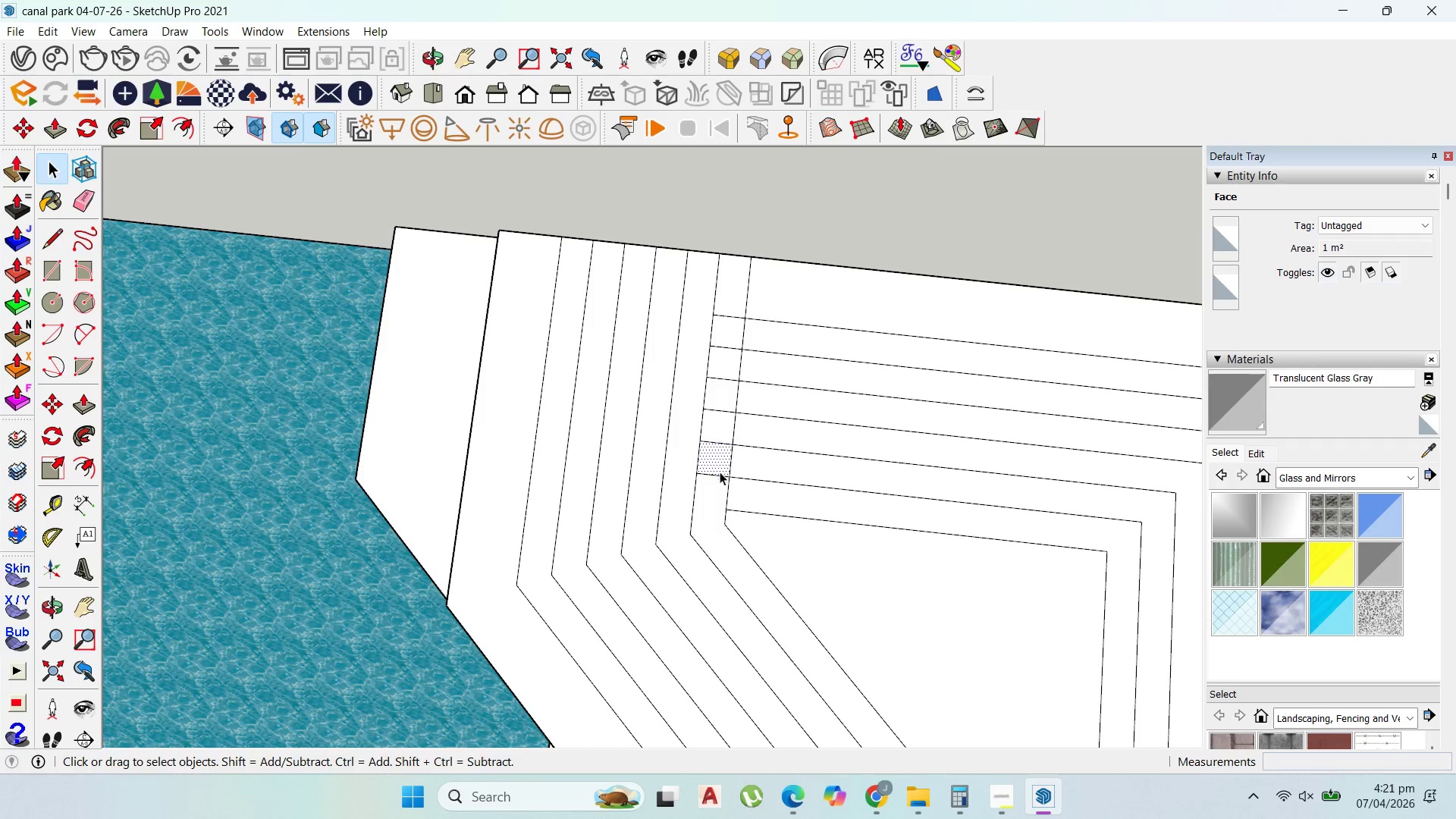 
left_click([718, 478])
 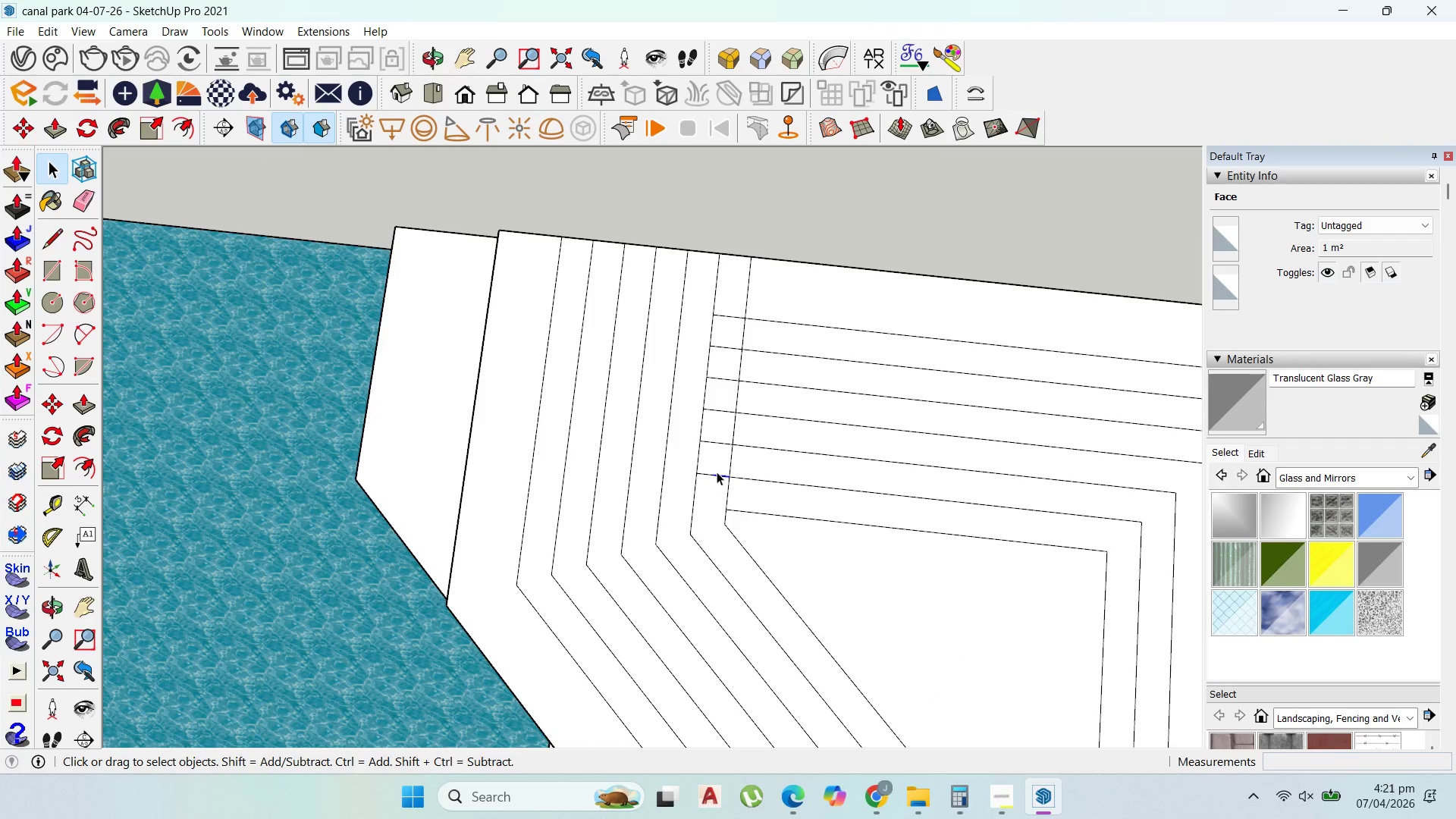 
key(Delete)
 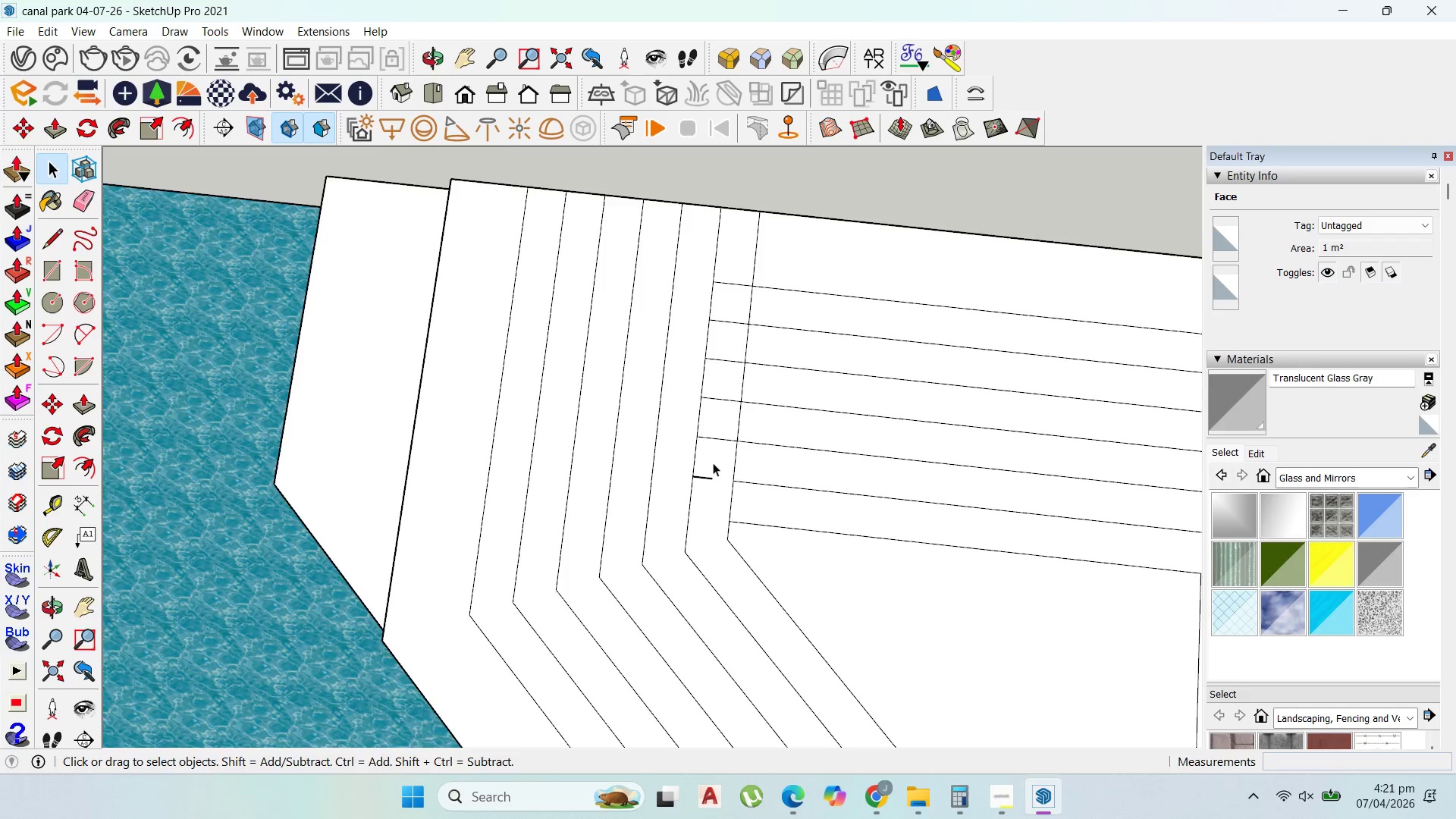 
left_click([704, 477])
 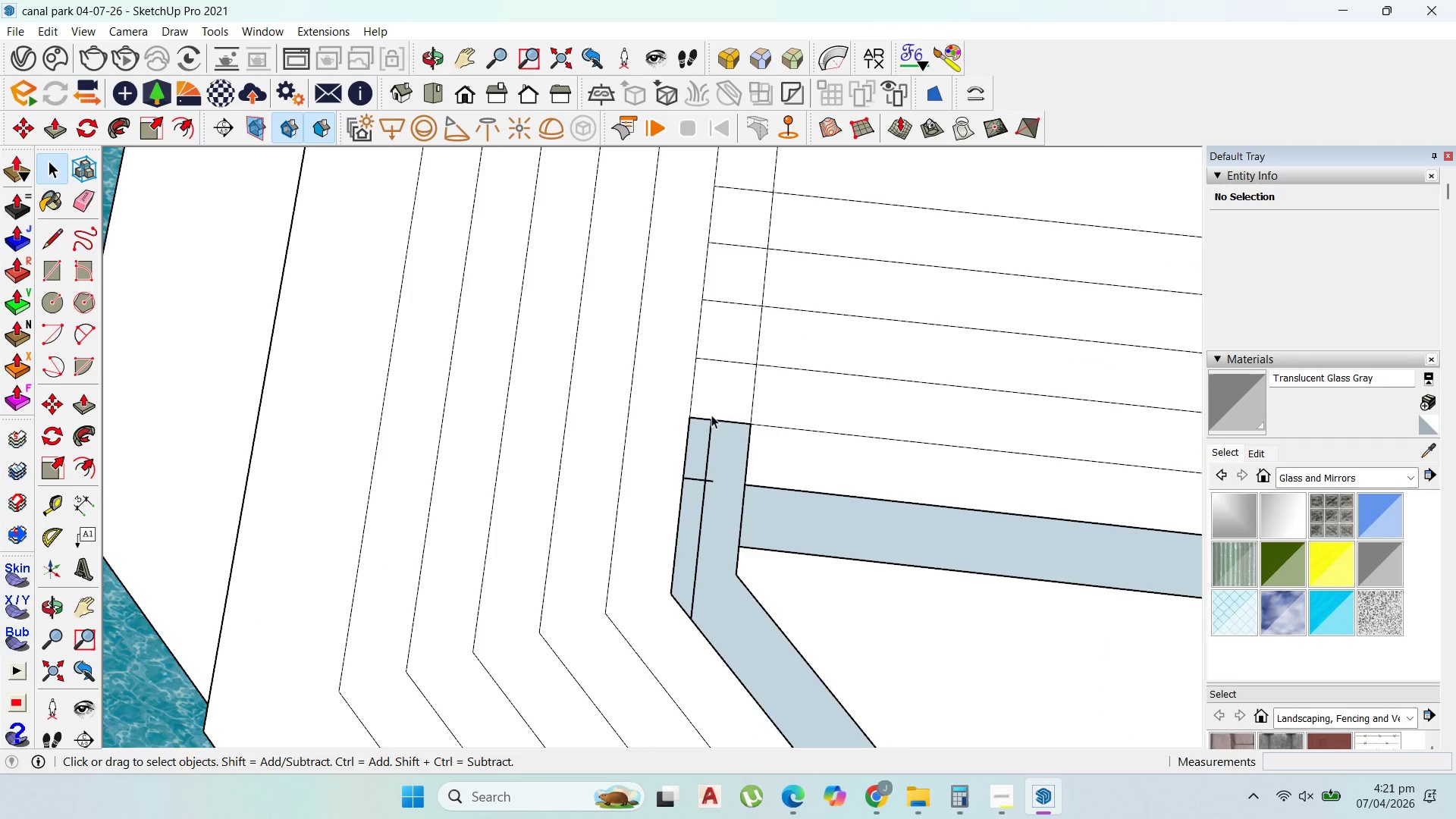 
scroll: coordinate [711, 478], scroll_direction: up, amount: 6.0
 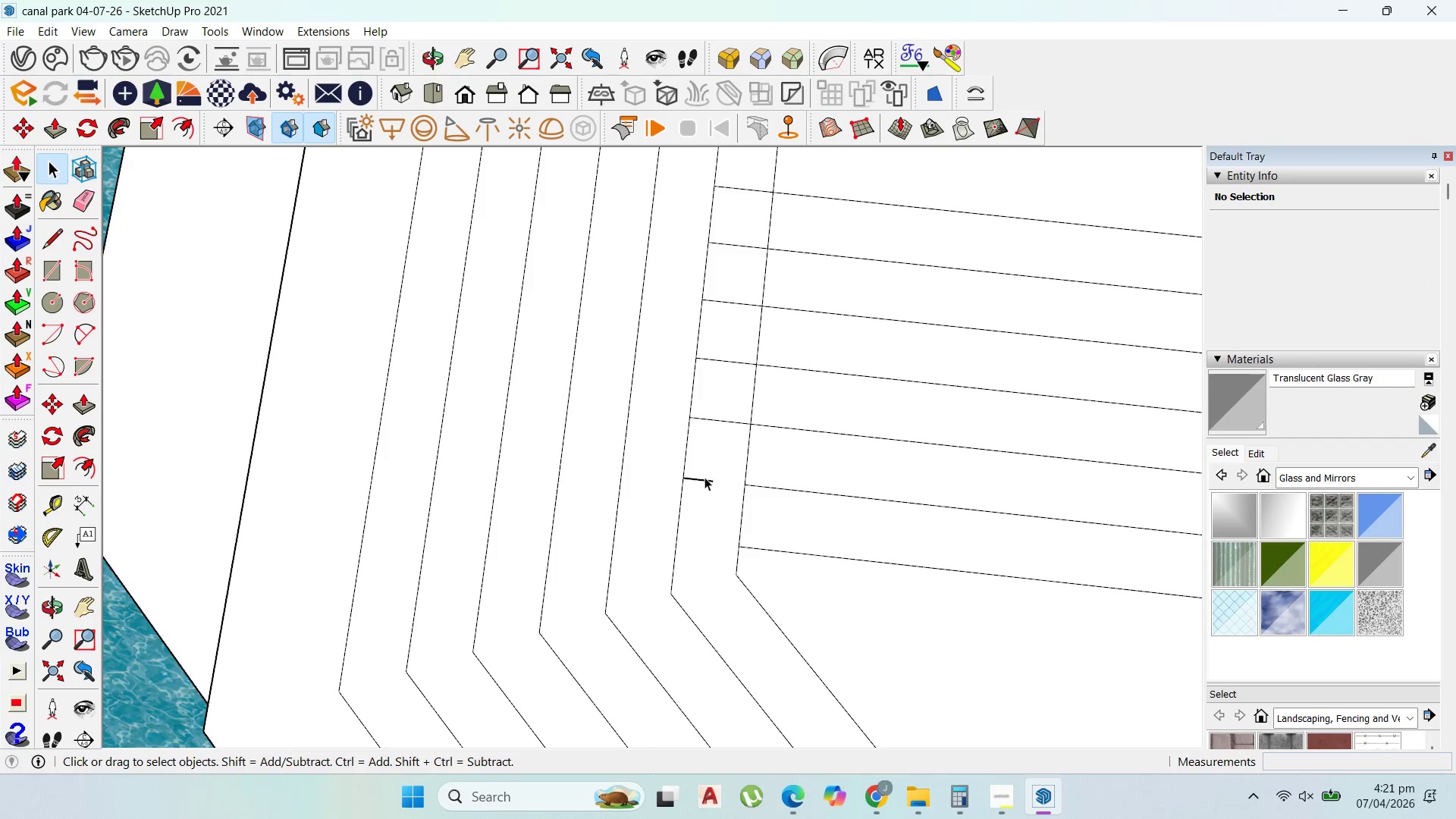 
key(Delete)
 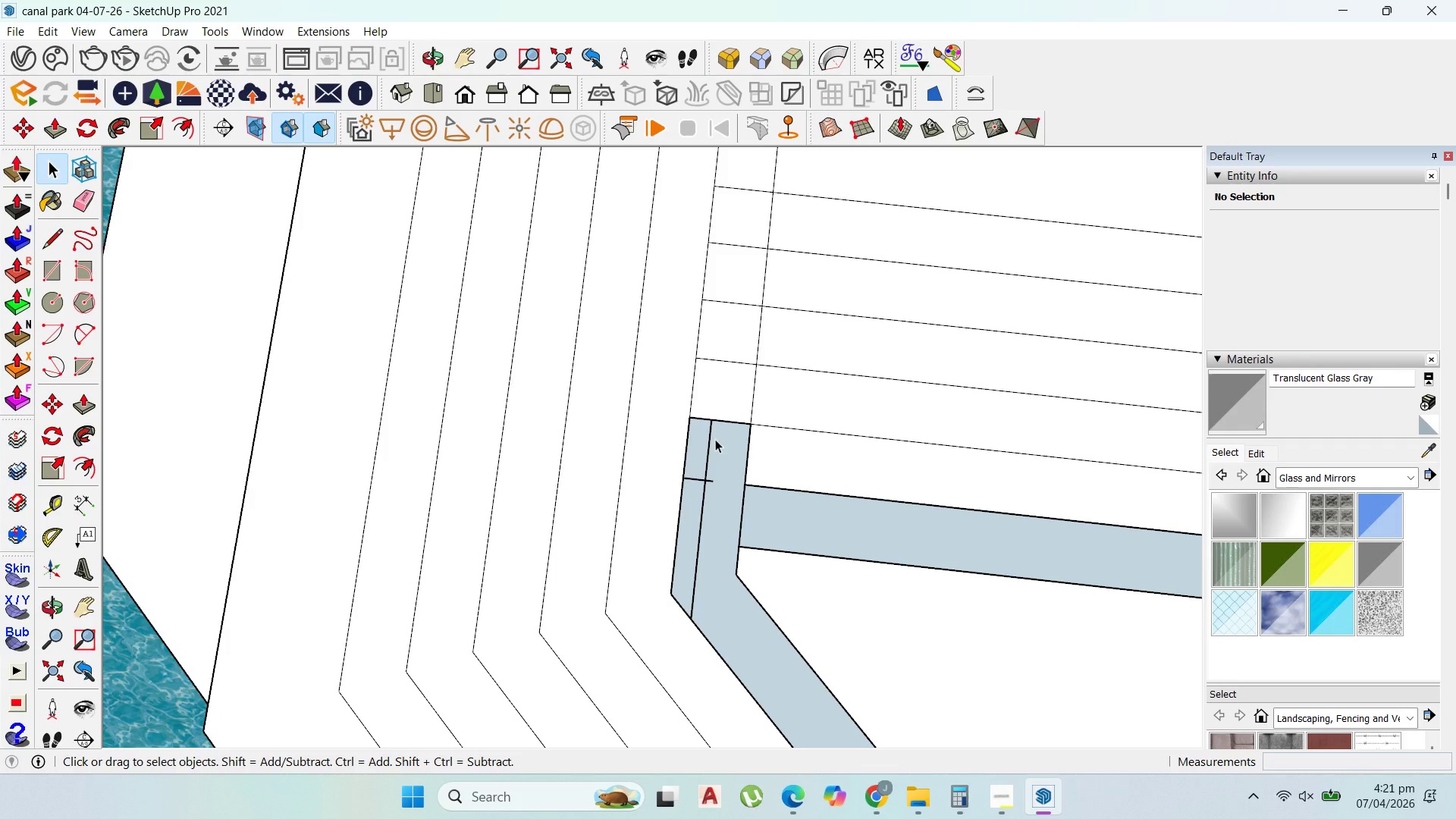 
key(Control+Z)
 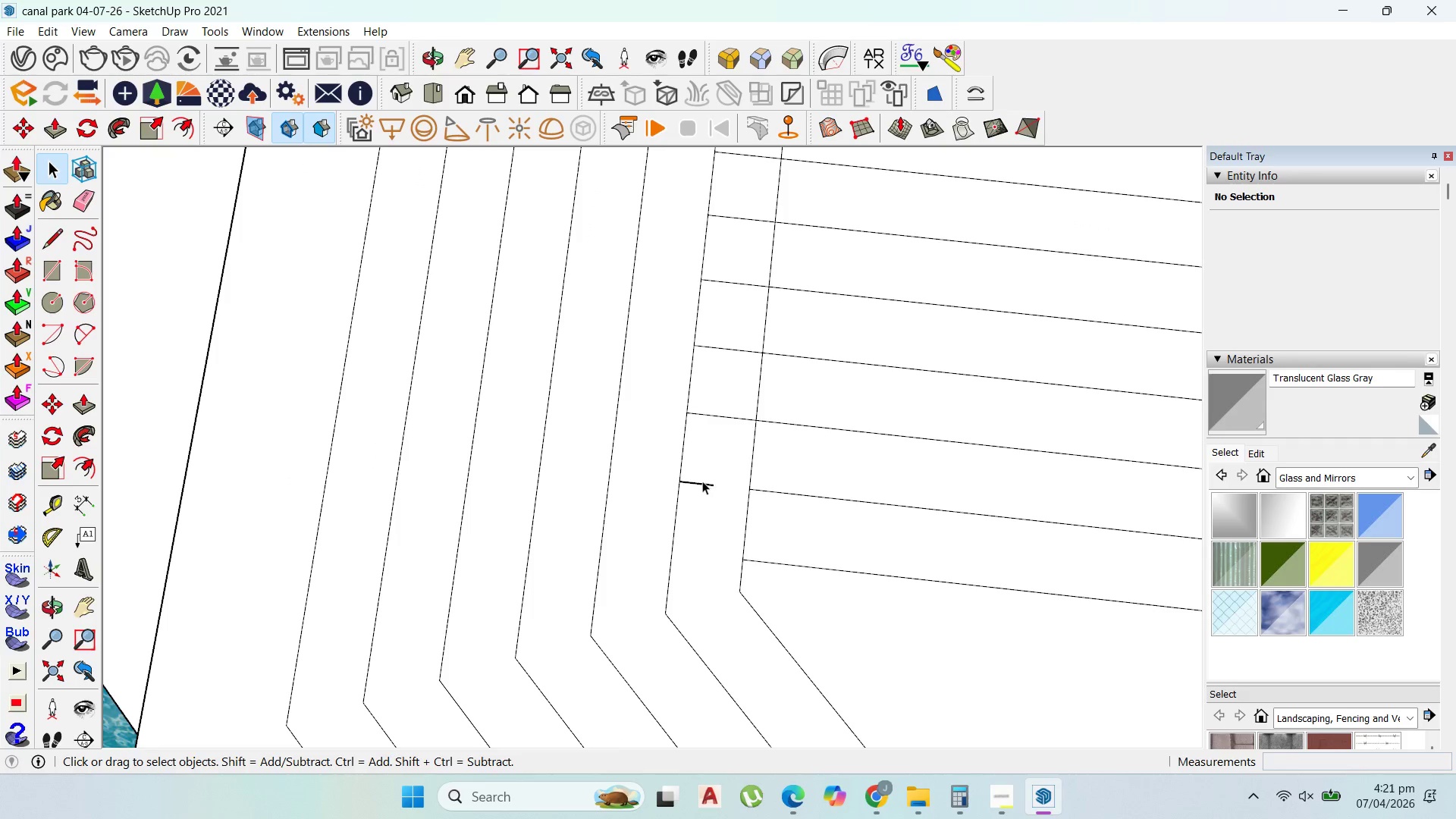 
scroll: coordinate [711, 452], scroll_direction: up, amount: 1.0
 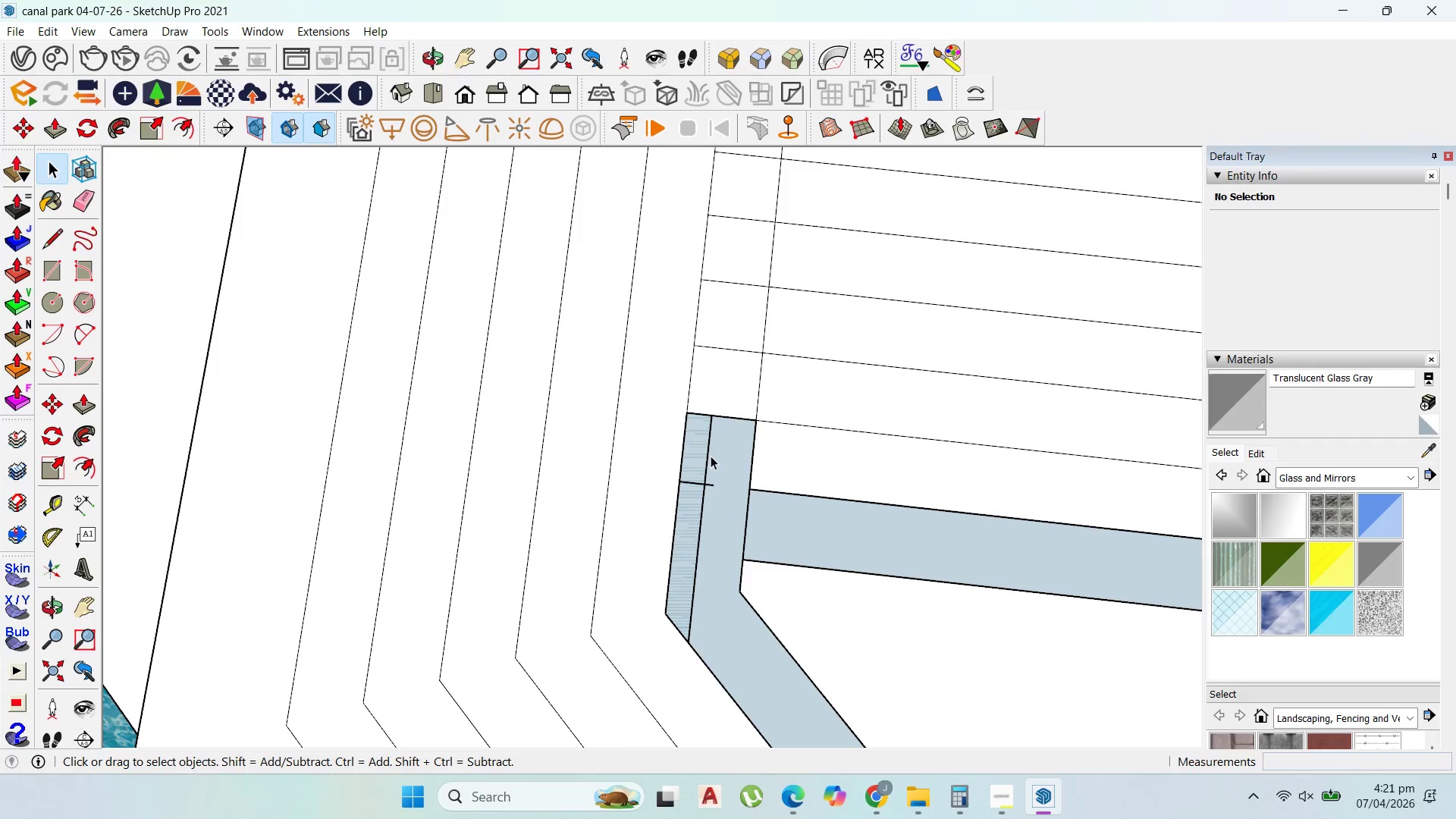 
left_click([702, 482])
 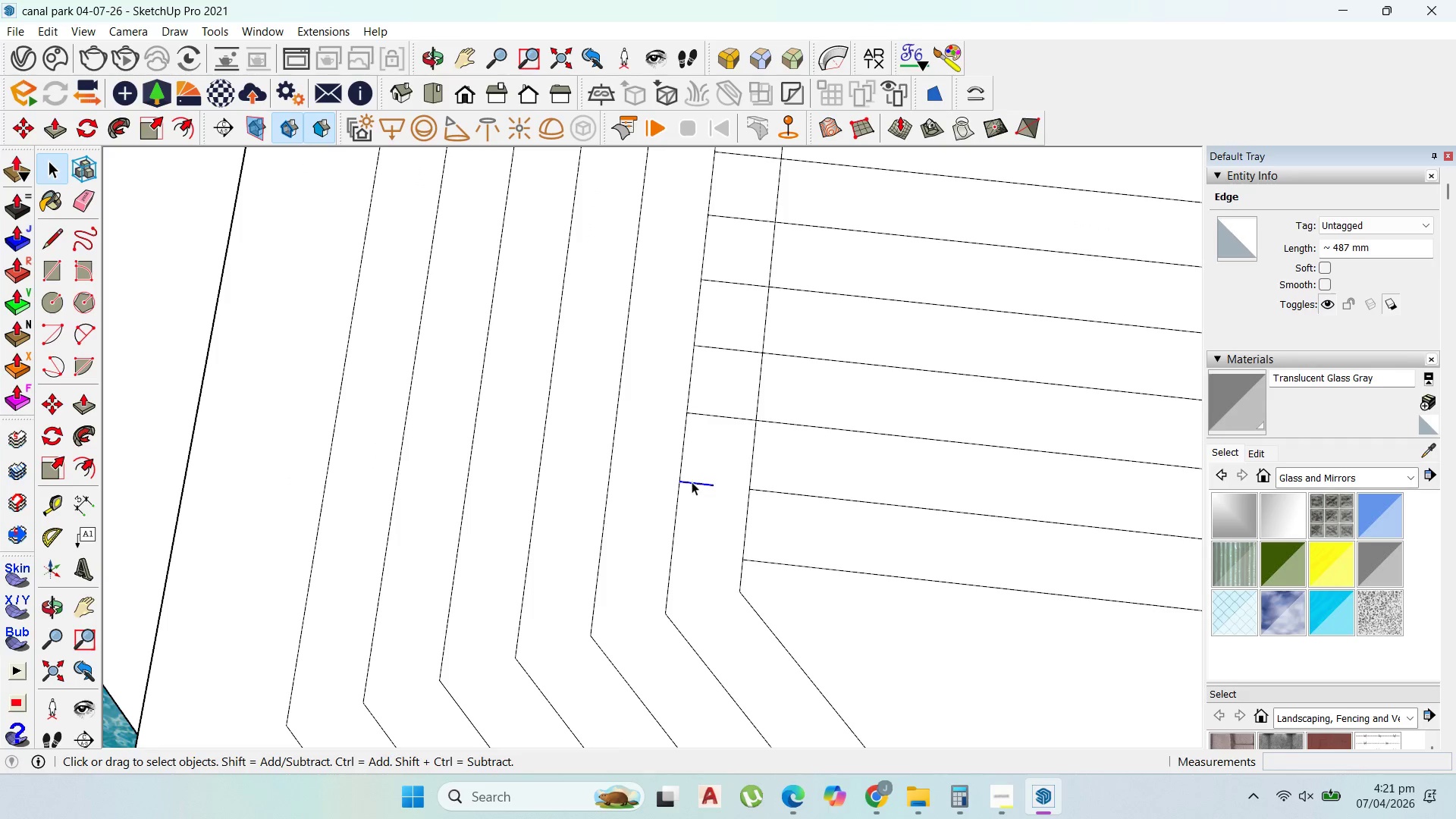 
key(Delete)
 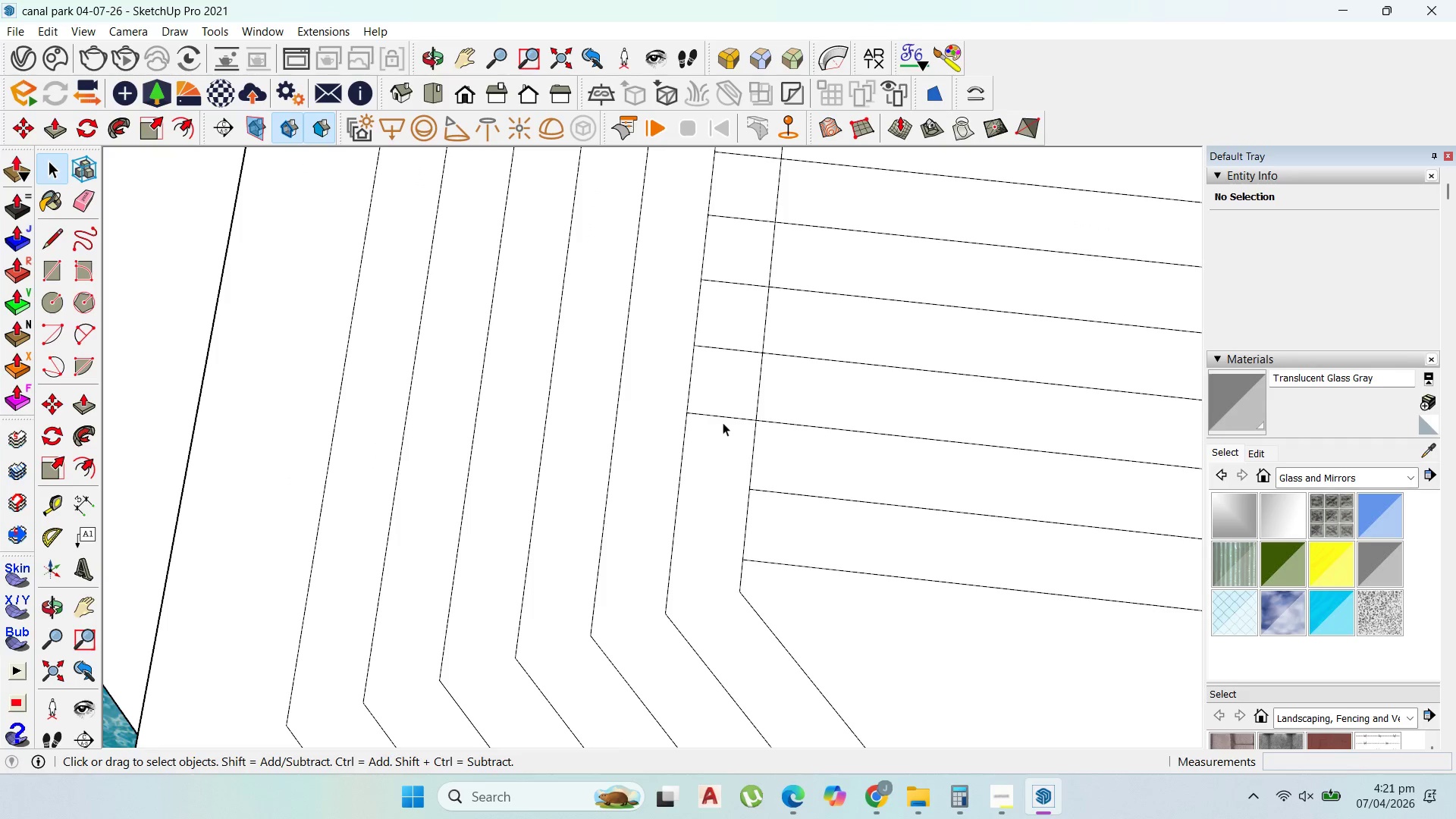 
left_click([724, 416])
 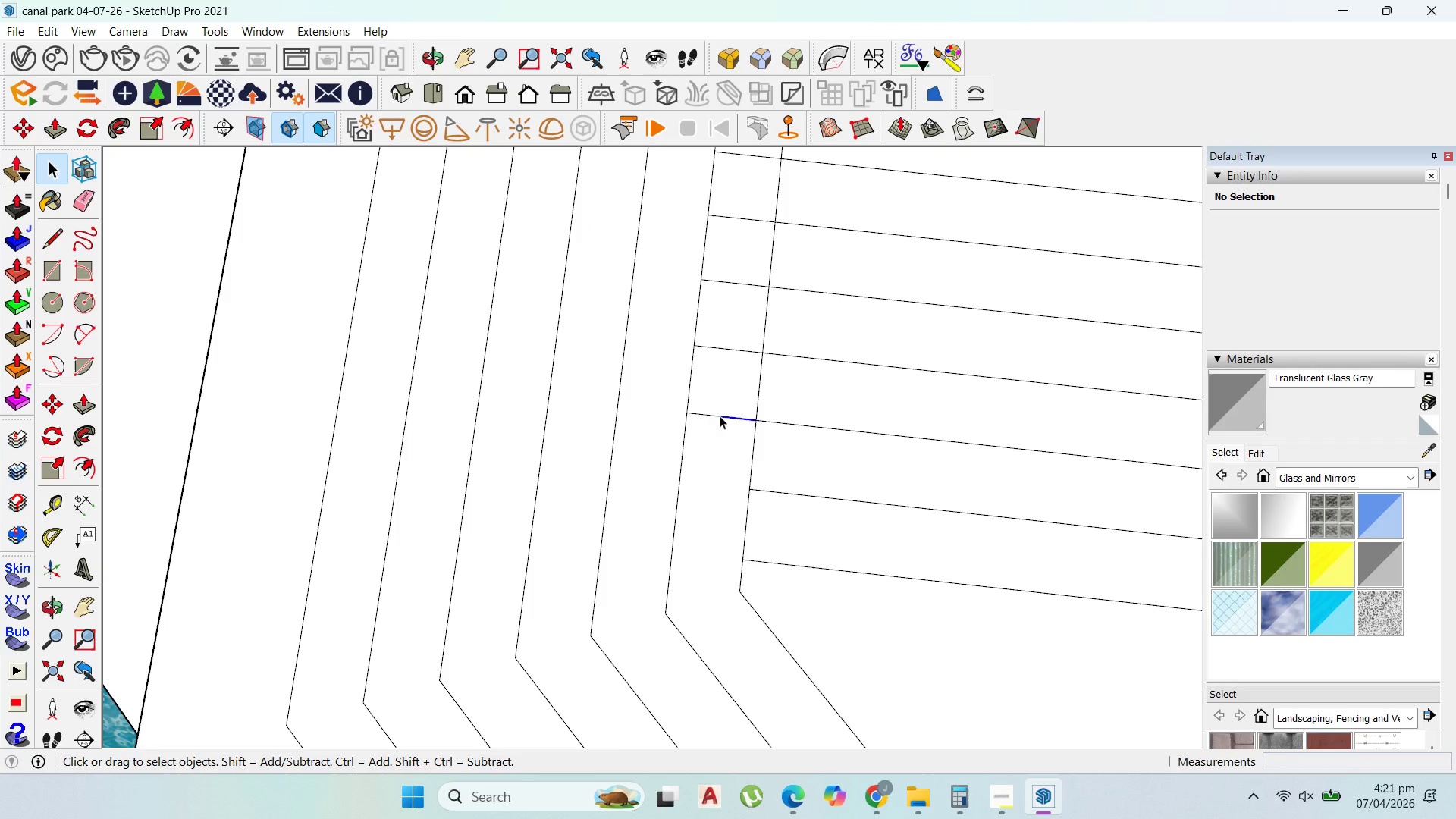 
key(Delete)
 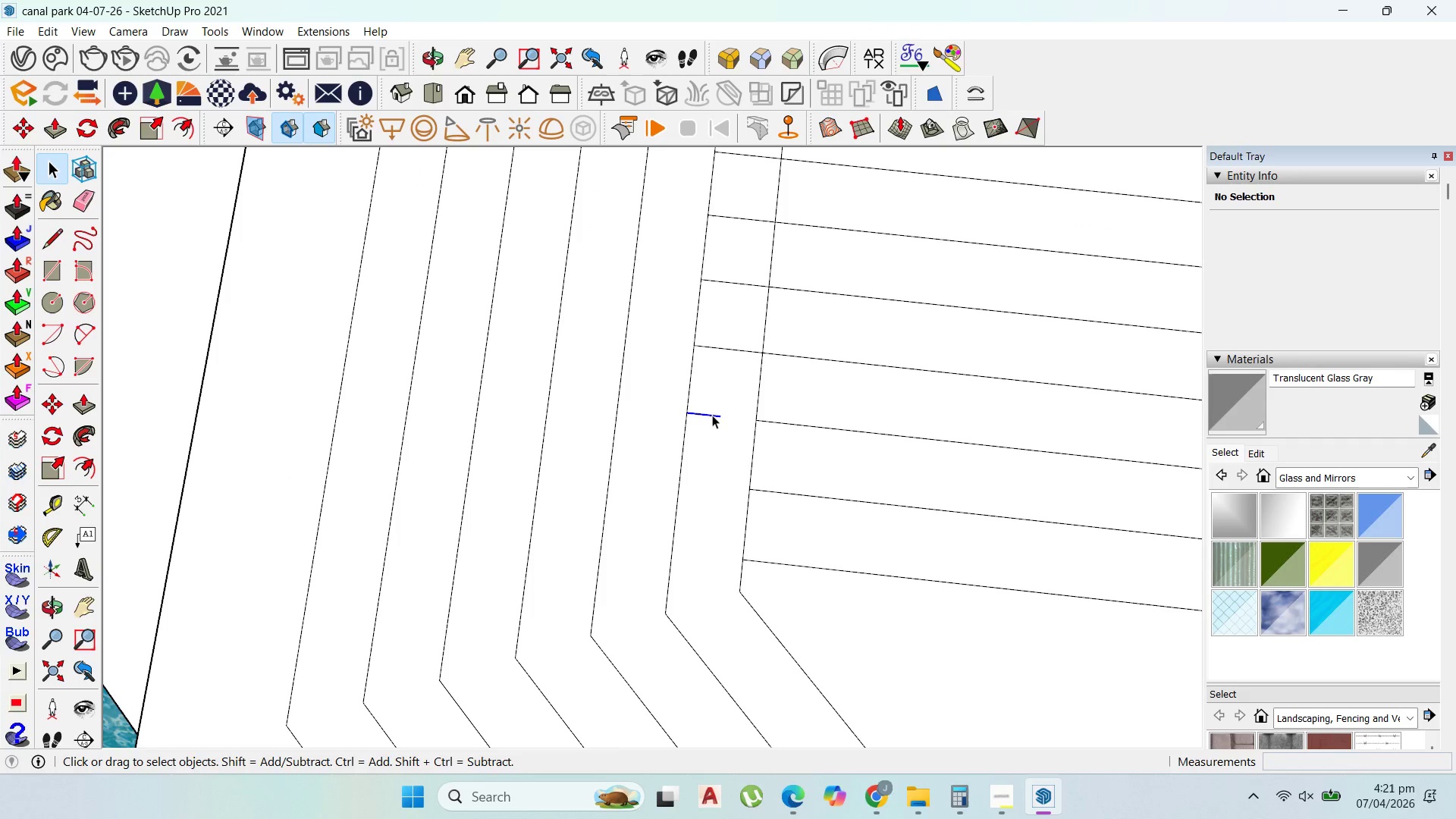 
key(Delete)
 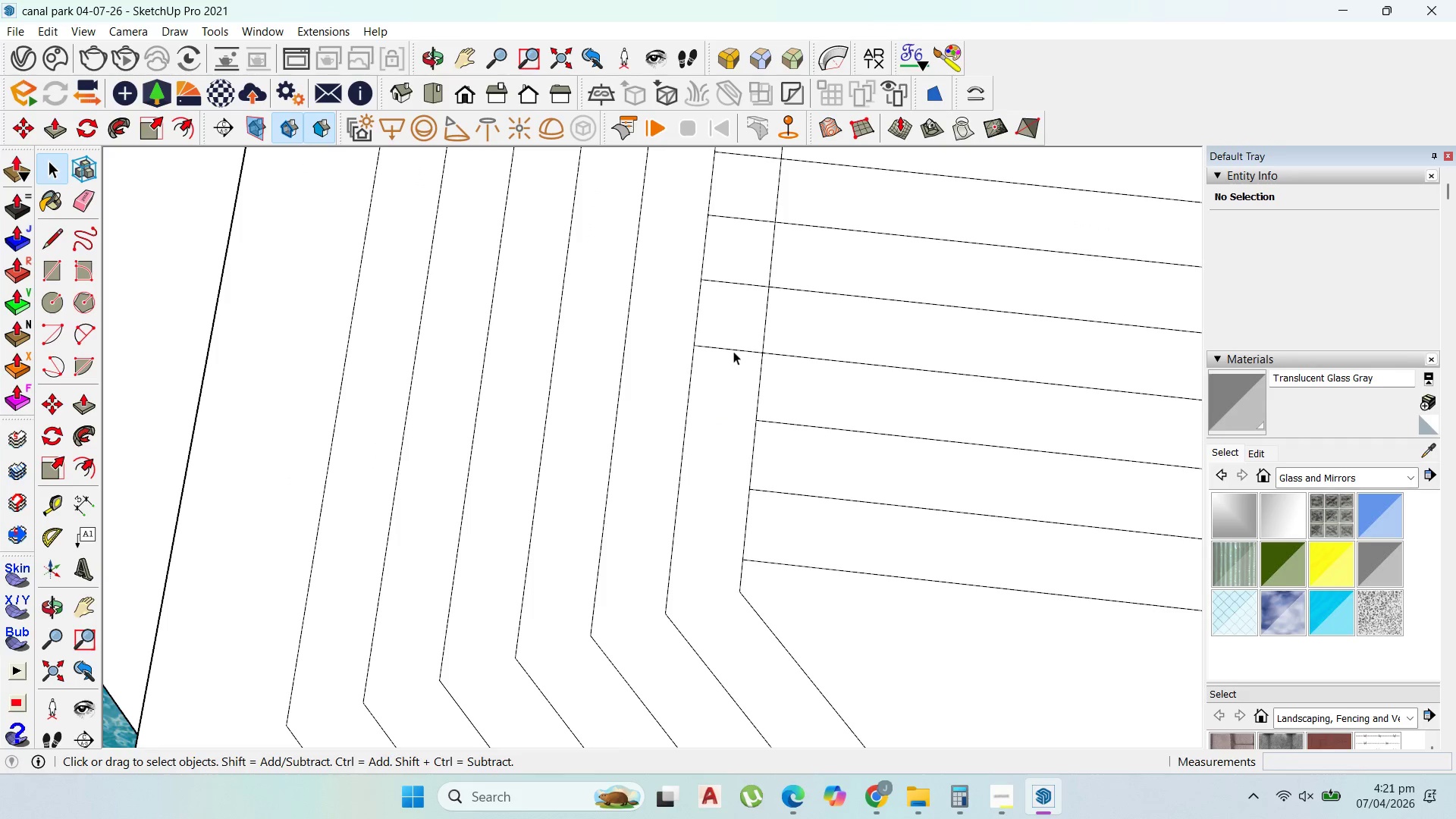 
left_click([733, 350])
 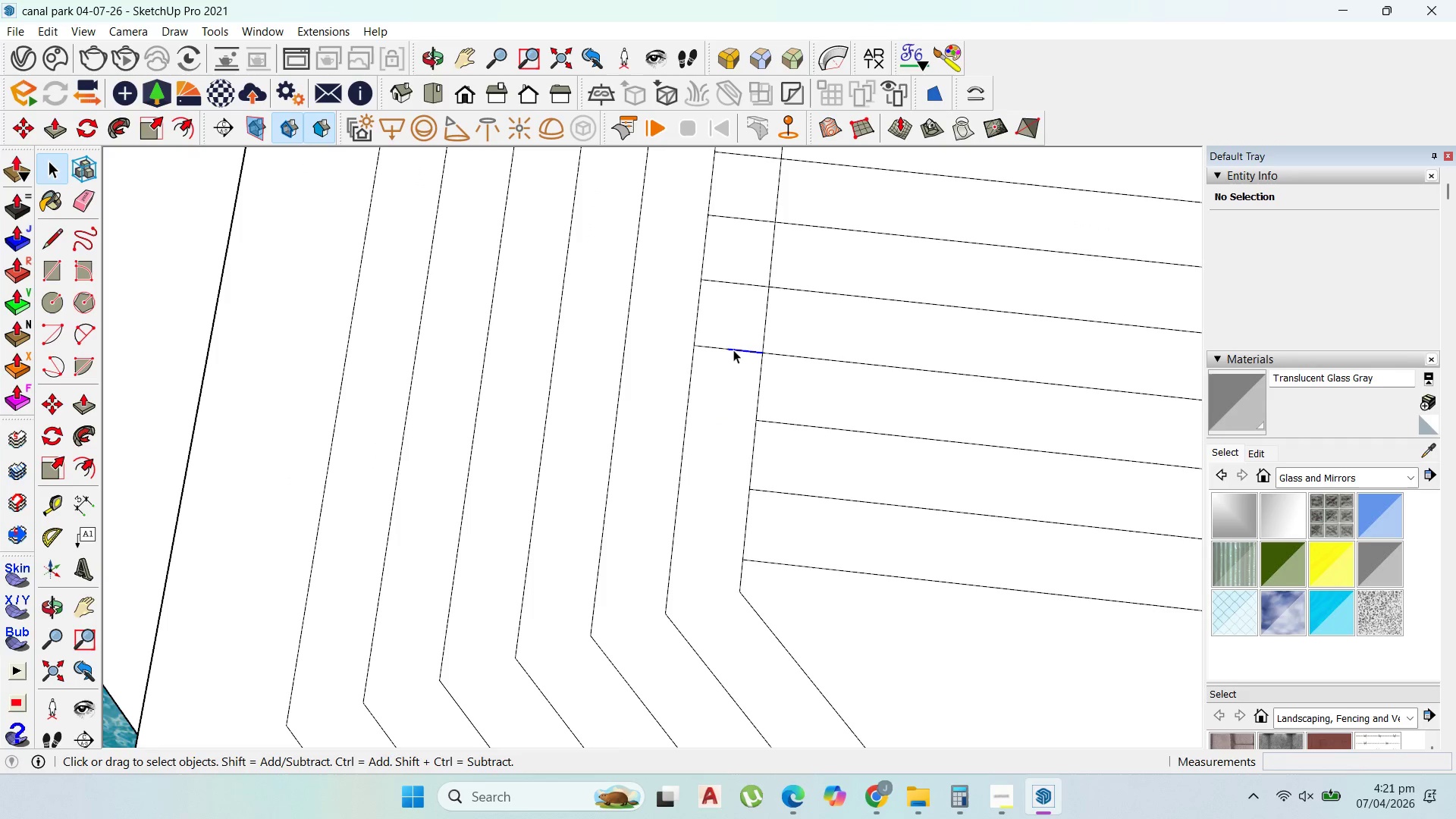 
key(Delete)
 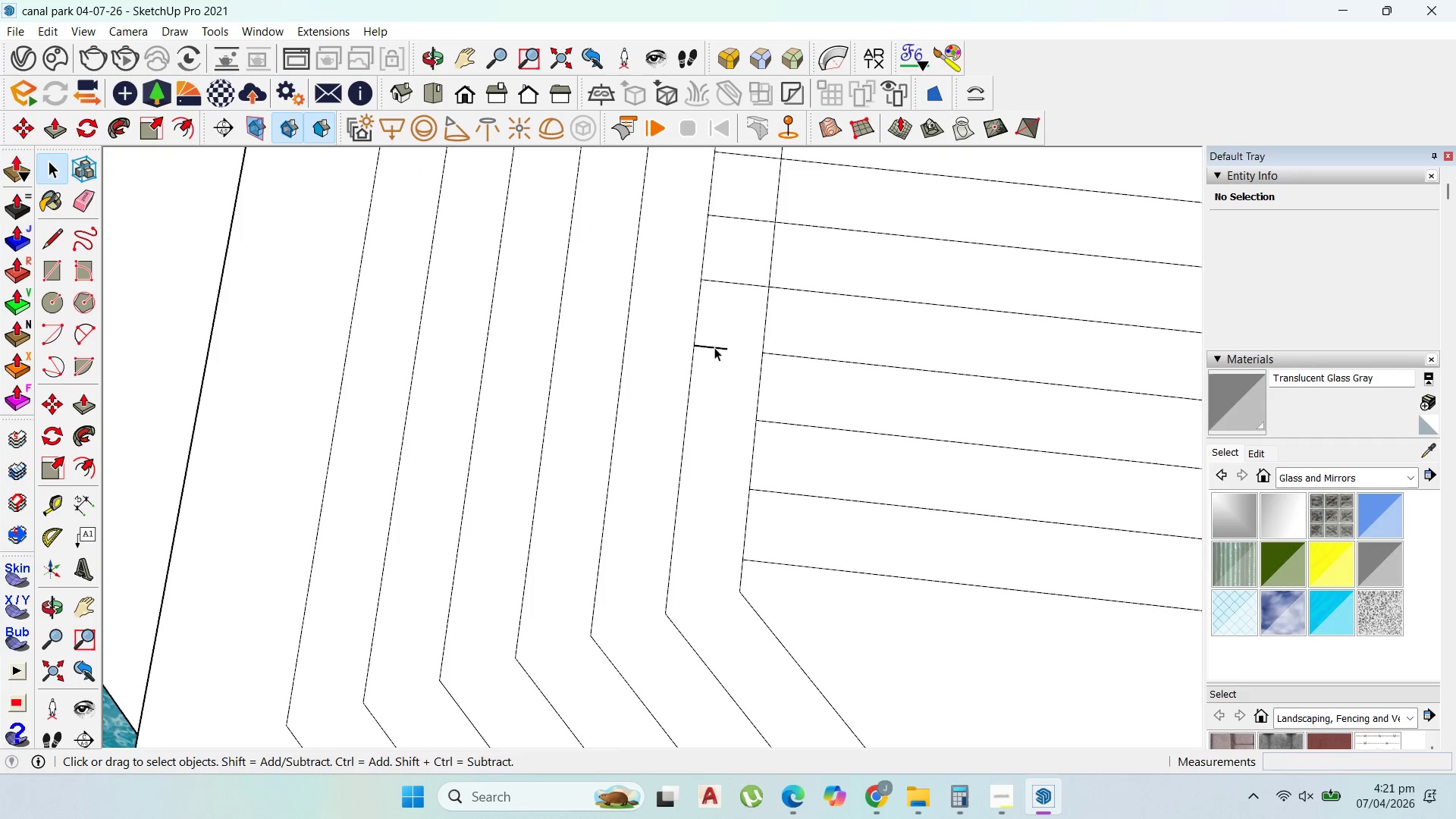 
left_click([714, 347])
 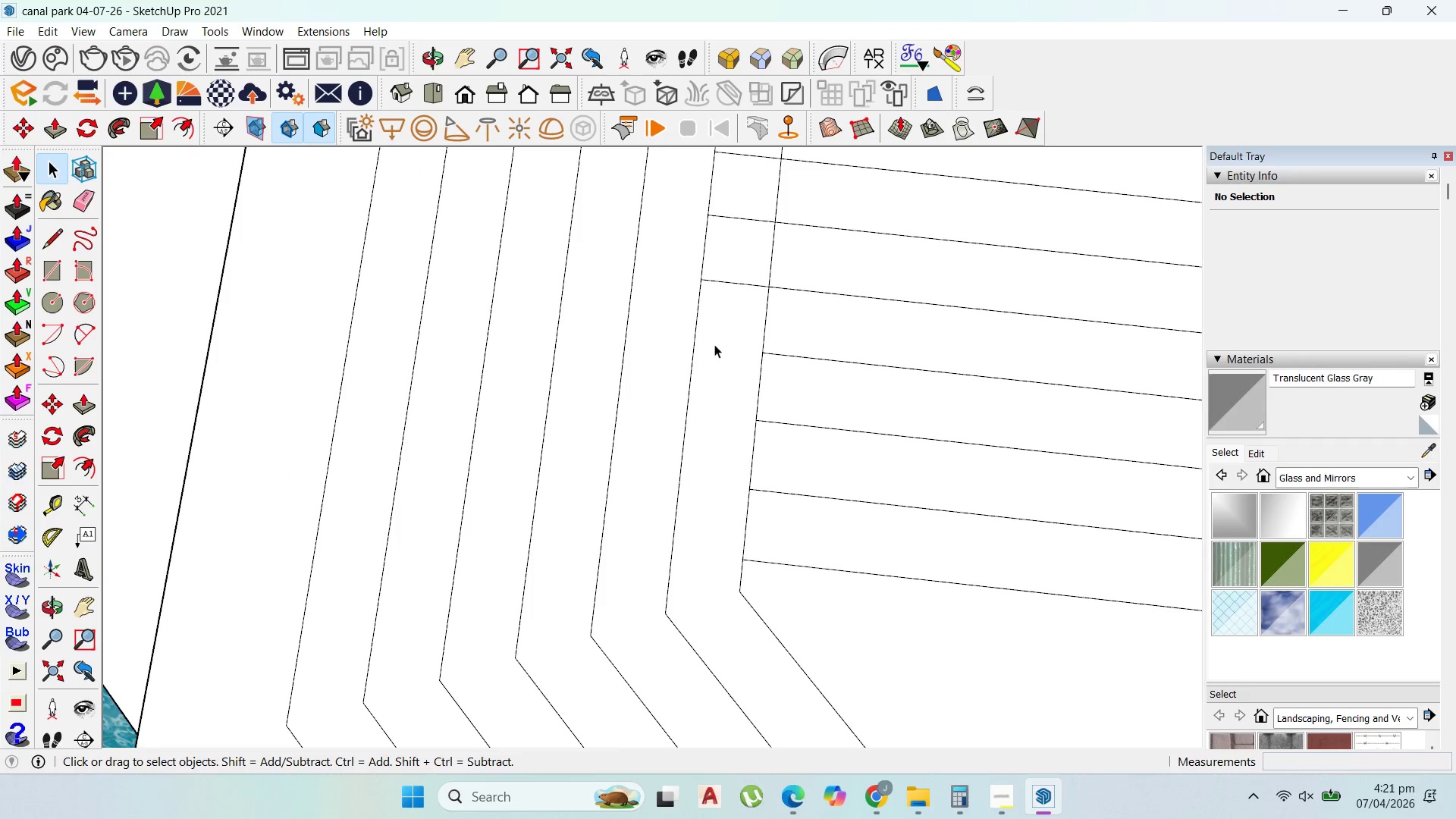 
key(Delete)
 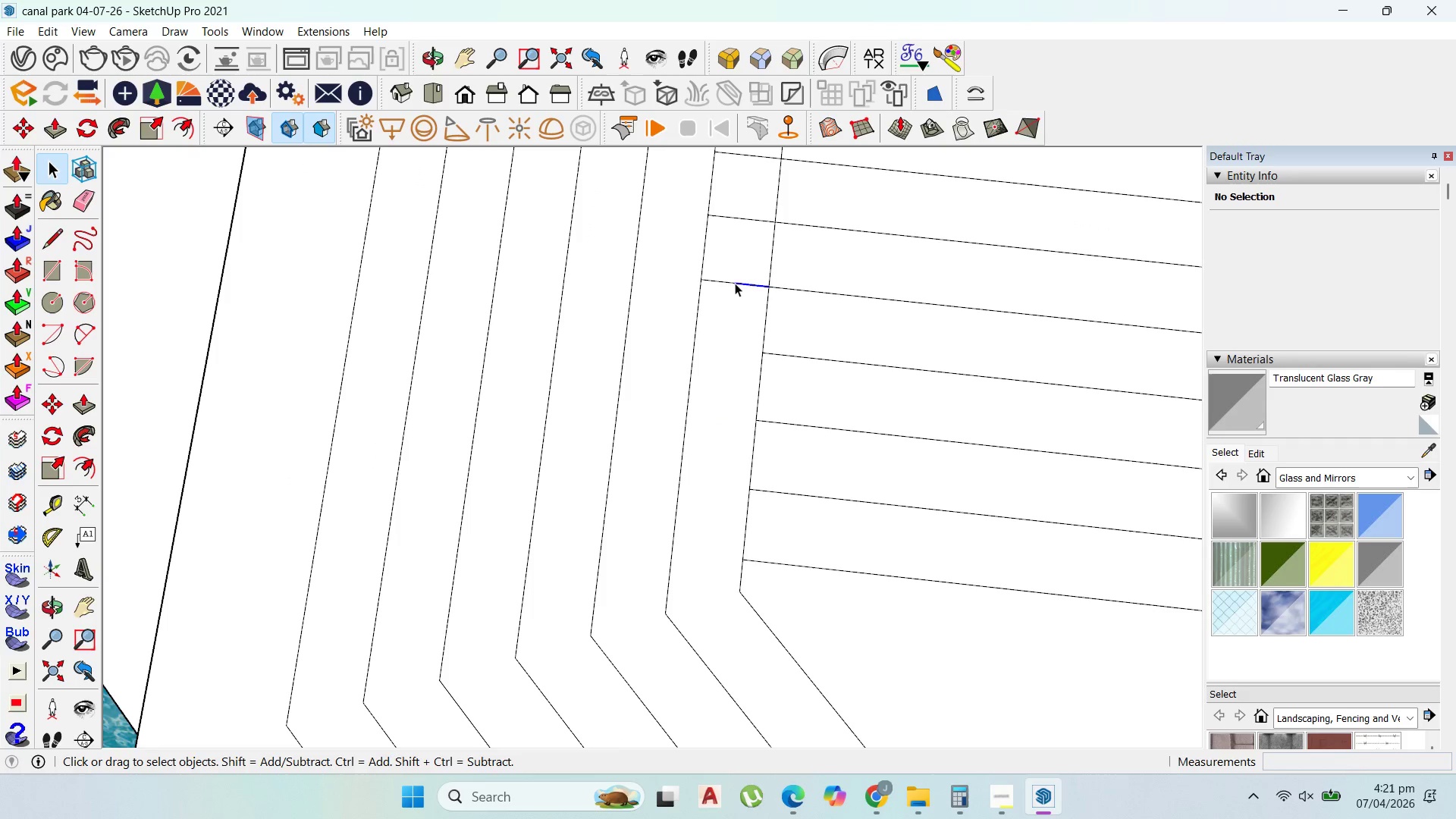 
key(Delete)
 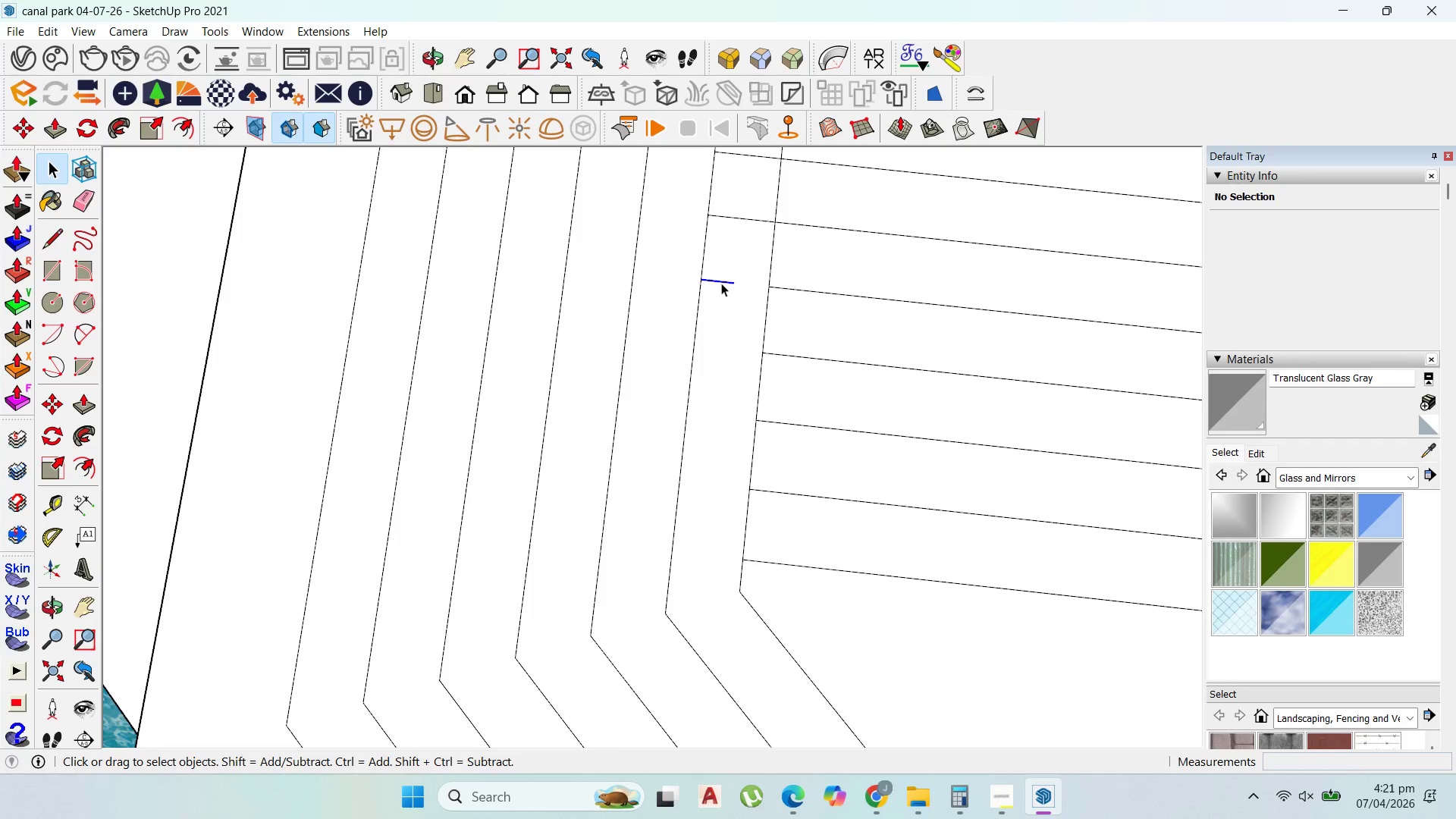 
key(Delete)
 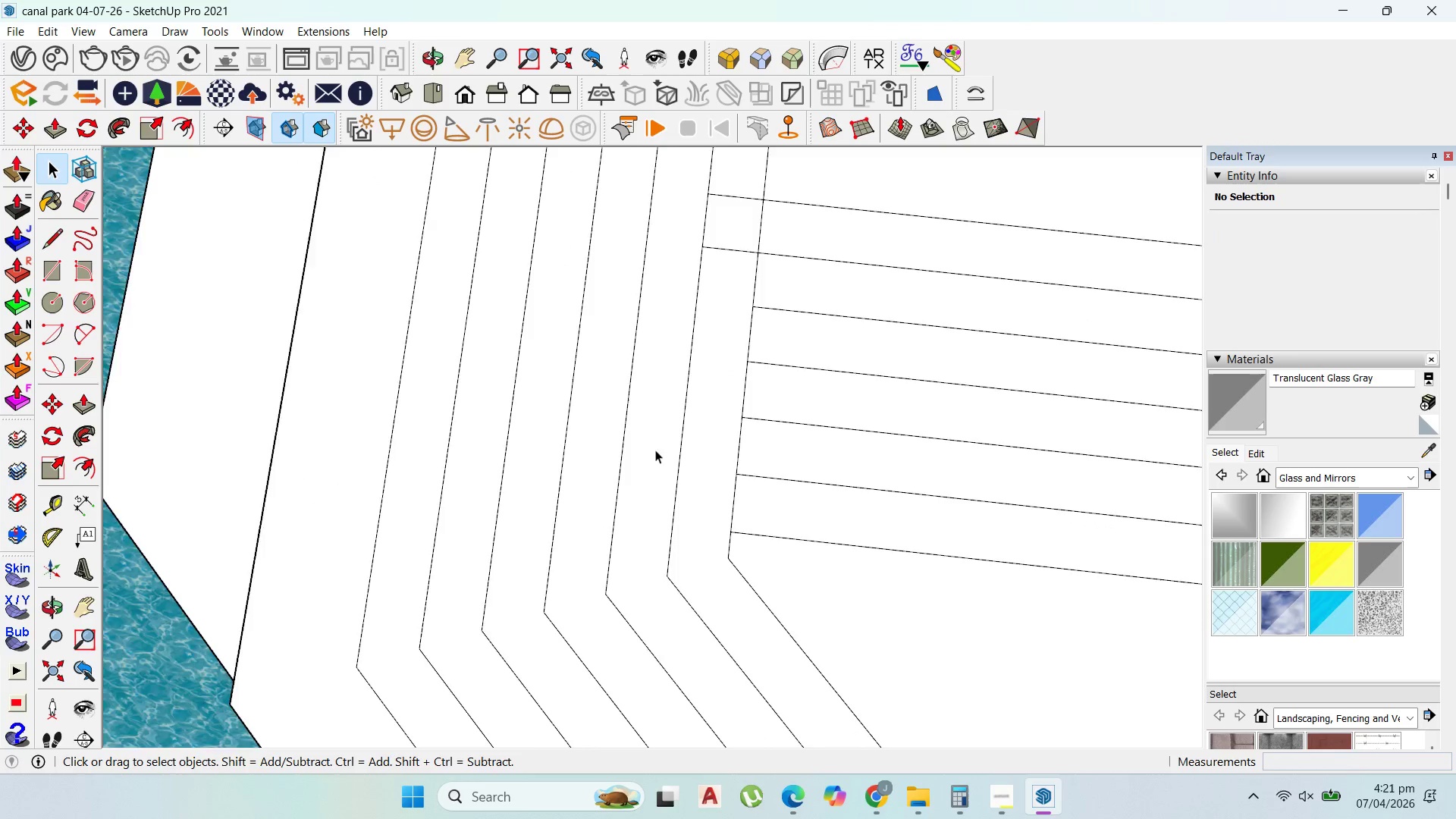 
scroll: coordinate [695, 357], scroll_direction: down, amount: 1.0
 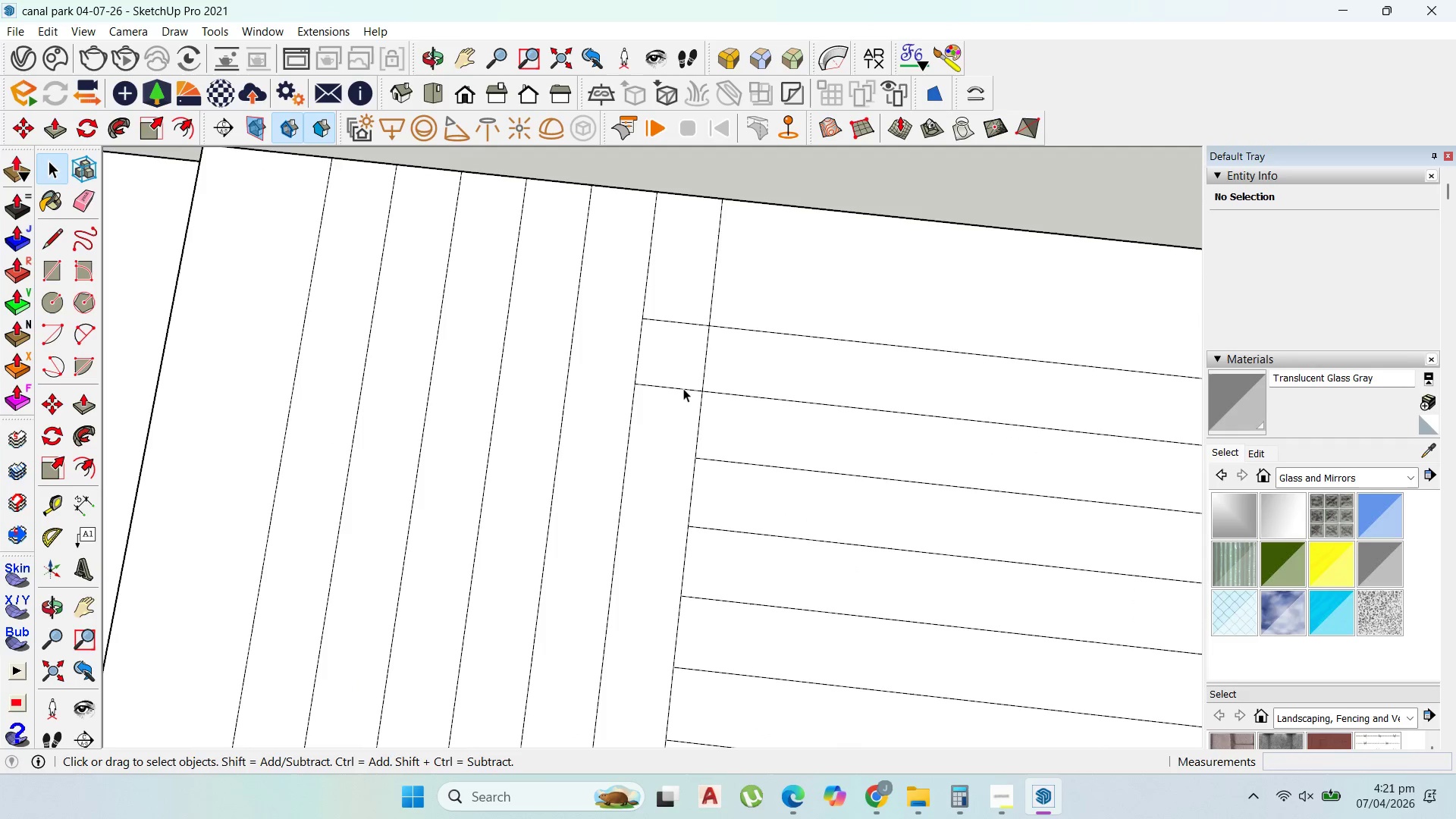 
left_click([683, 388])
 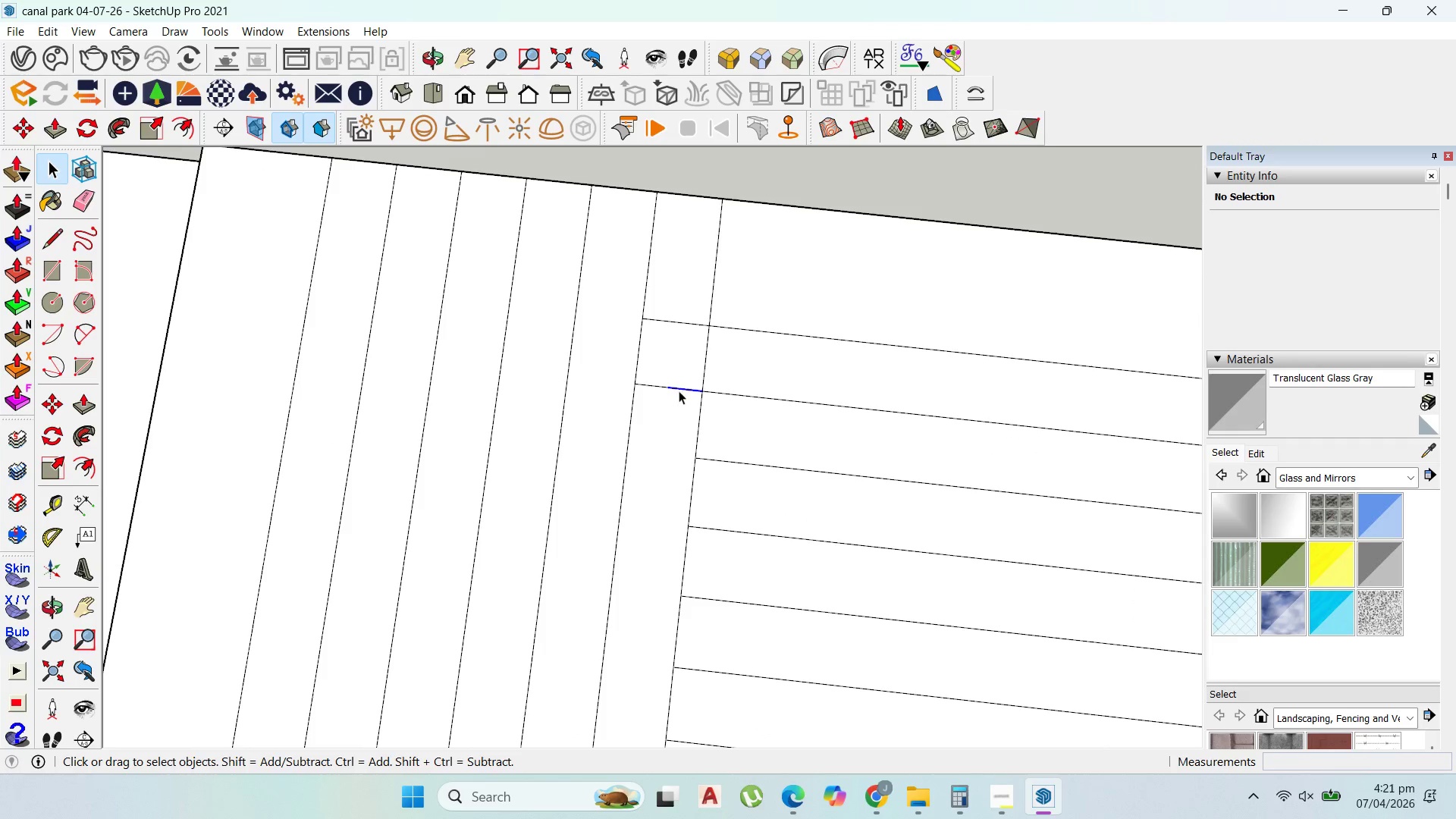 
key(Delete)
 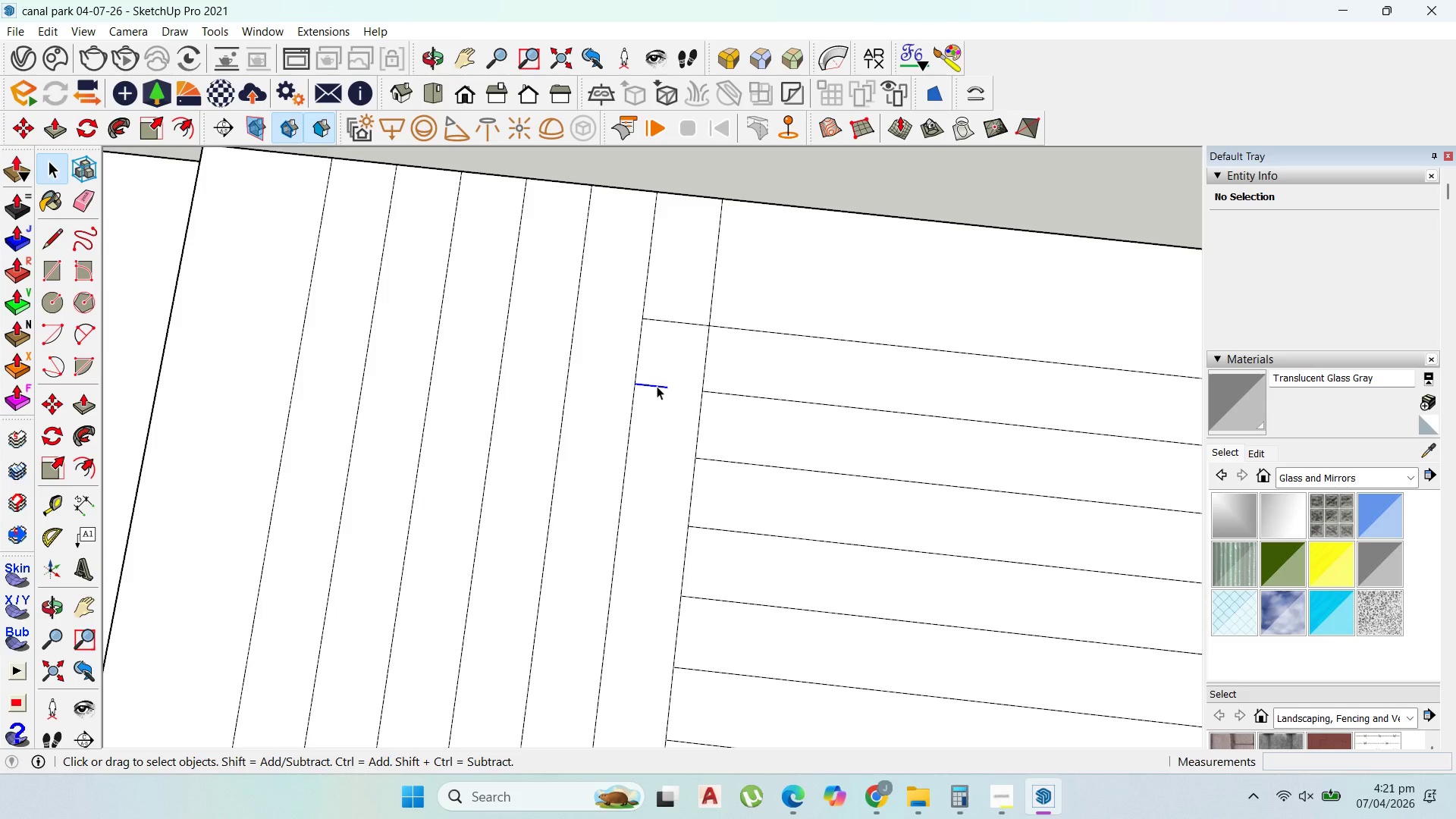 
key(Delete)
 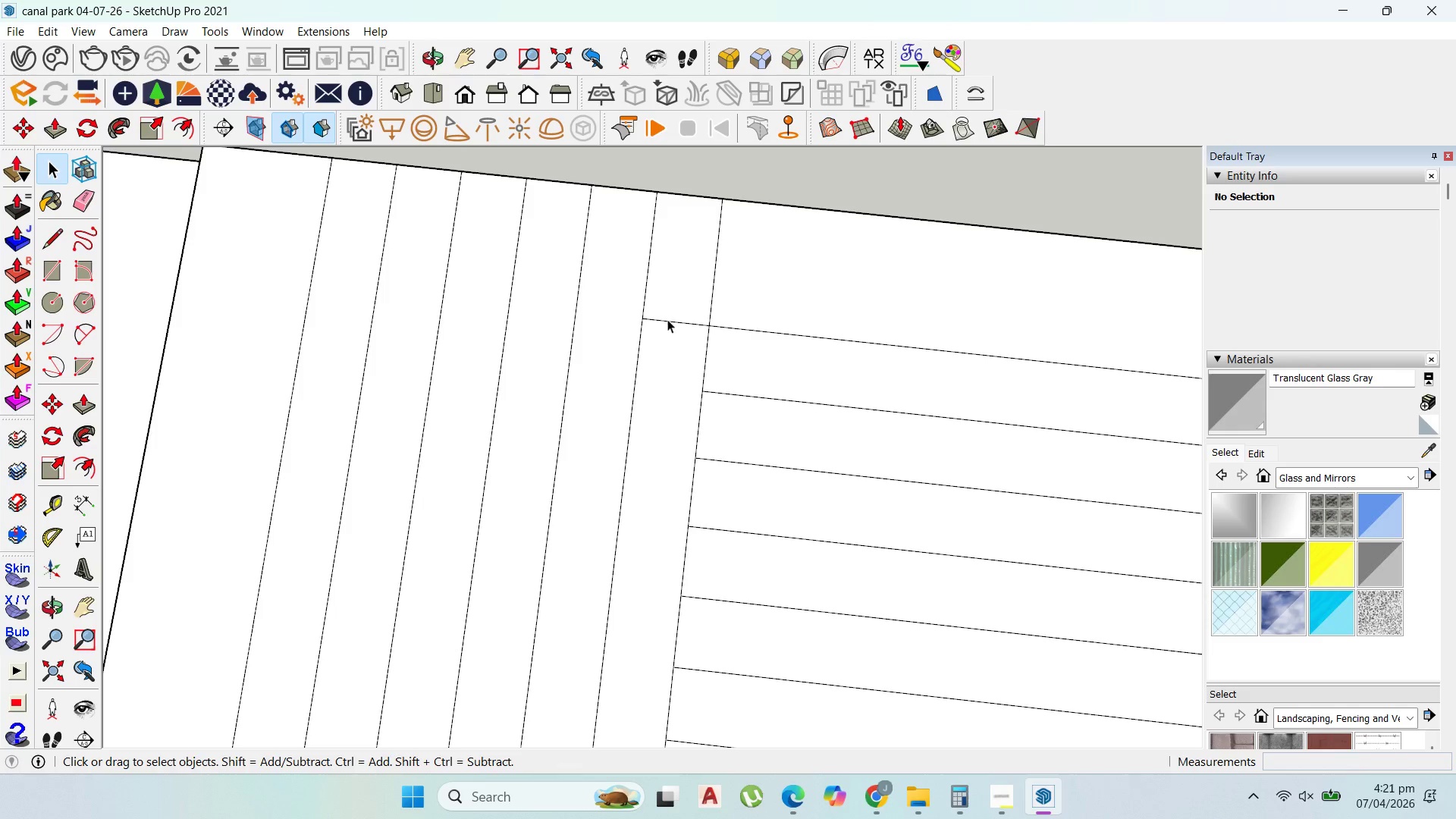 
left_click([667, 319])
 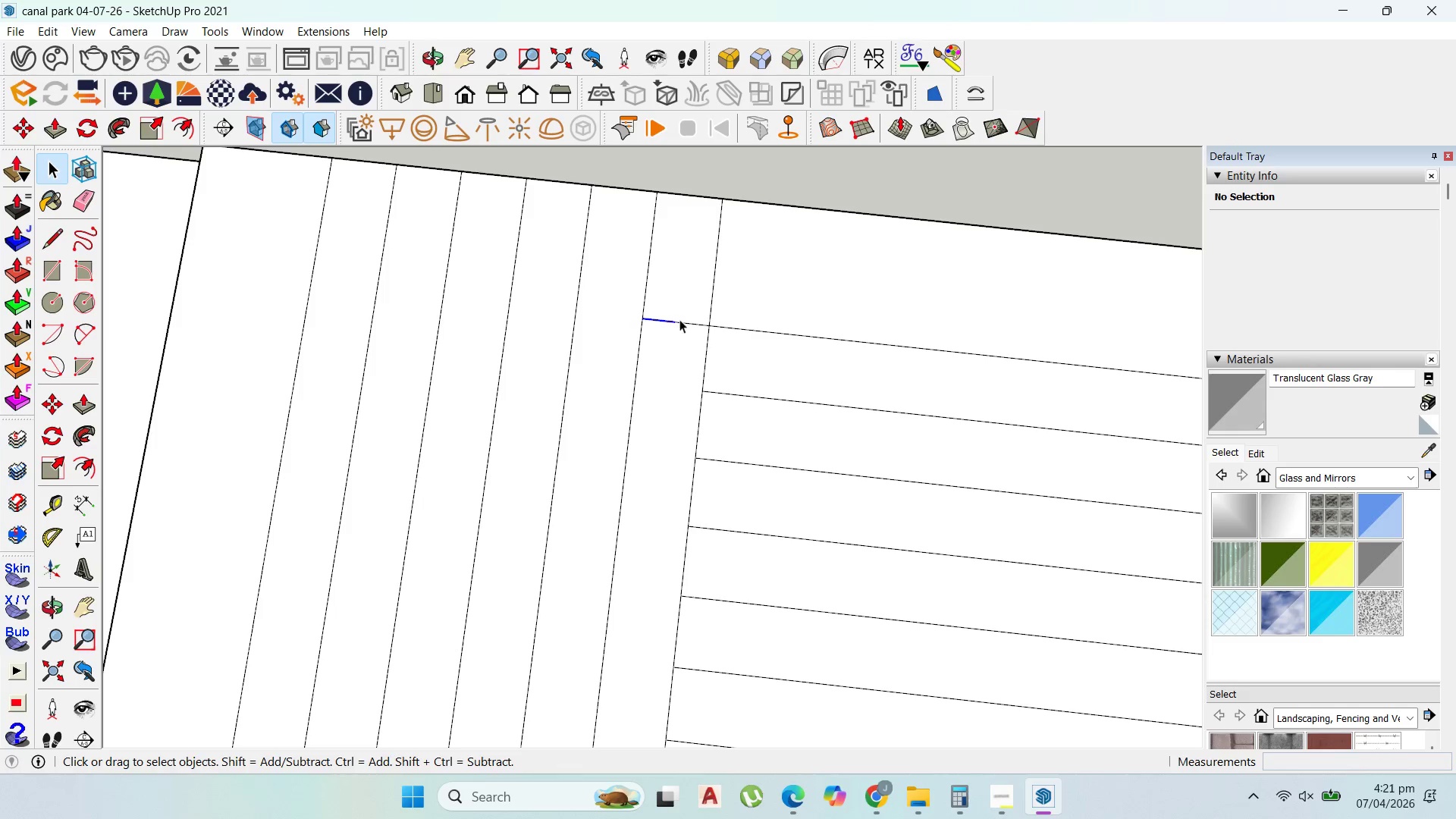 
key(Delete)
 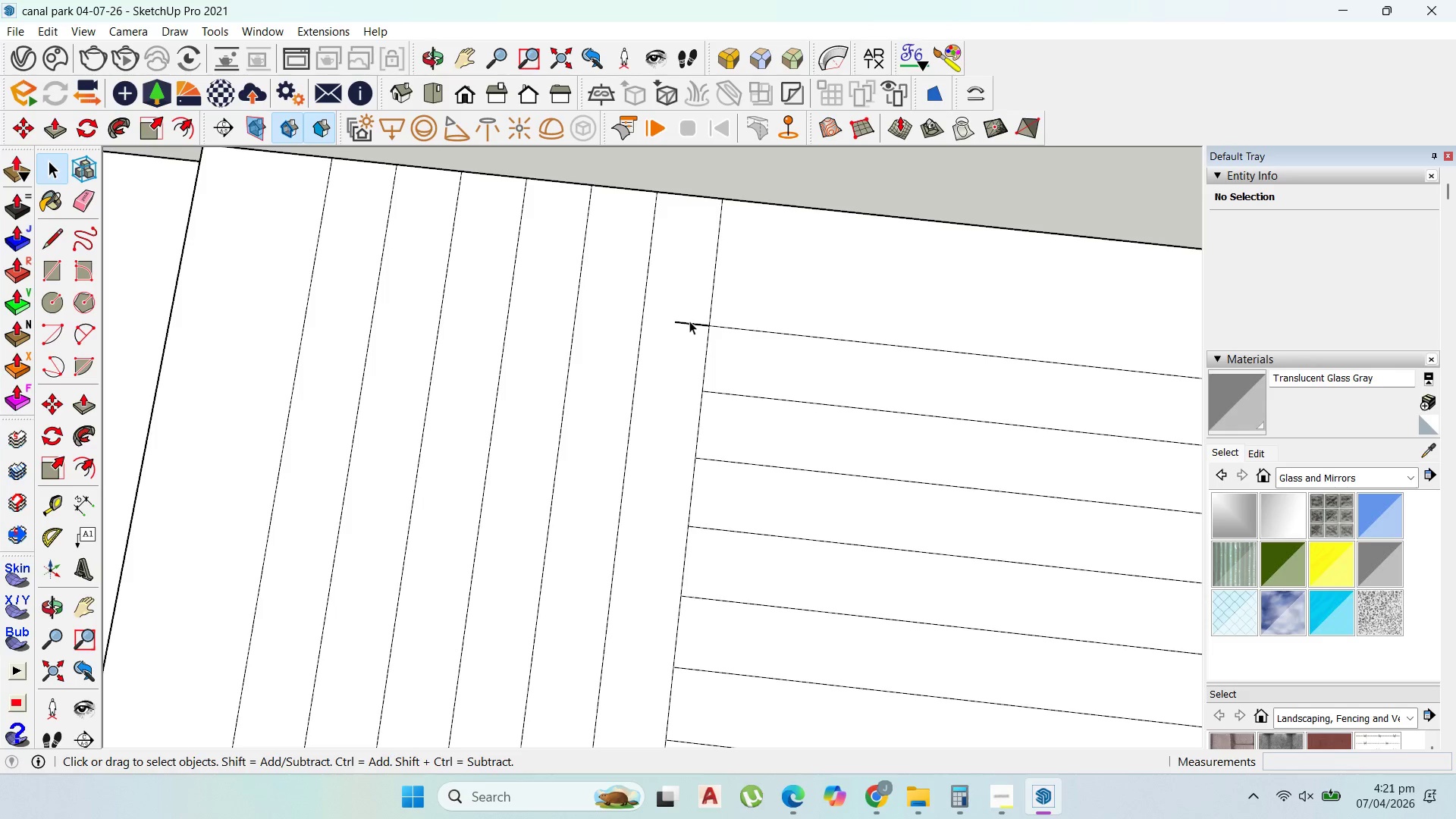 
left_click([689, 321])
 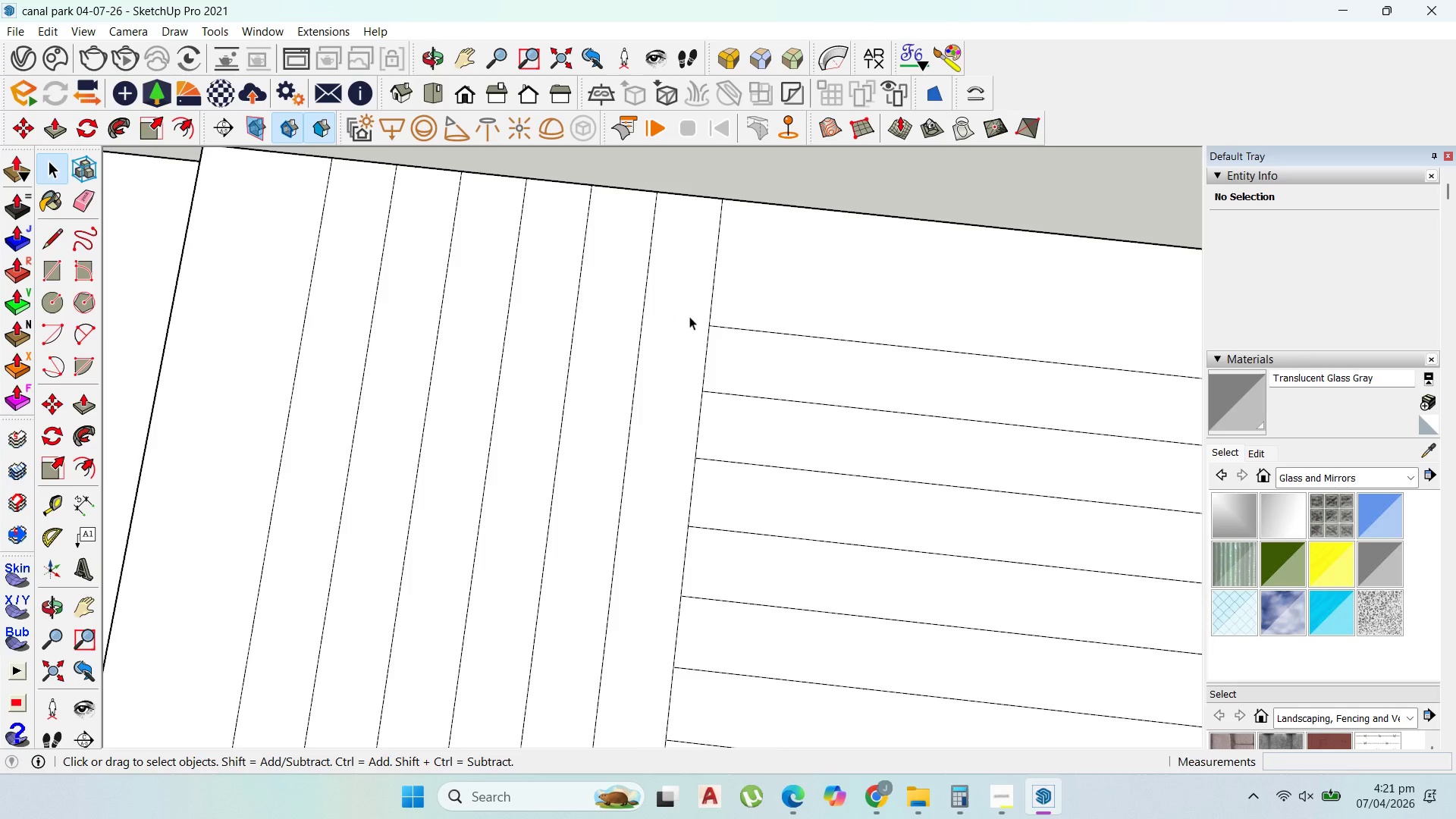 
key(Delete)
 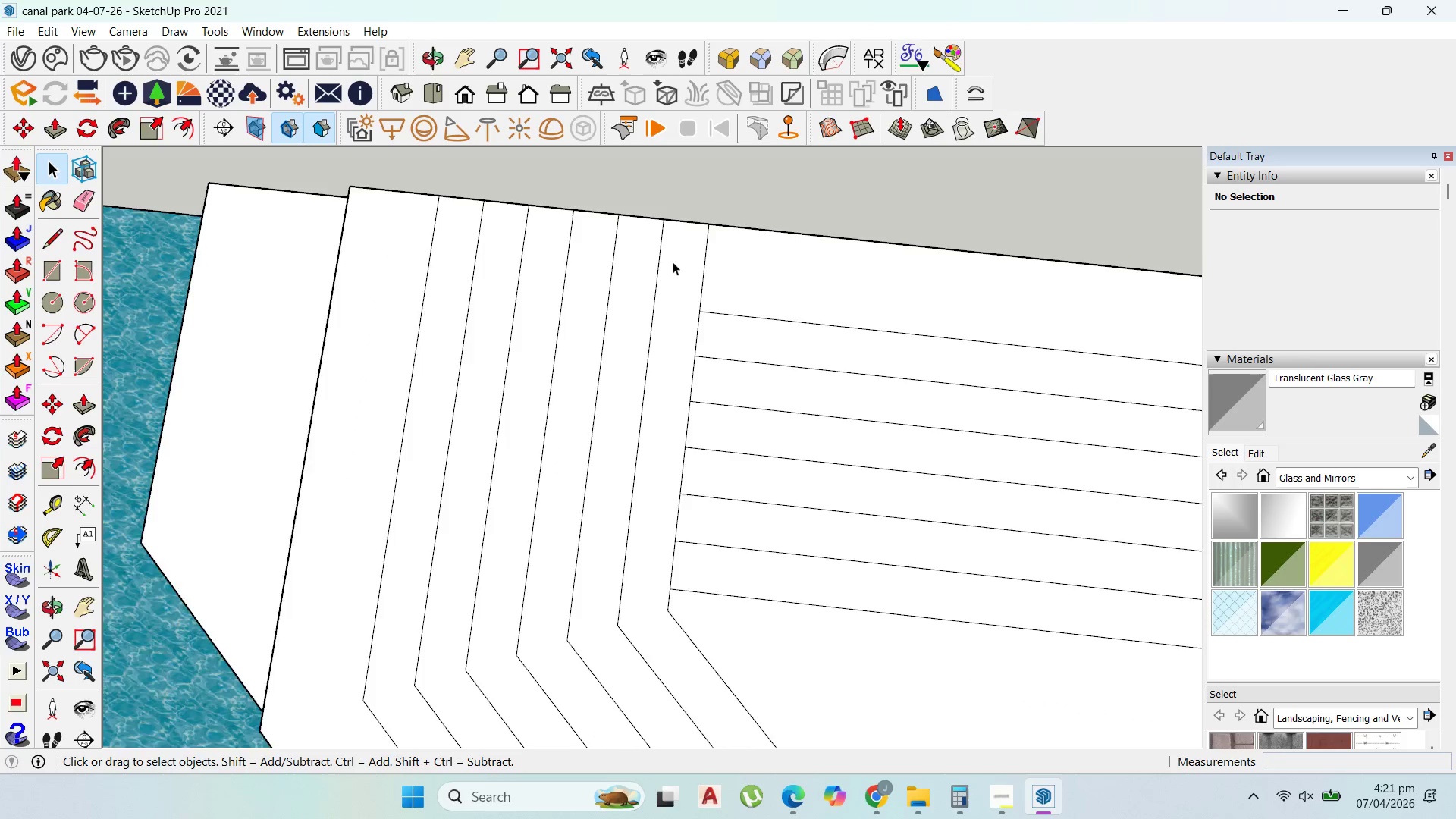 
scroll: coordinate [886, 542], scroll_direction: down, amount: 34.0
 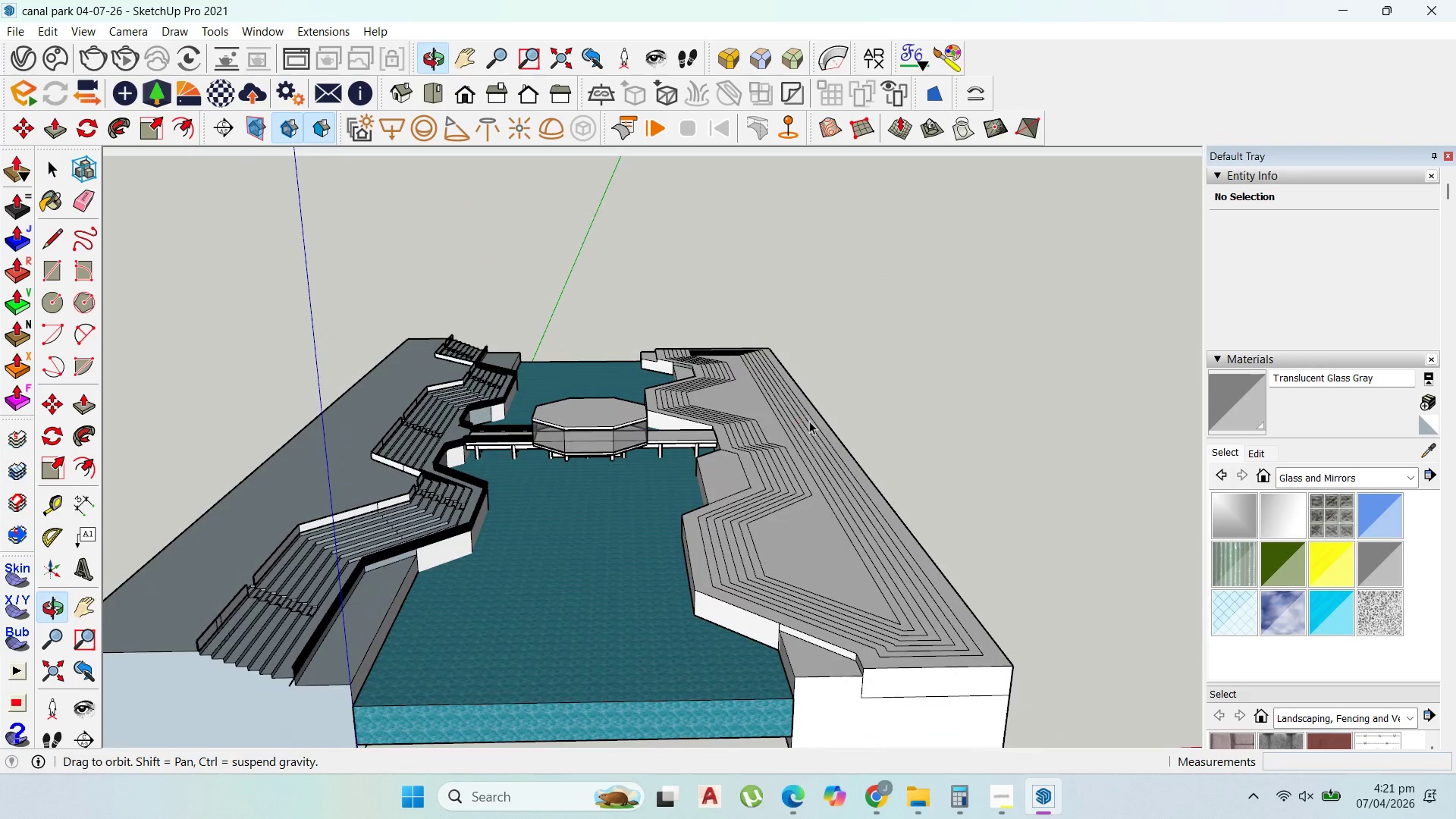 
scroll: coordinate [798, 608], scroll_direction: up, amount: 13.0
 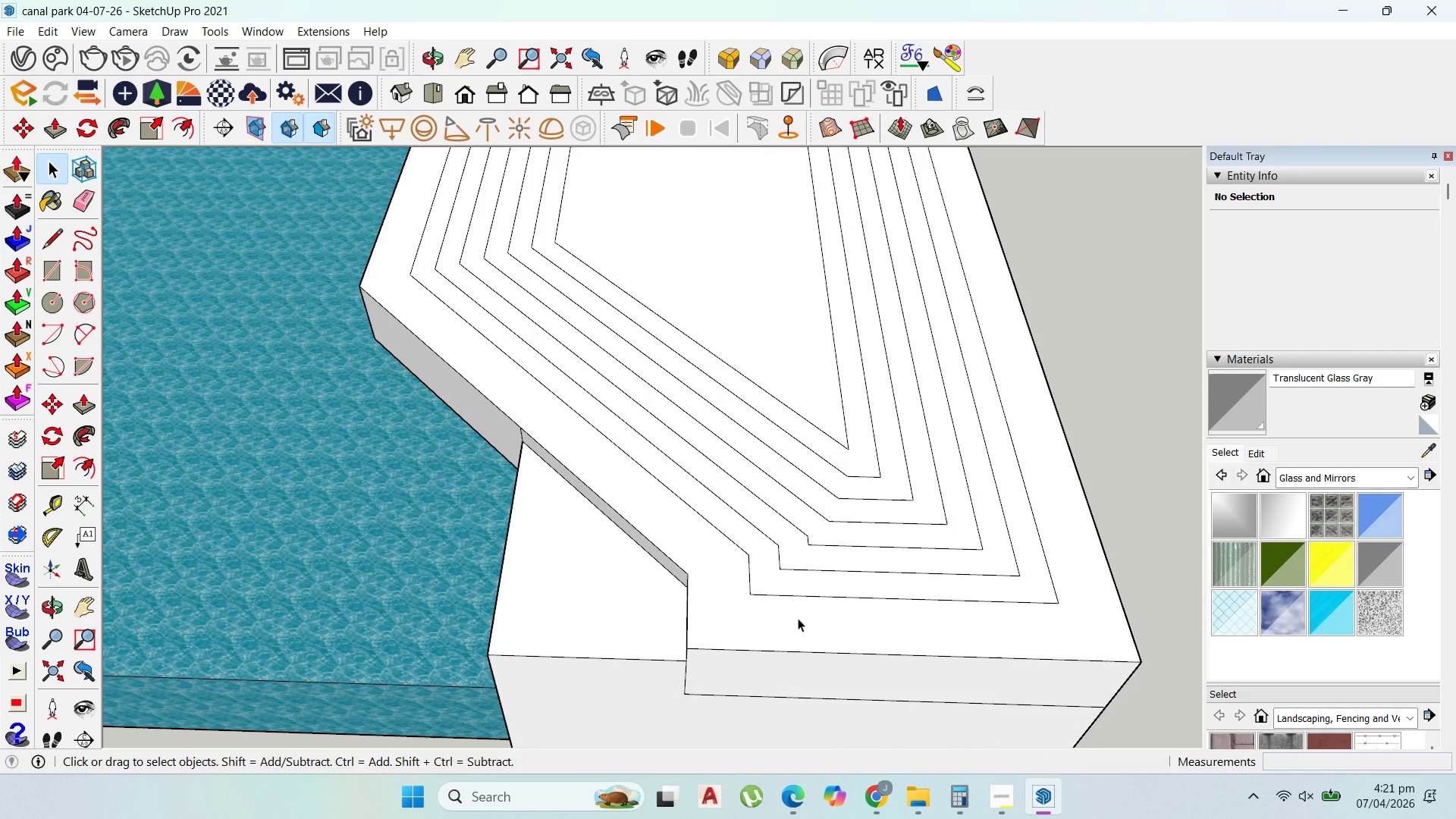 
key(L)
 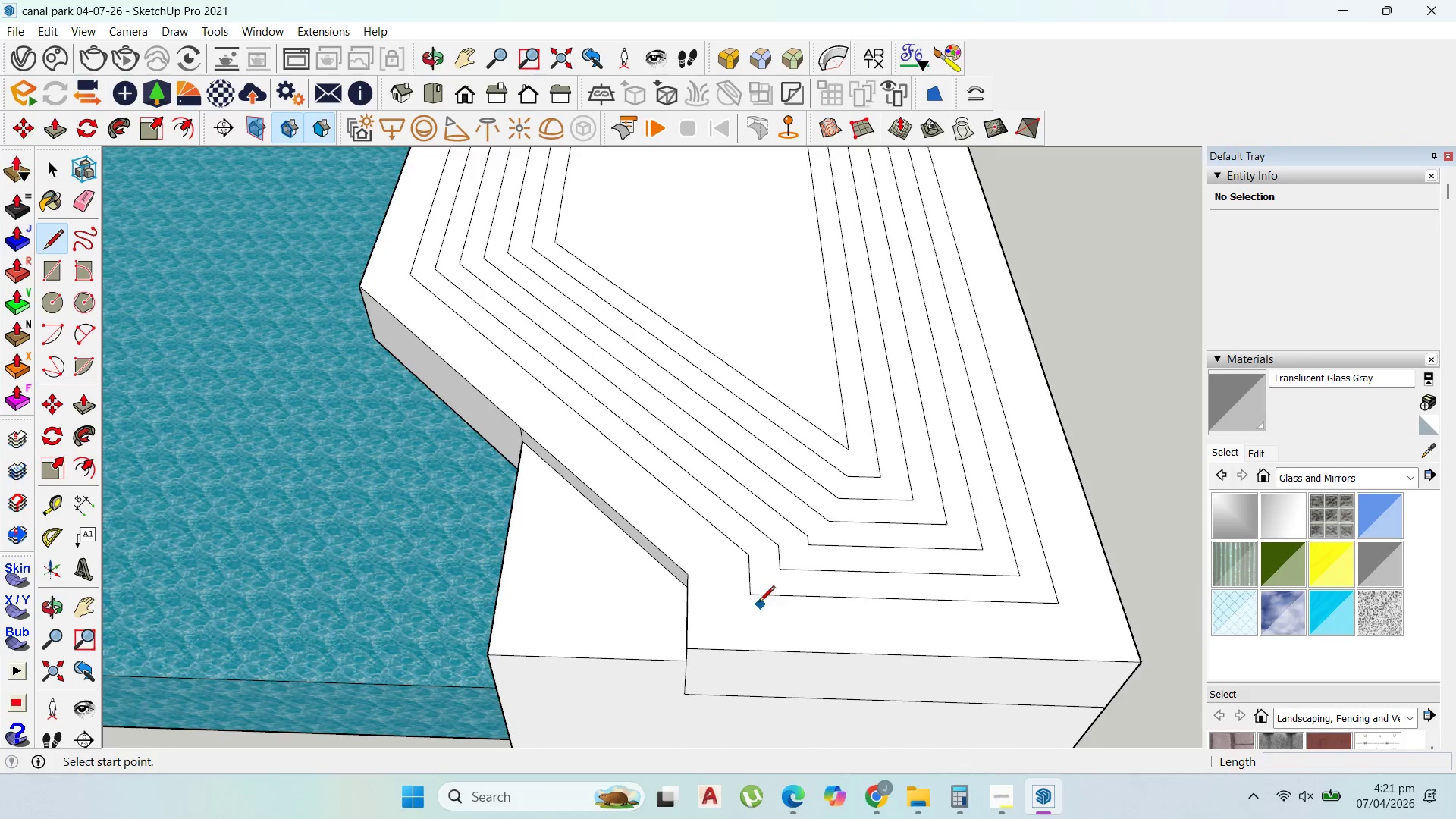 
left_click([749, 588])
 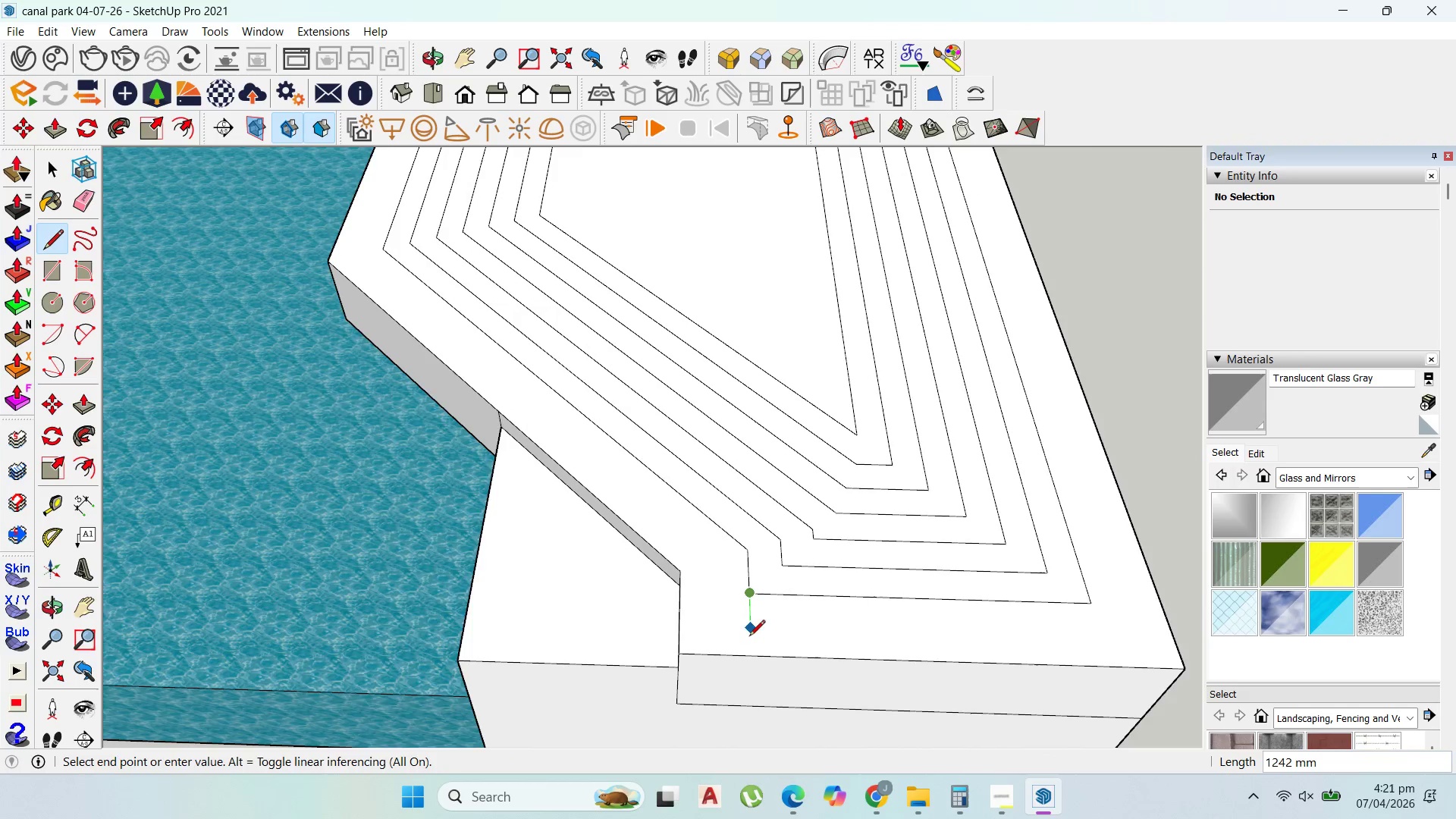 
scroll: coordinate [749, 639], scroll_direction: up, amount: 2.0
 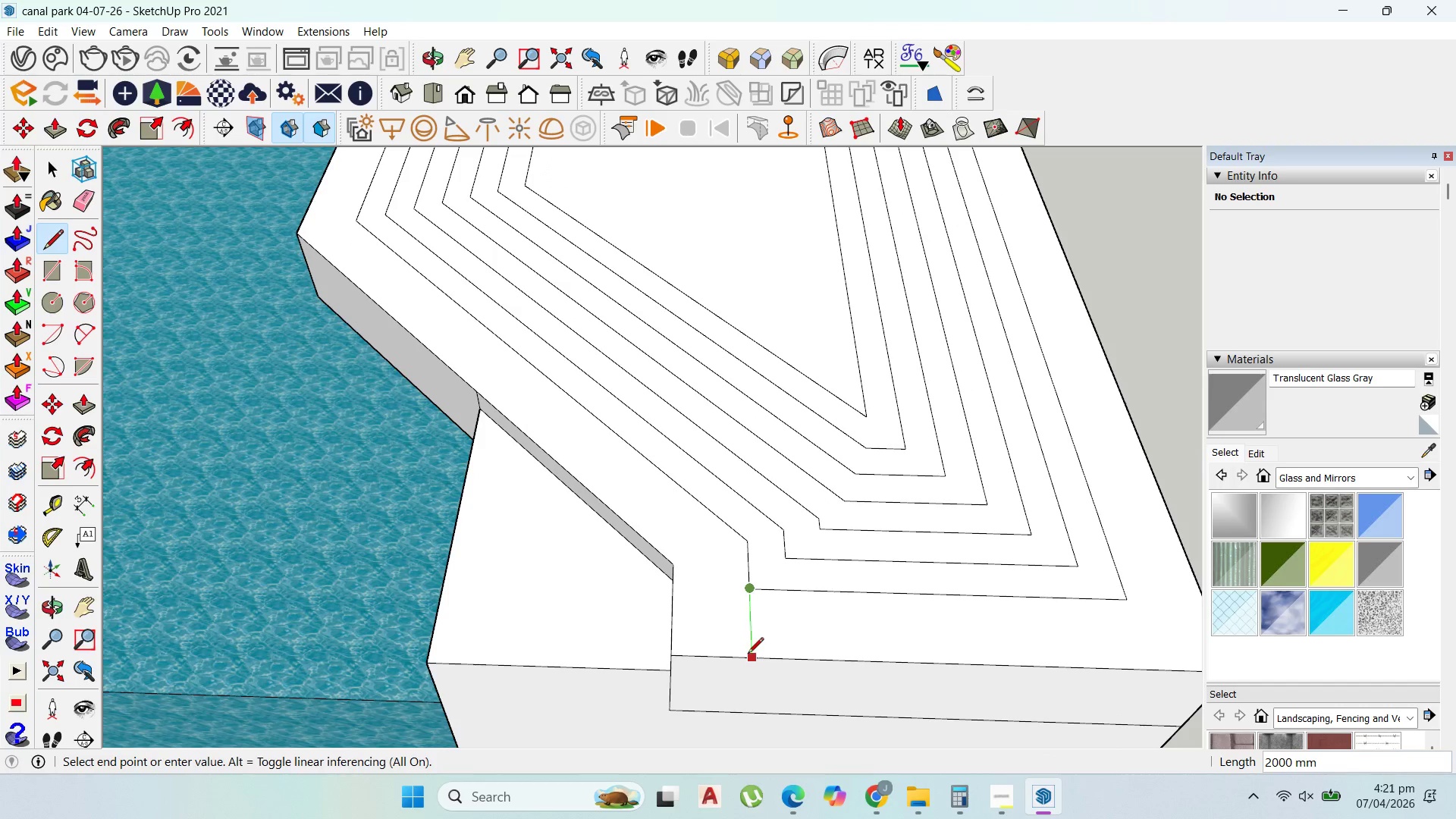 
left_click([748, 654])
 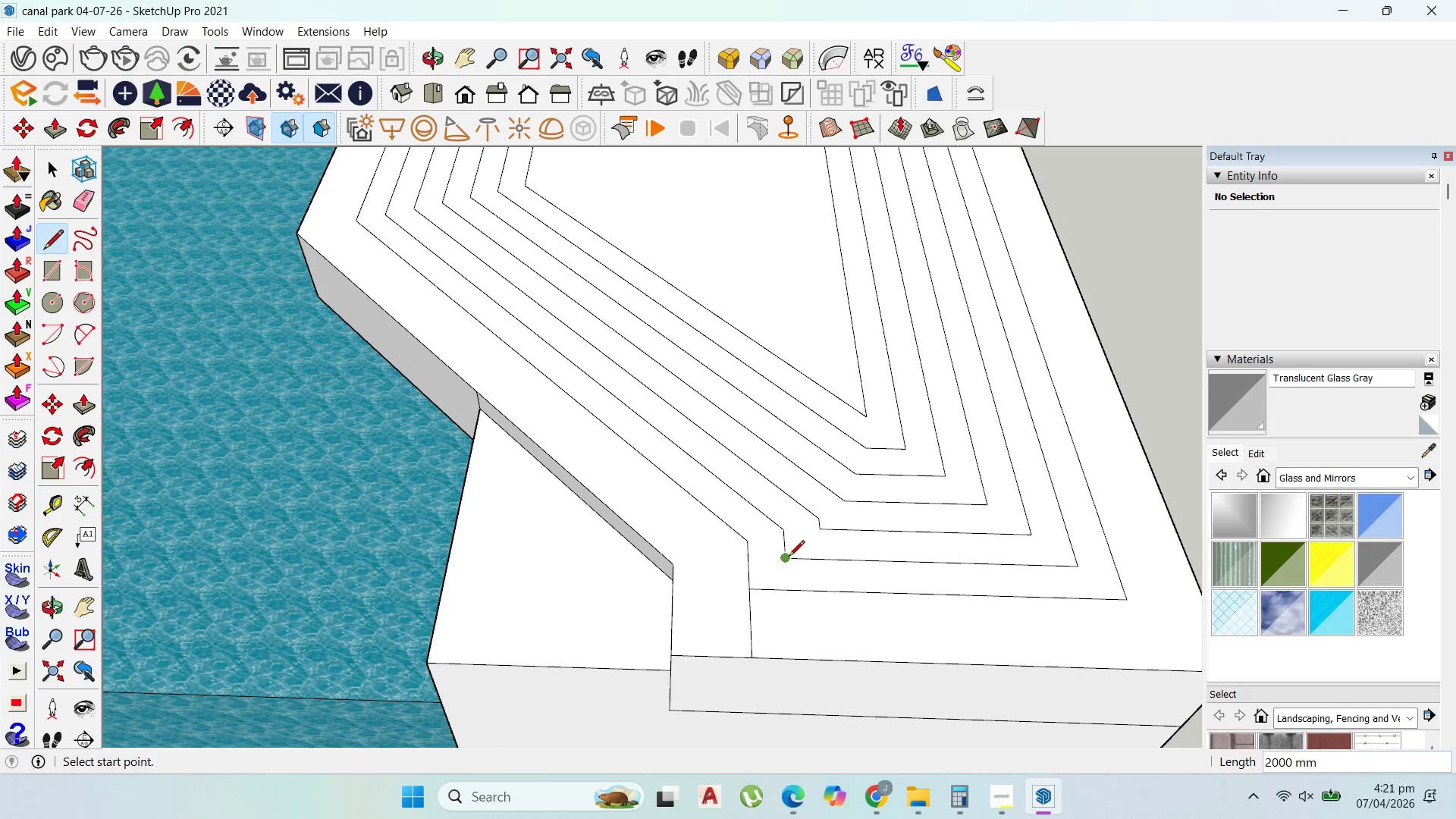 
left_click([789, 557])
 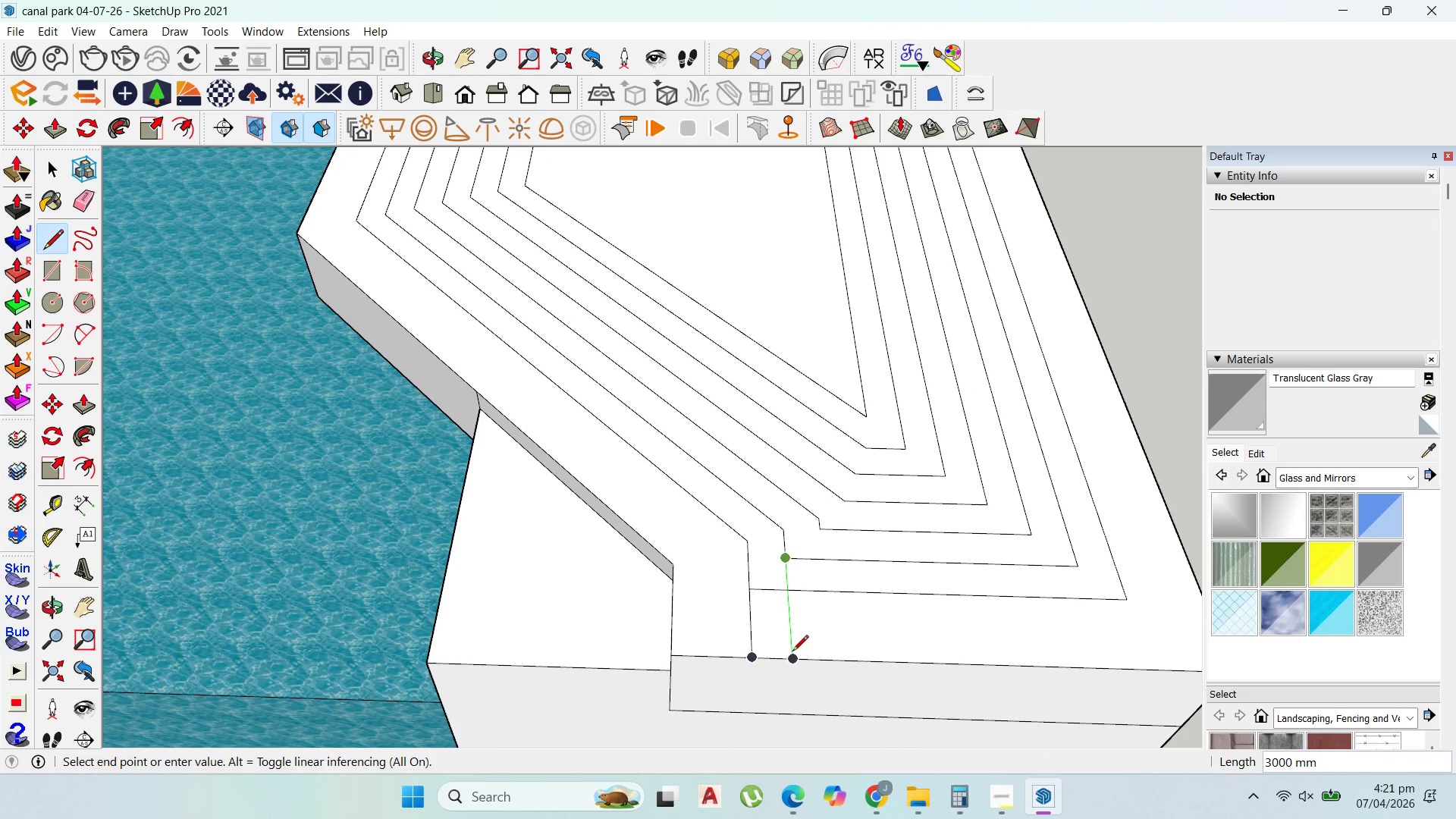 
left_click([792, 652])
 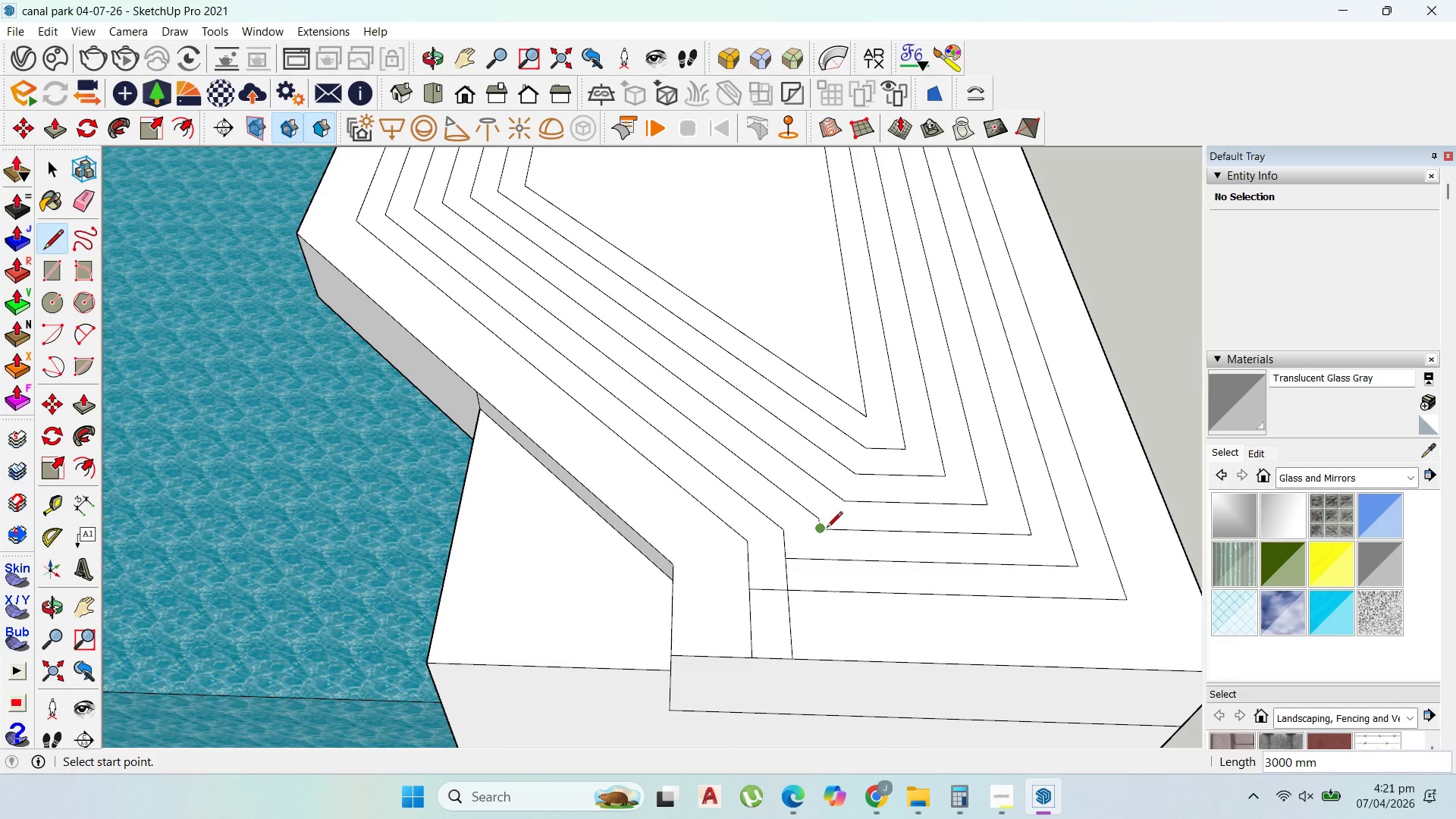 
left_click([825, 528])
 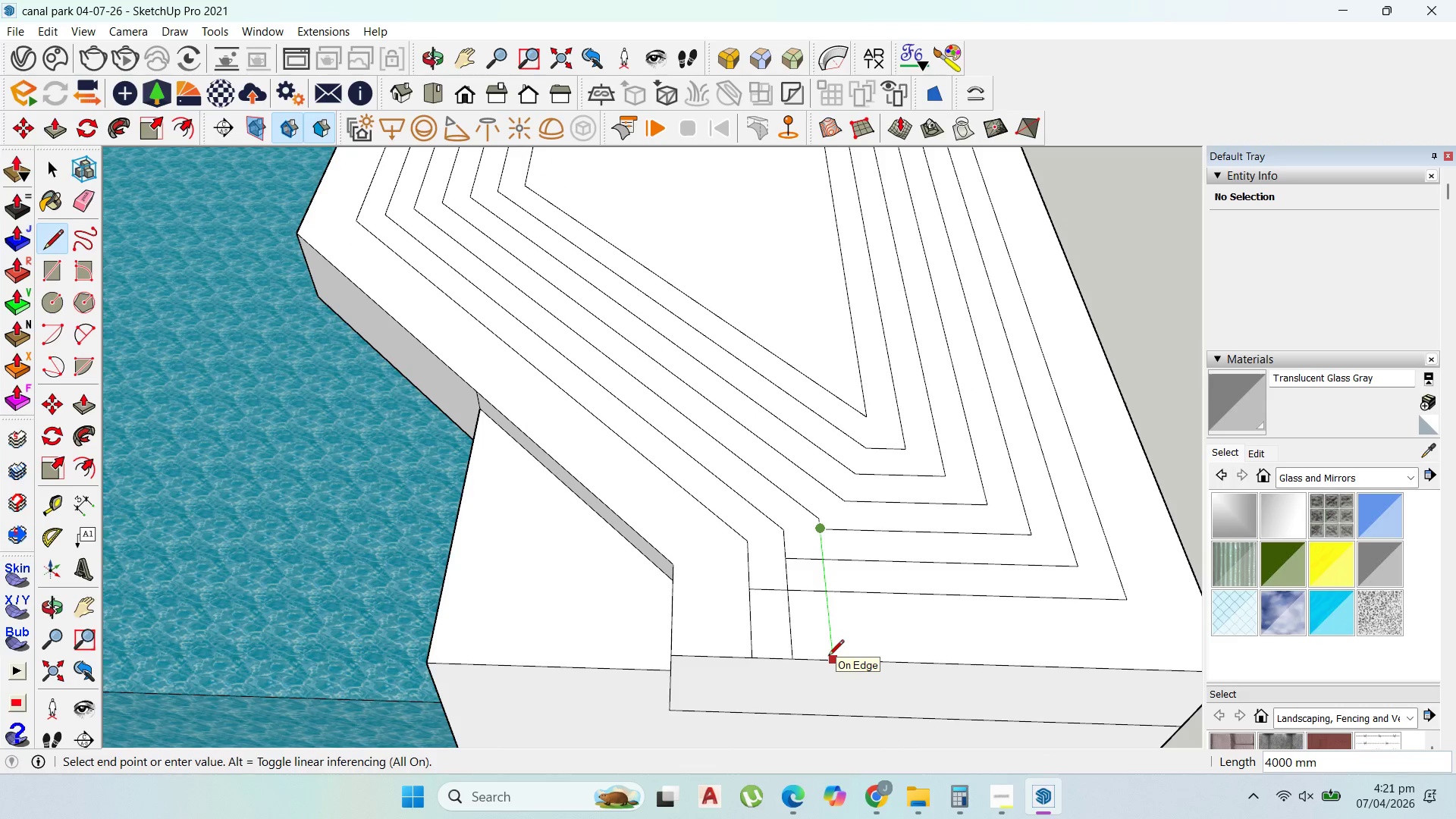 
left_click([828, 657])
 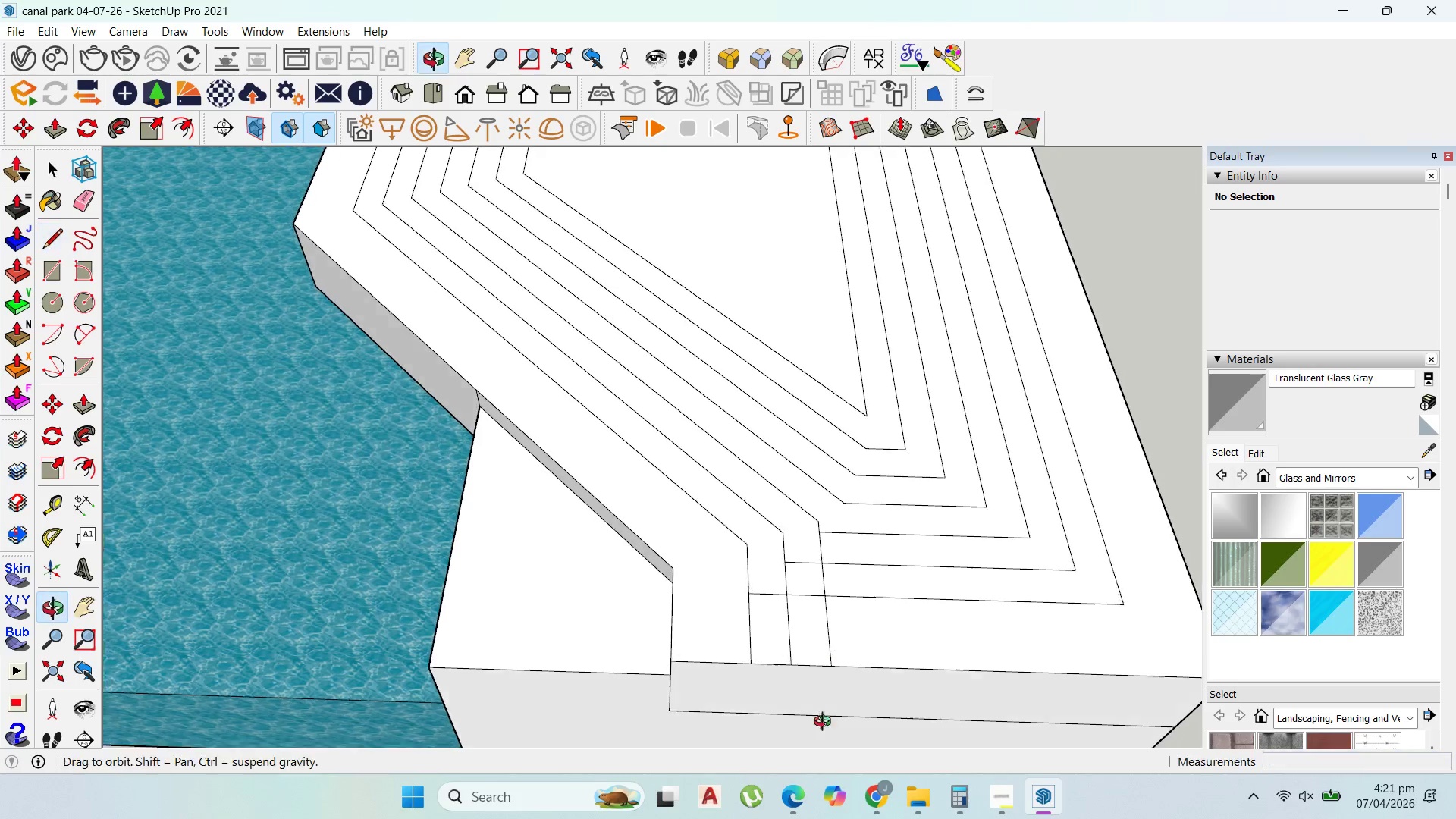 
key(Escape)
 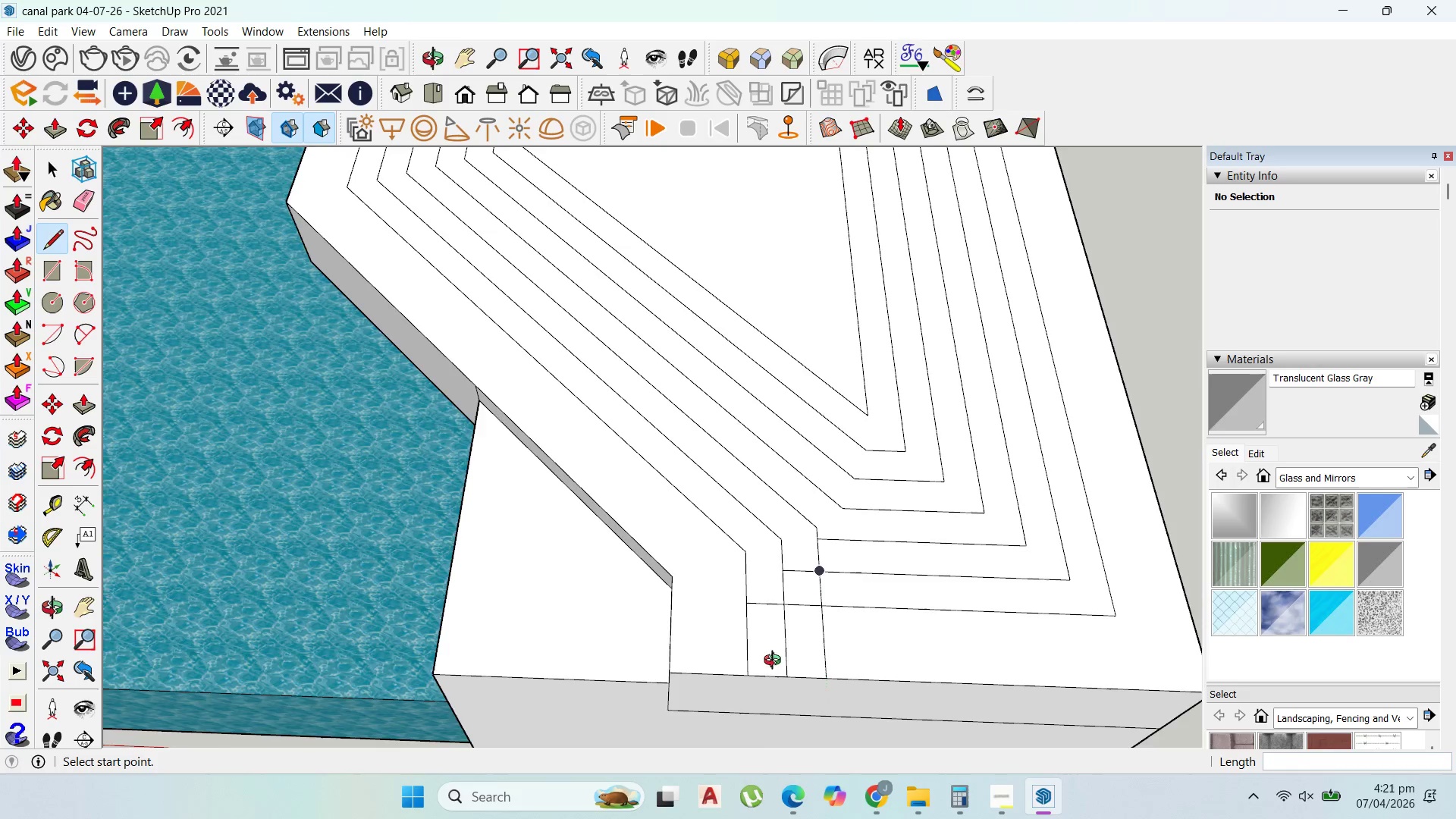 
key(Escape)
 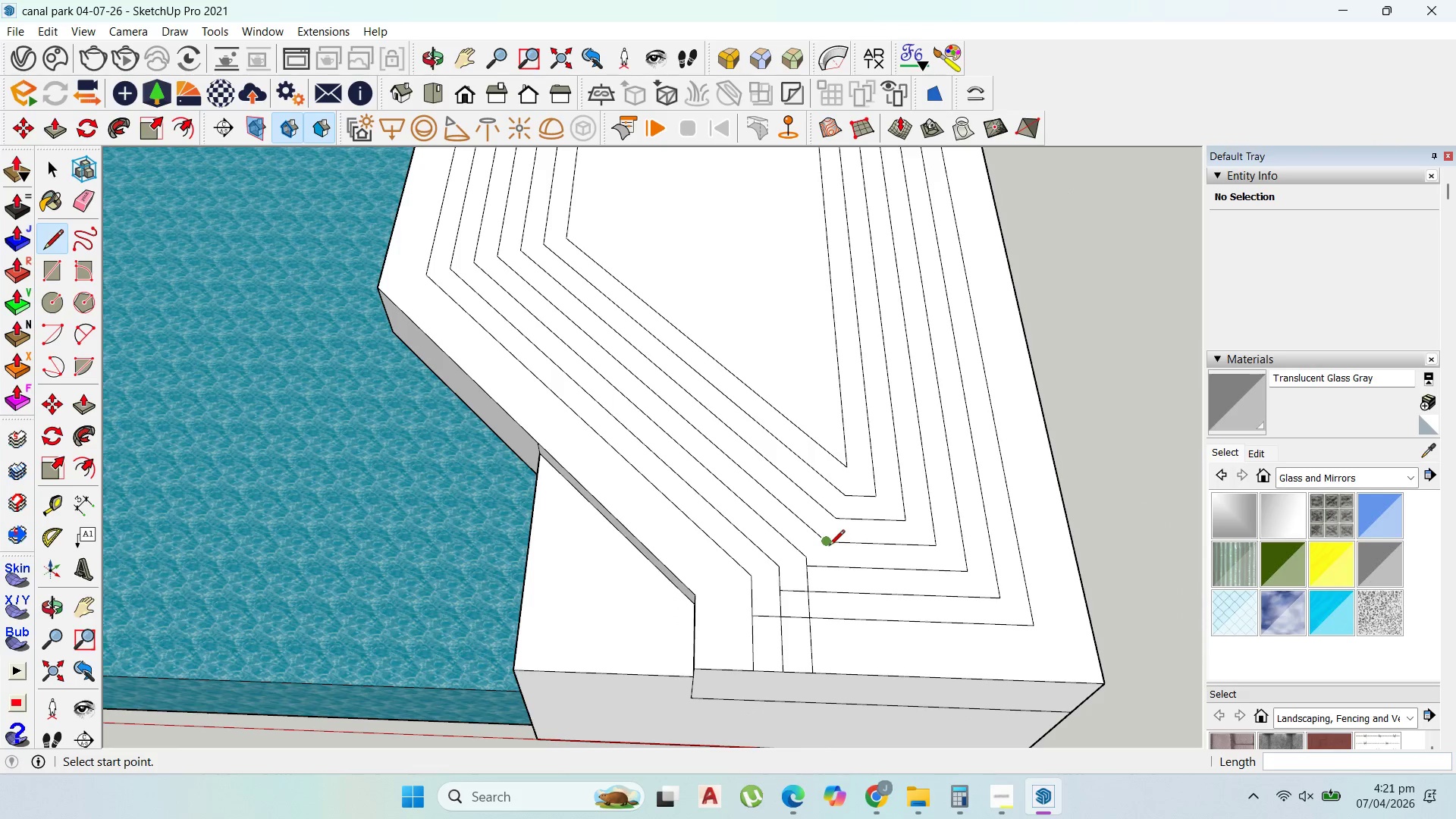 
scroll: coordinate [768, 654], scroll_direction: down, amount: 3.0
 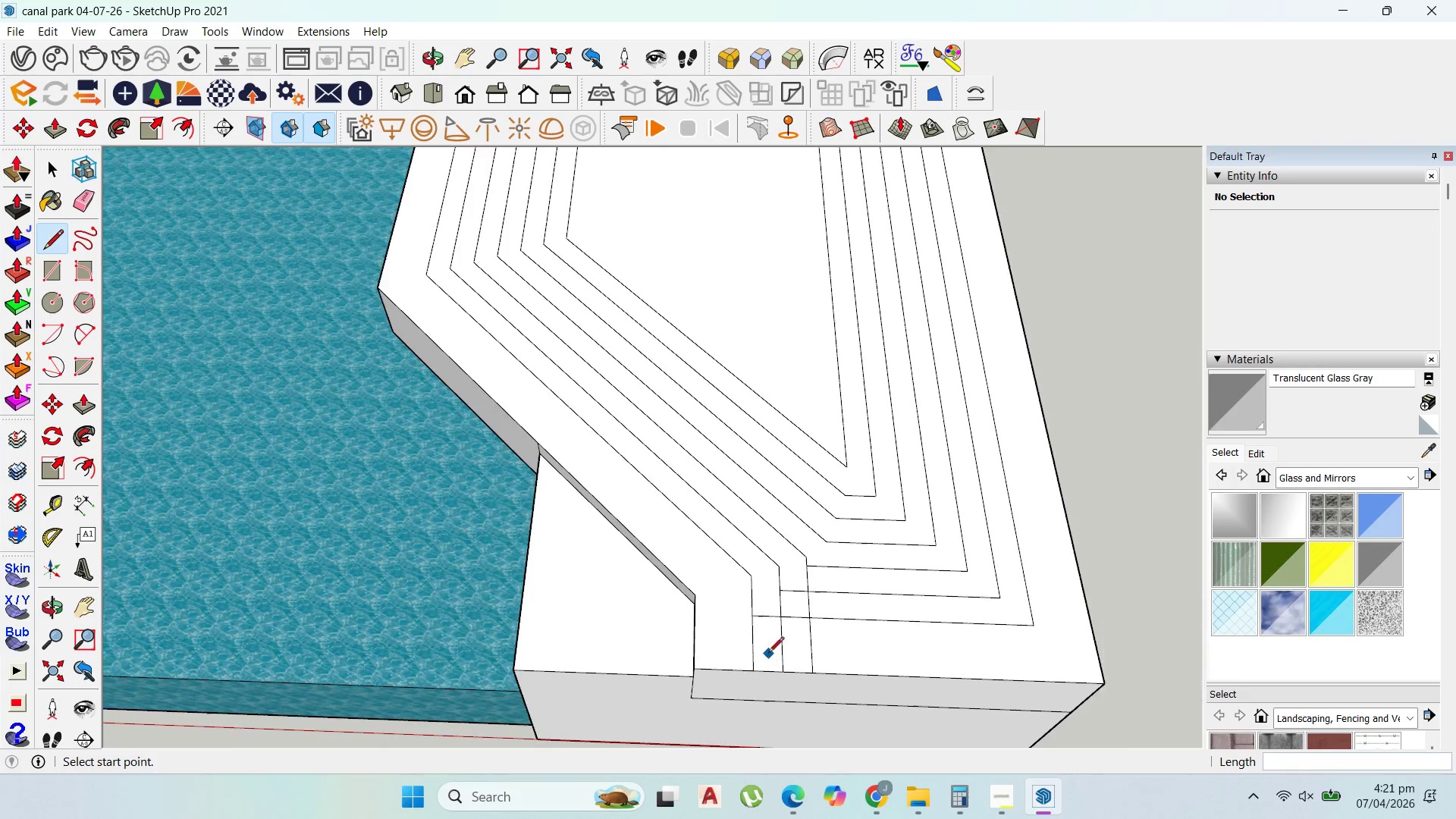 
left_click([828, 546])
 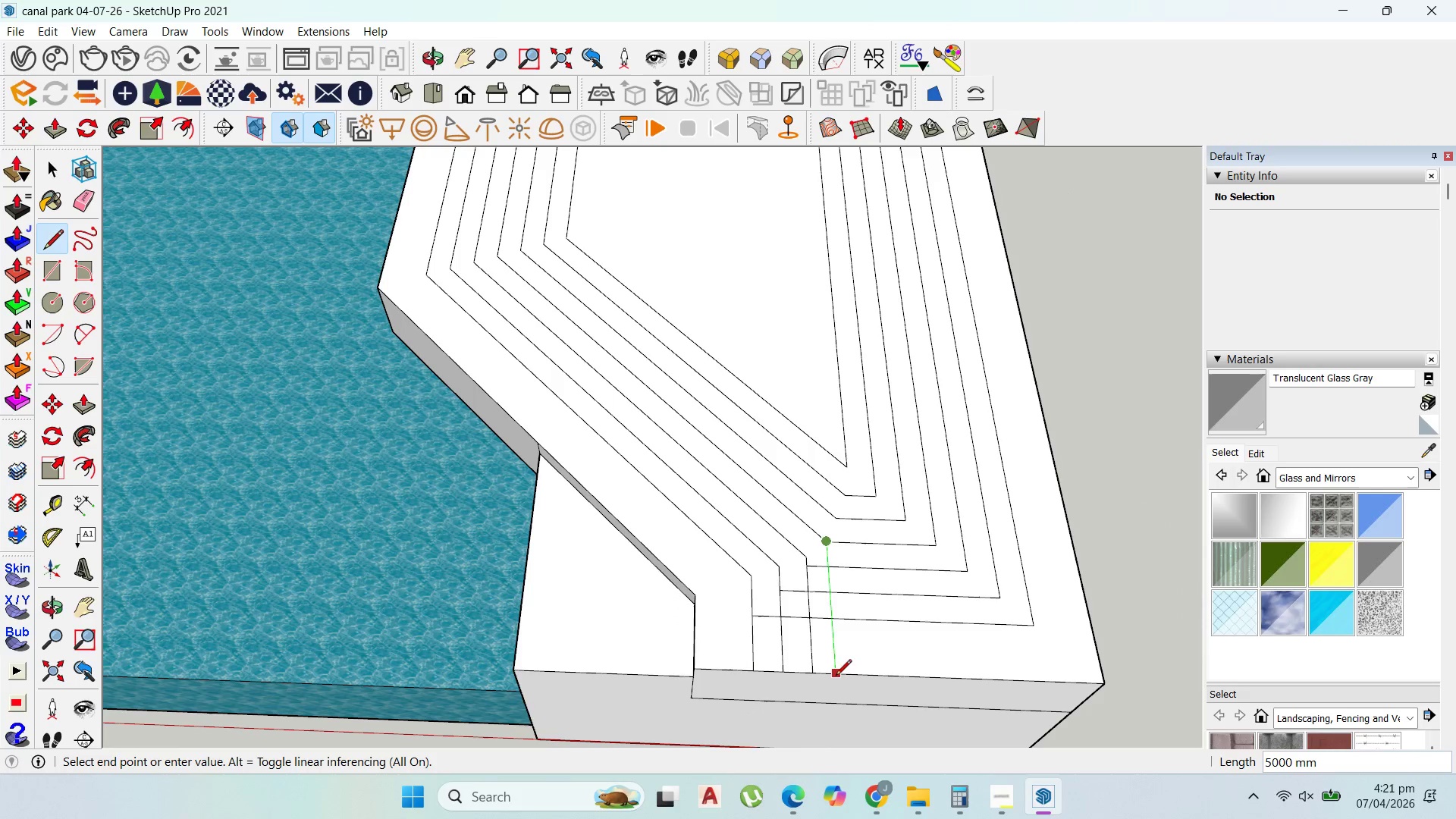 
left_click([836, 678])
 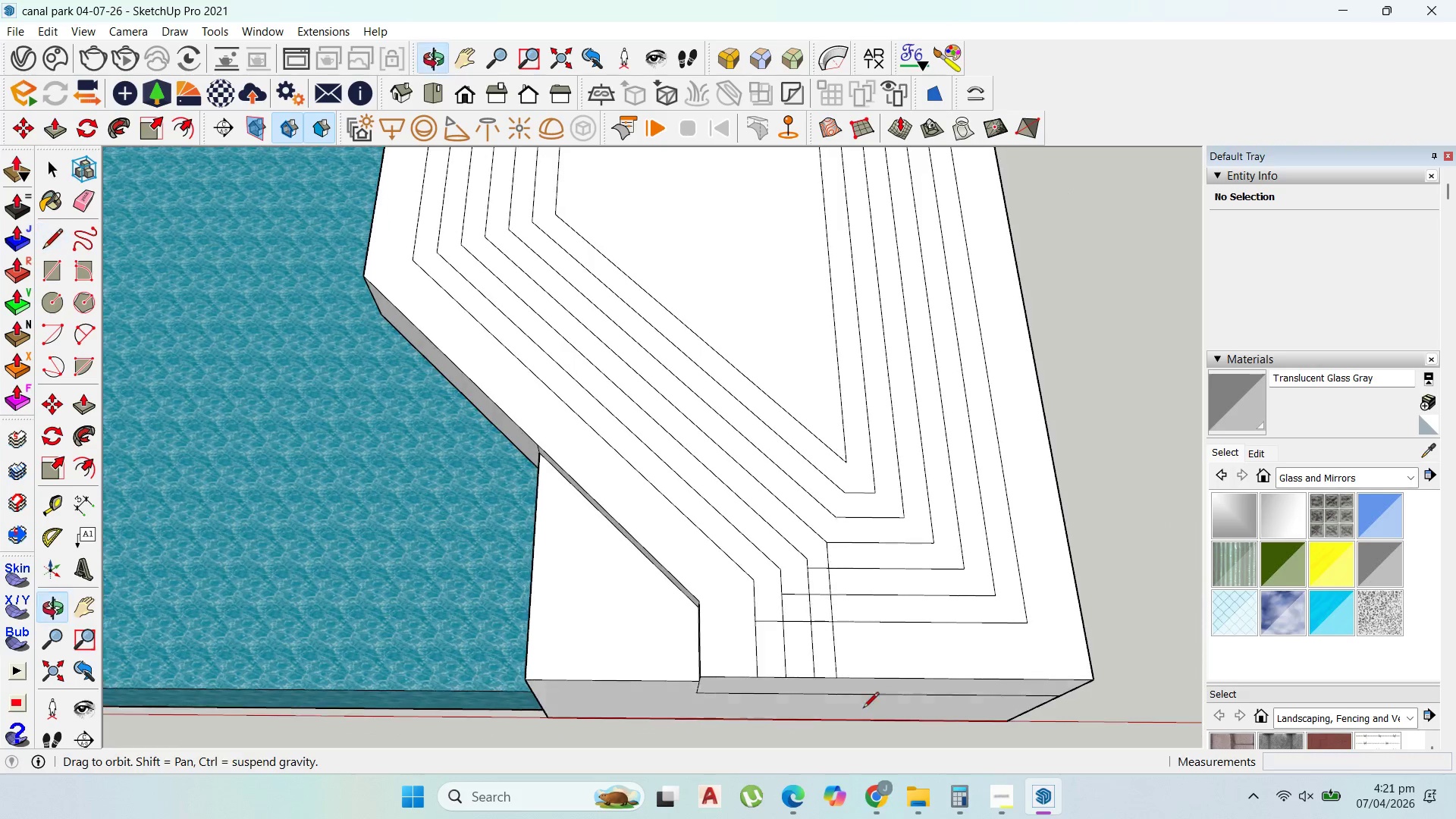 
key(Control+Z)
 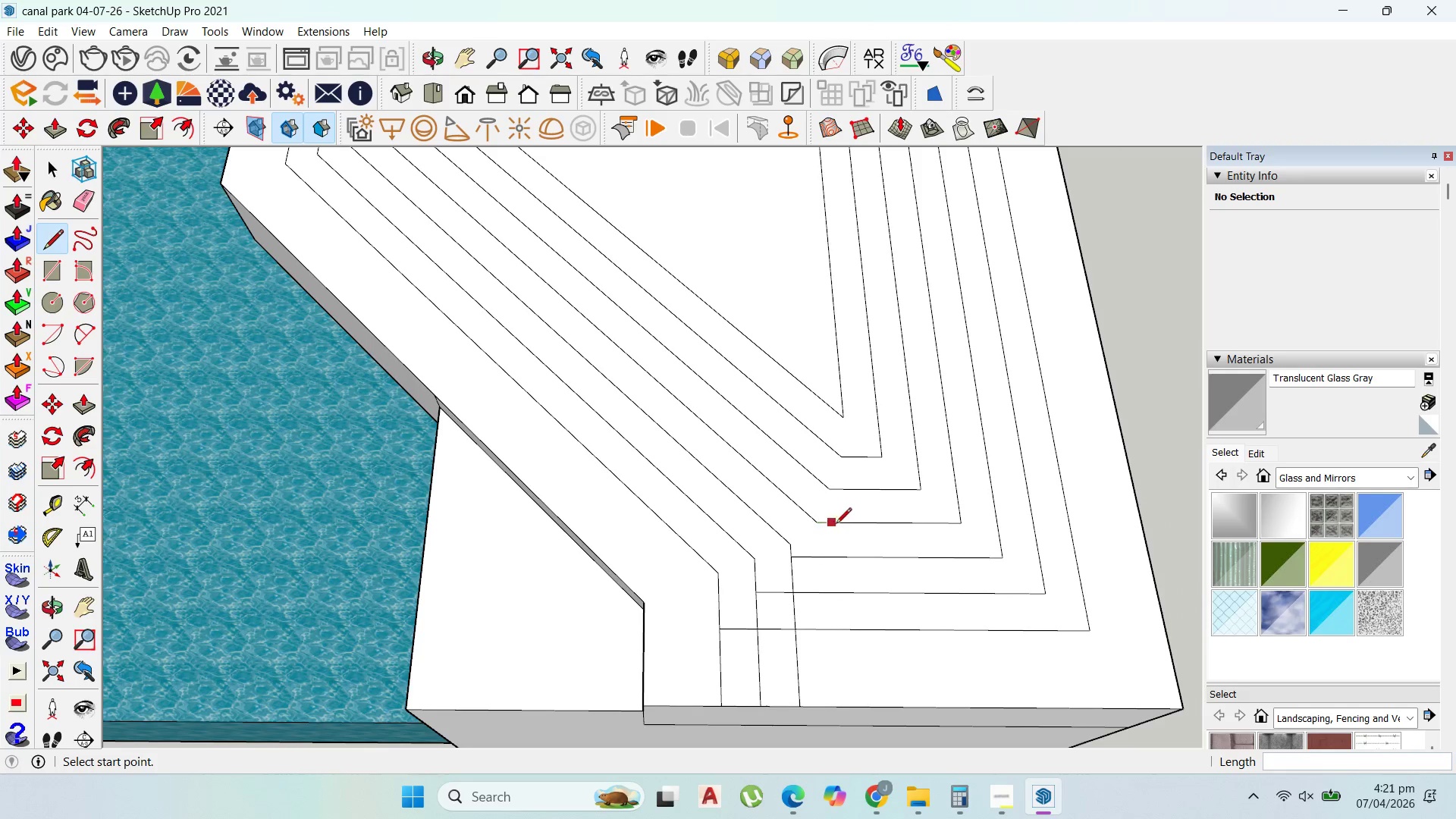 
scroll: coordinate [836, 525], scroll_direction: up, amount: 4.0
 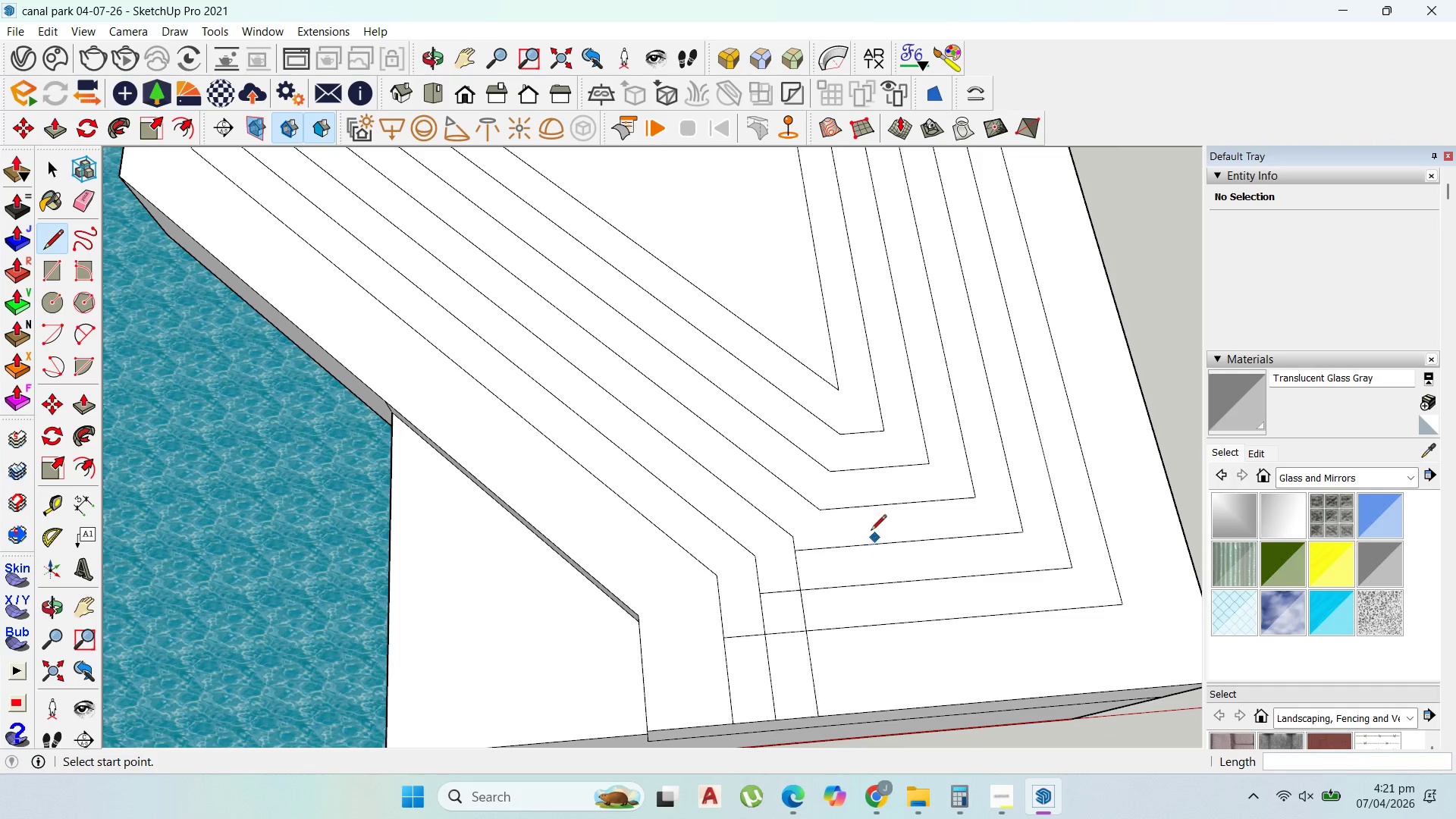 
scroll: coordinate [836, 496], scroll_direction: down, amount: 2.0
 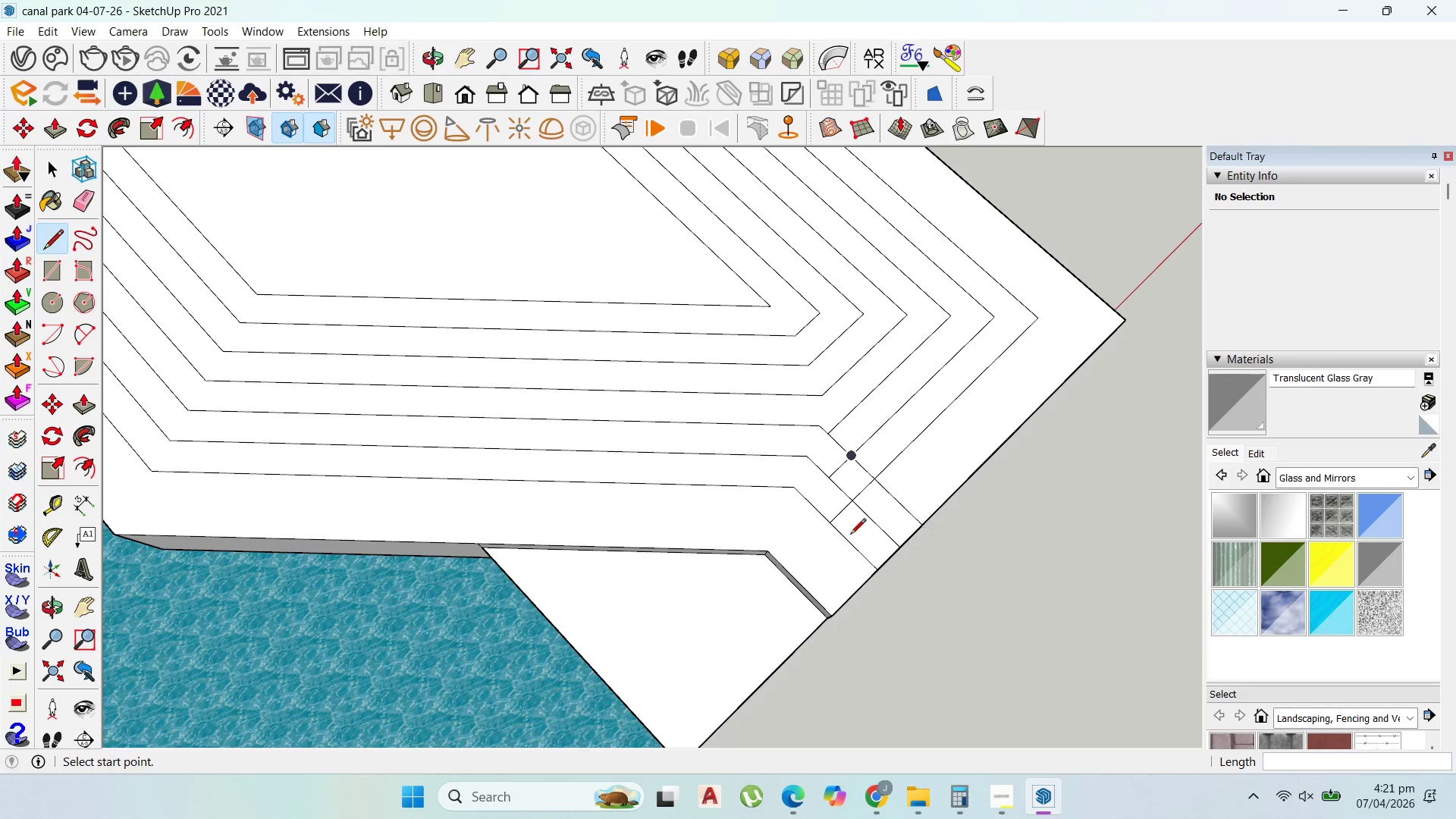 
scroll: coordinate [799, 488], scroll_direction: up, amount: 4.0
 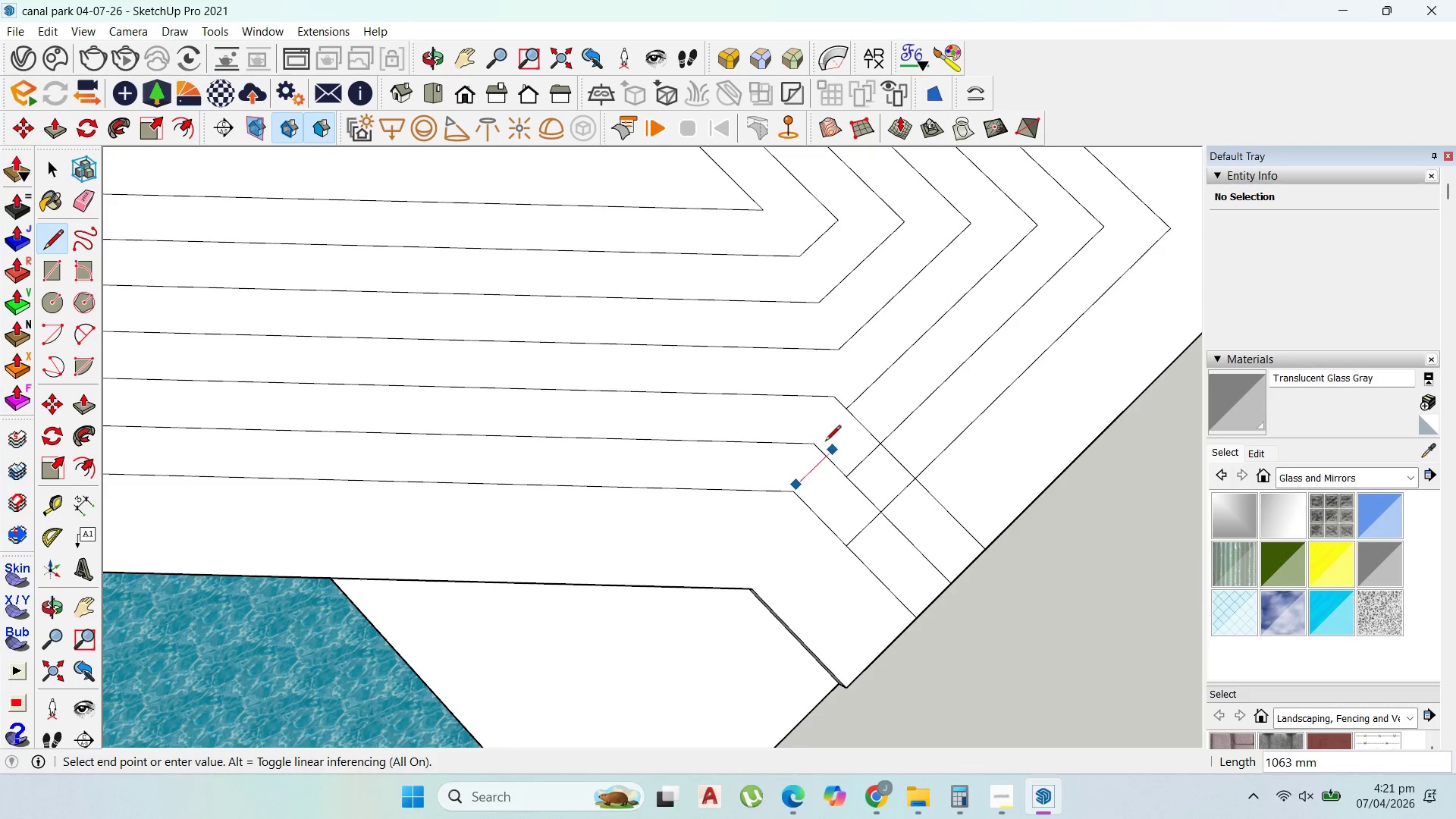 
key(Escape)
 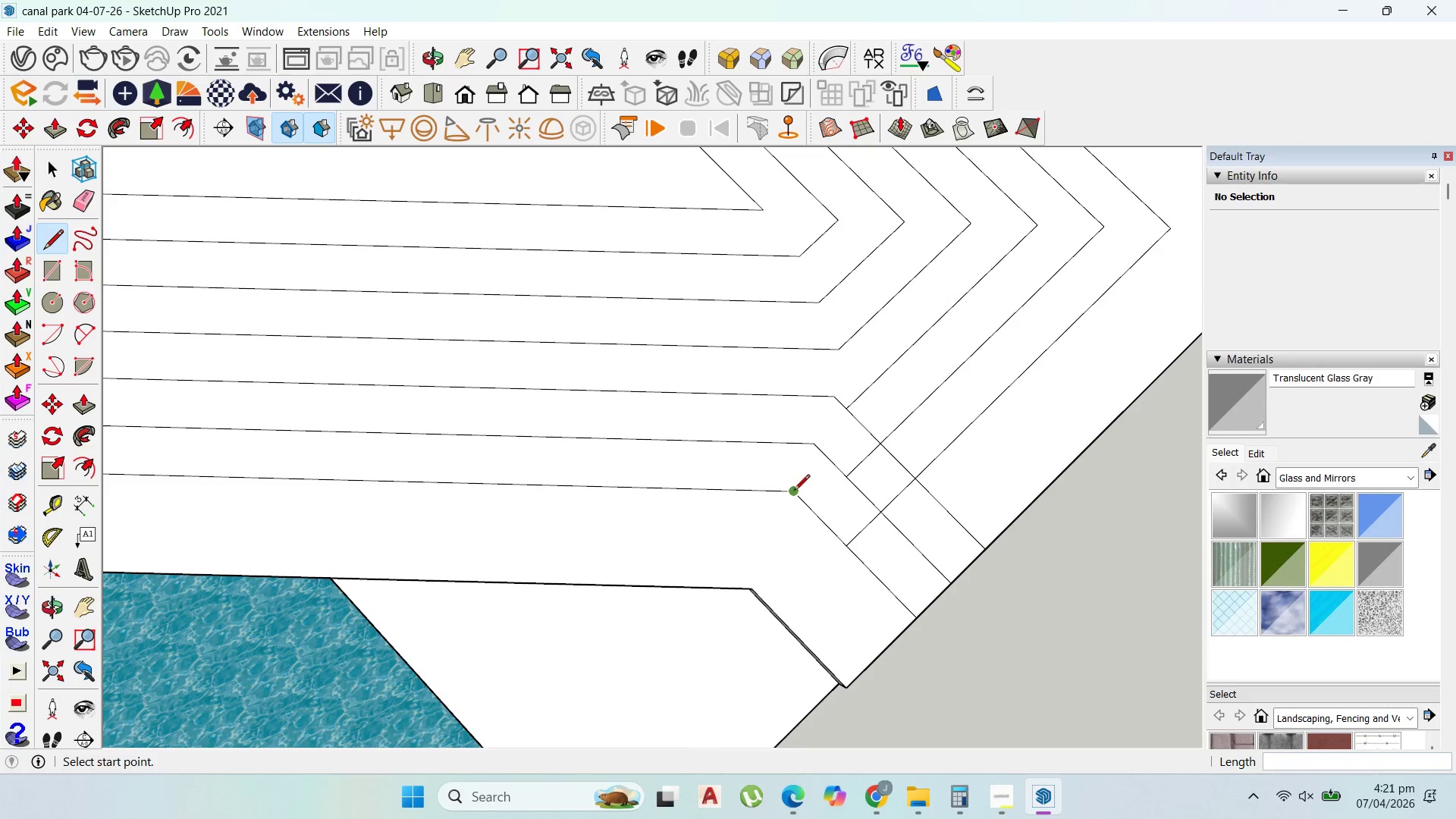 
left_click_drag(start_coordinate=[794, 491], to_coordinate=[802, 489])
 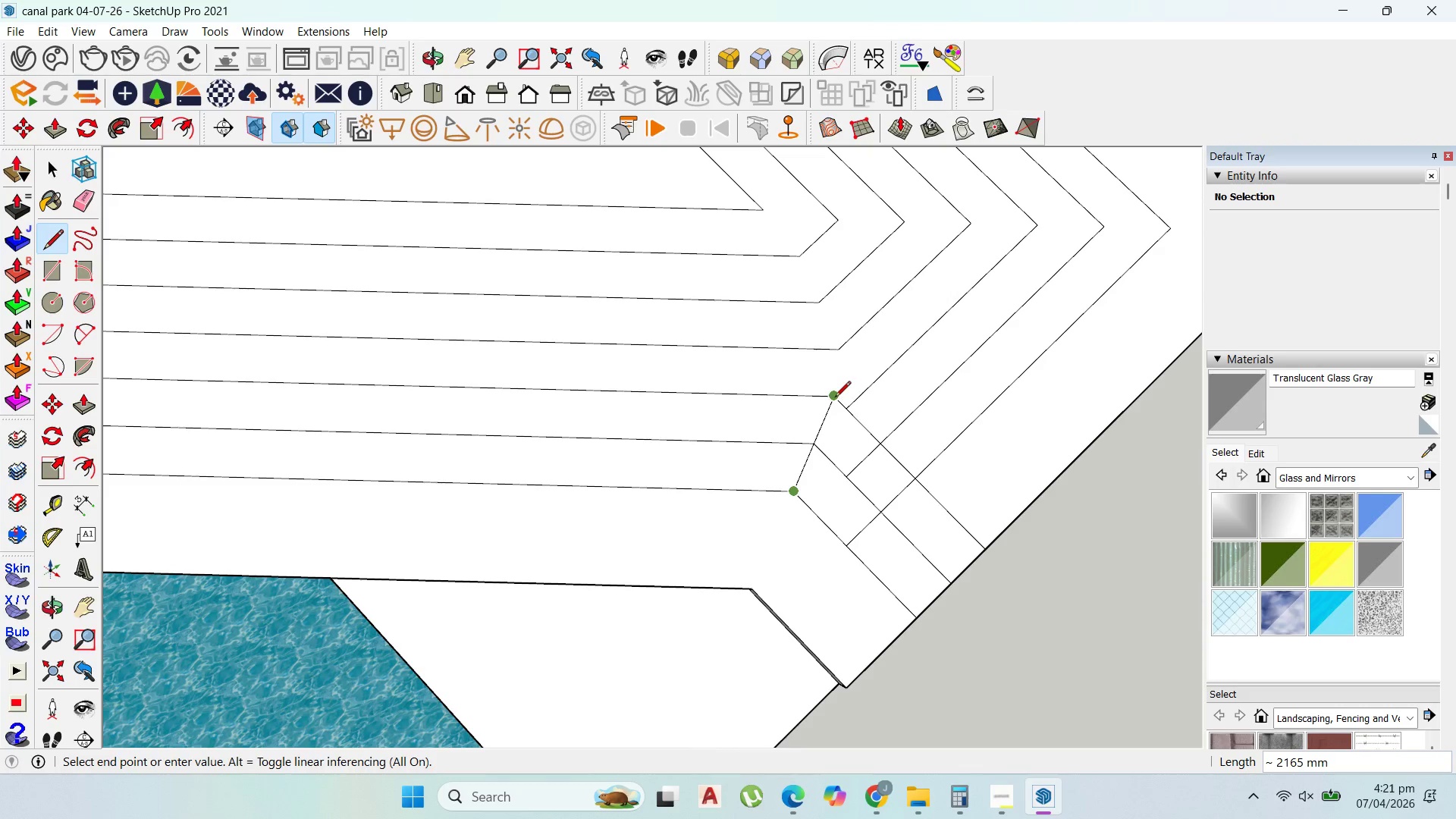 
left_click([835, 398])
 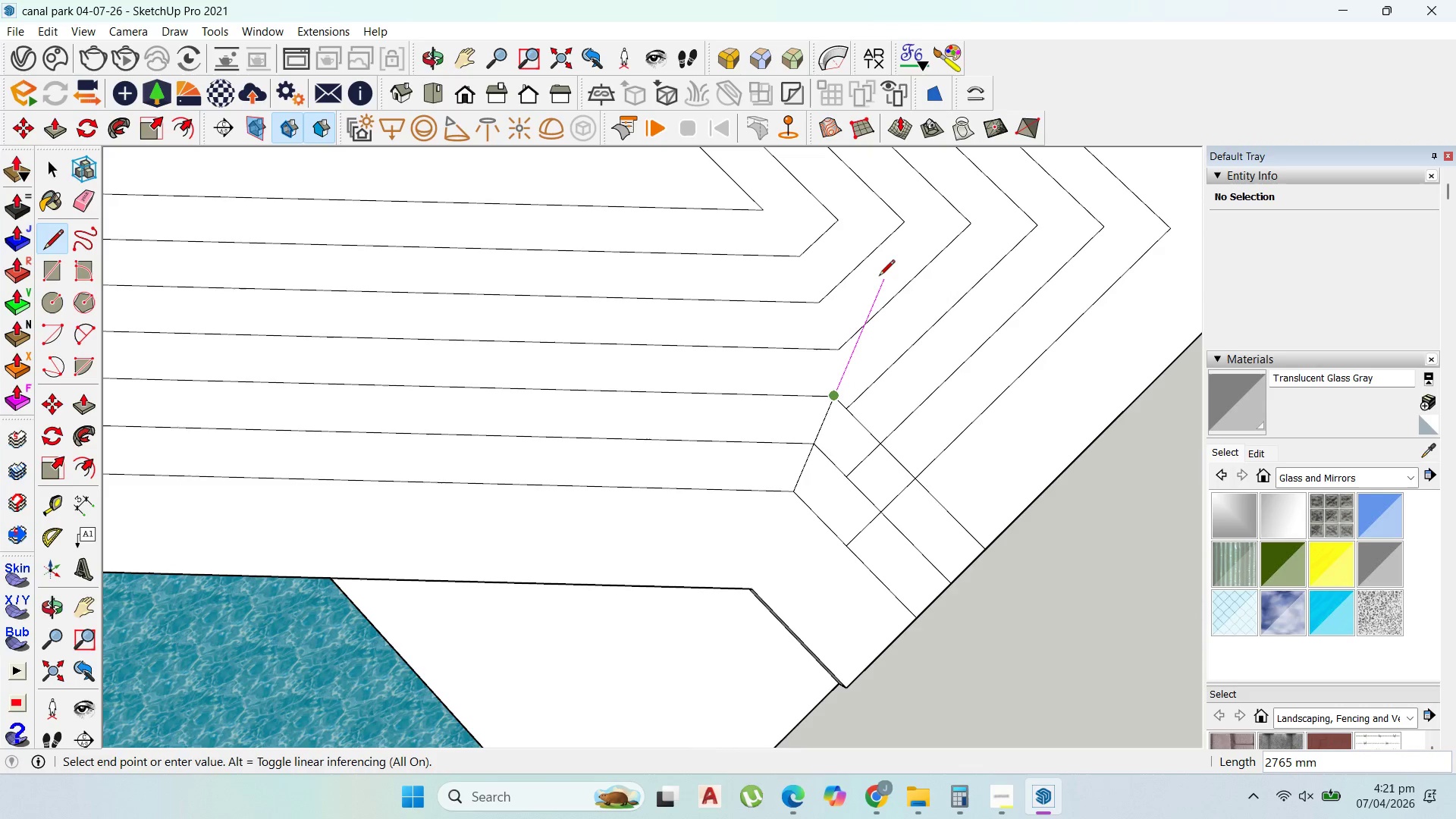 
scroll: coordinate [873, 342], scroll_direction: down, amount: 11.0
 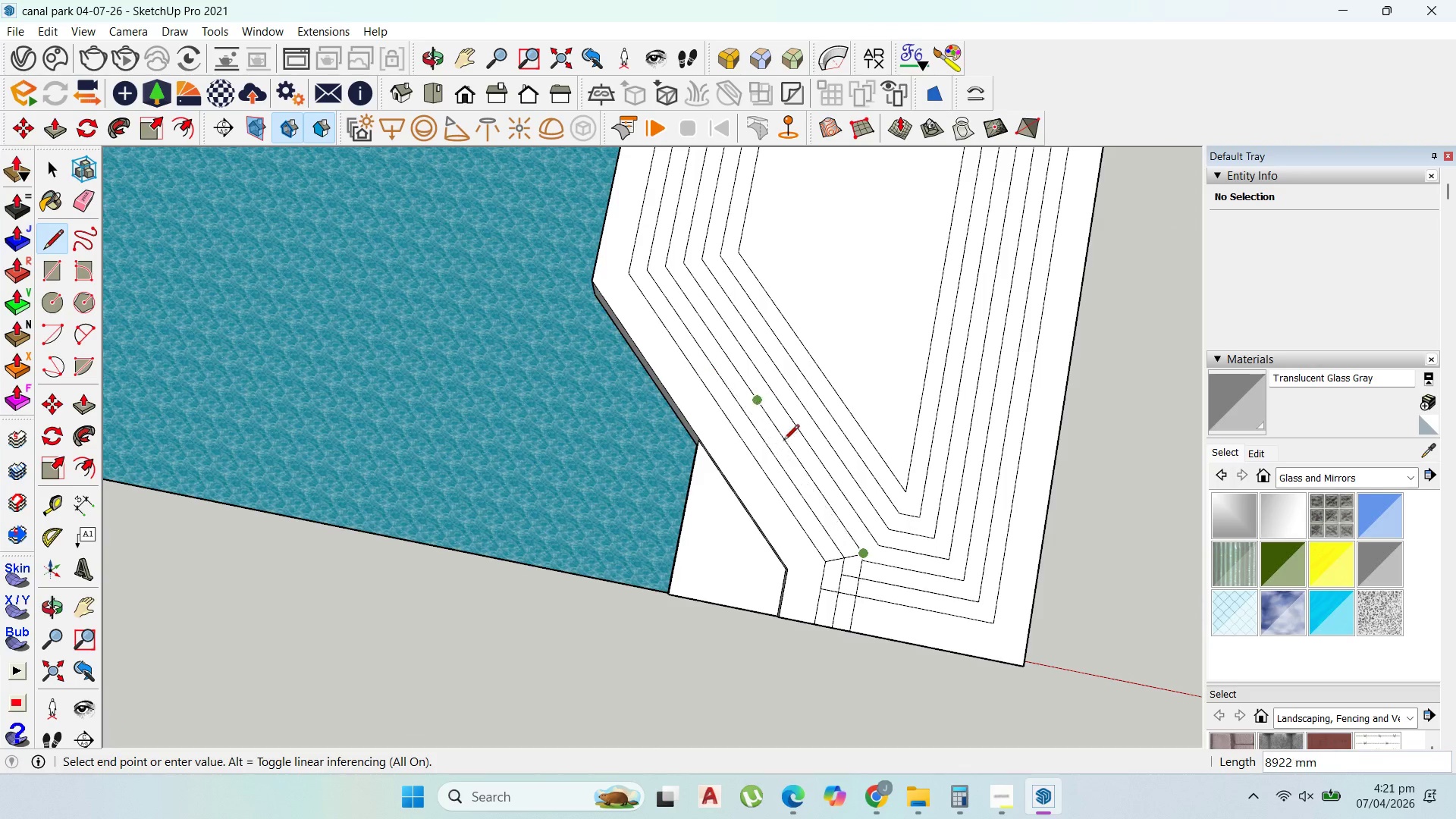 
scroll: coordinate [867, 526], scroll_direction: up, amount: 5.0
 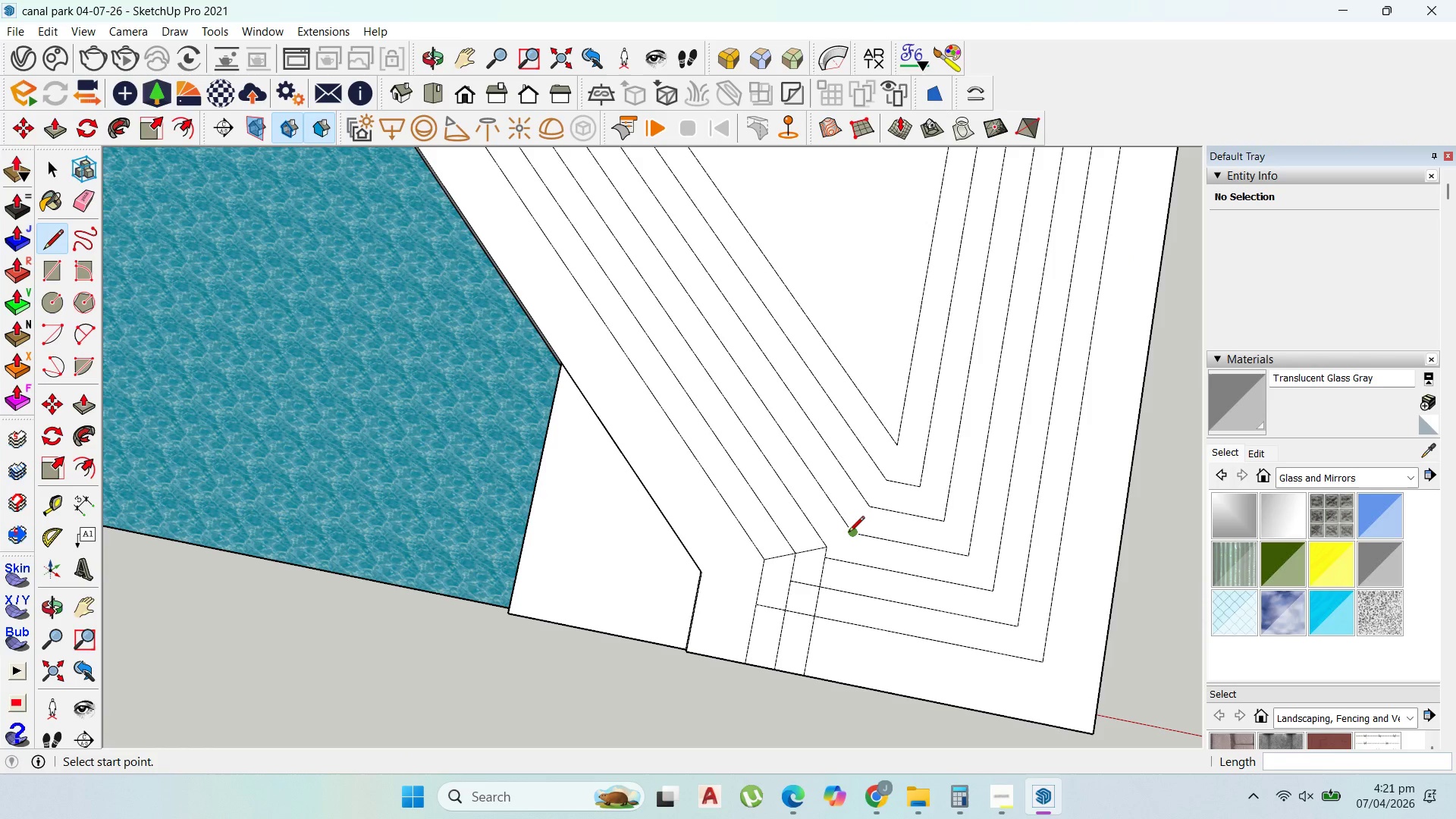 
left_click([849, 533])
 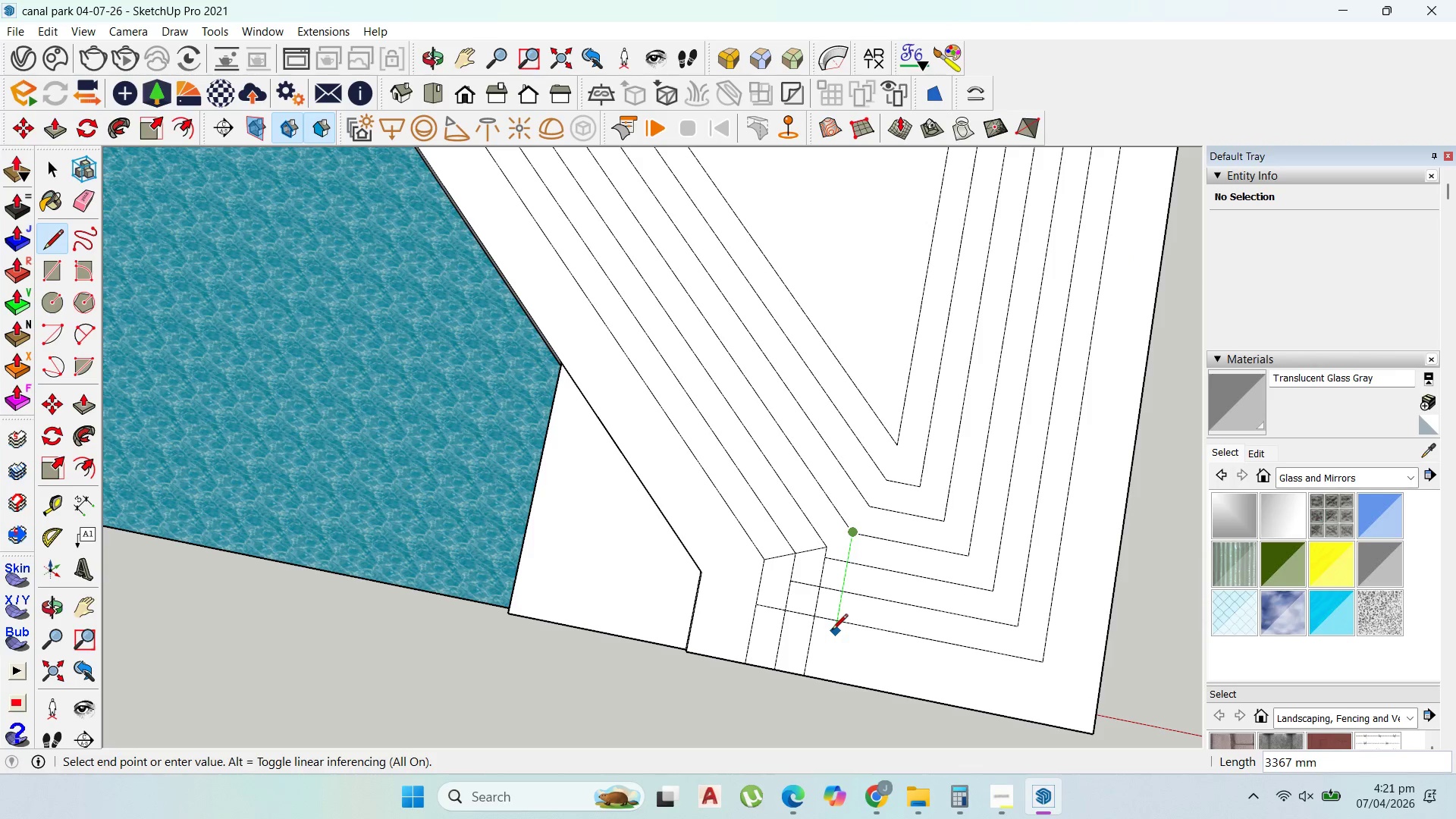 
scroll: coordinate [832, 631], scroll_direction: up, amount: 1.0
 